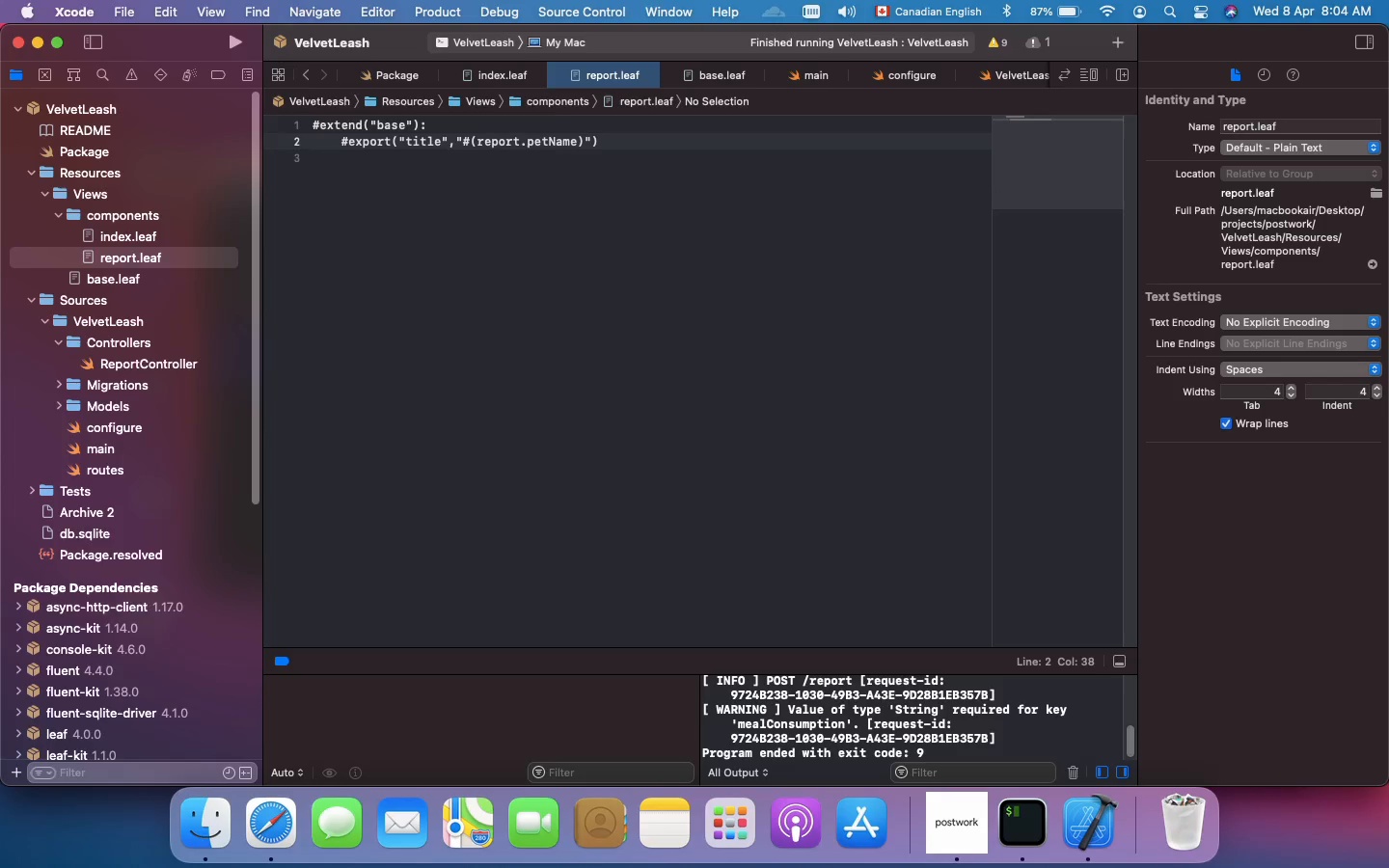 
key(ArrowRight)
 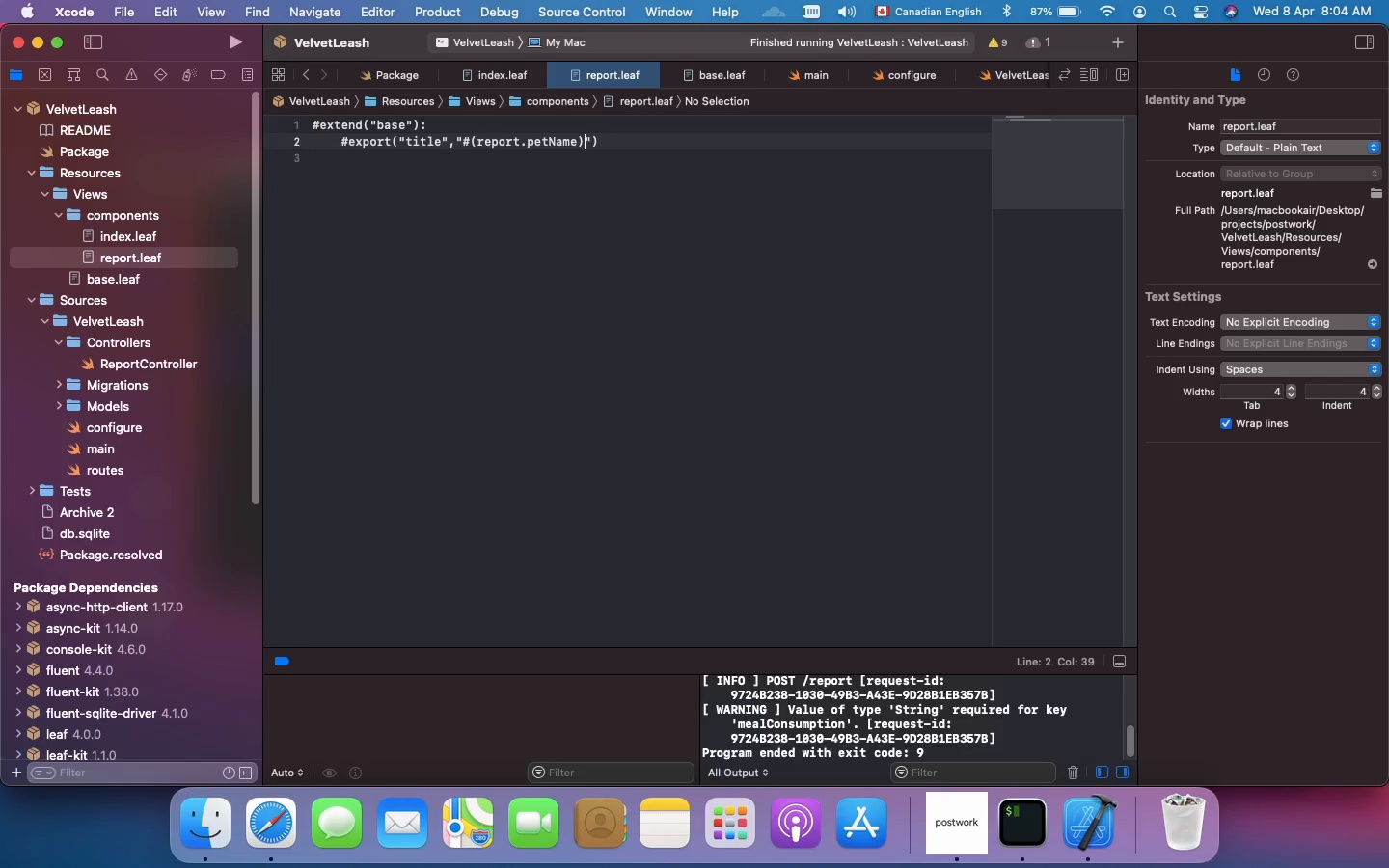 
key(Quote)
 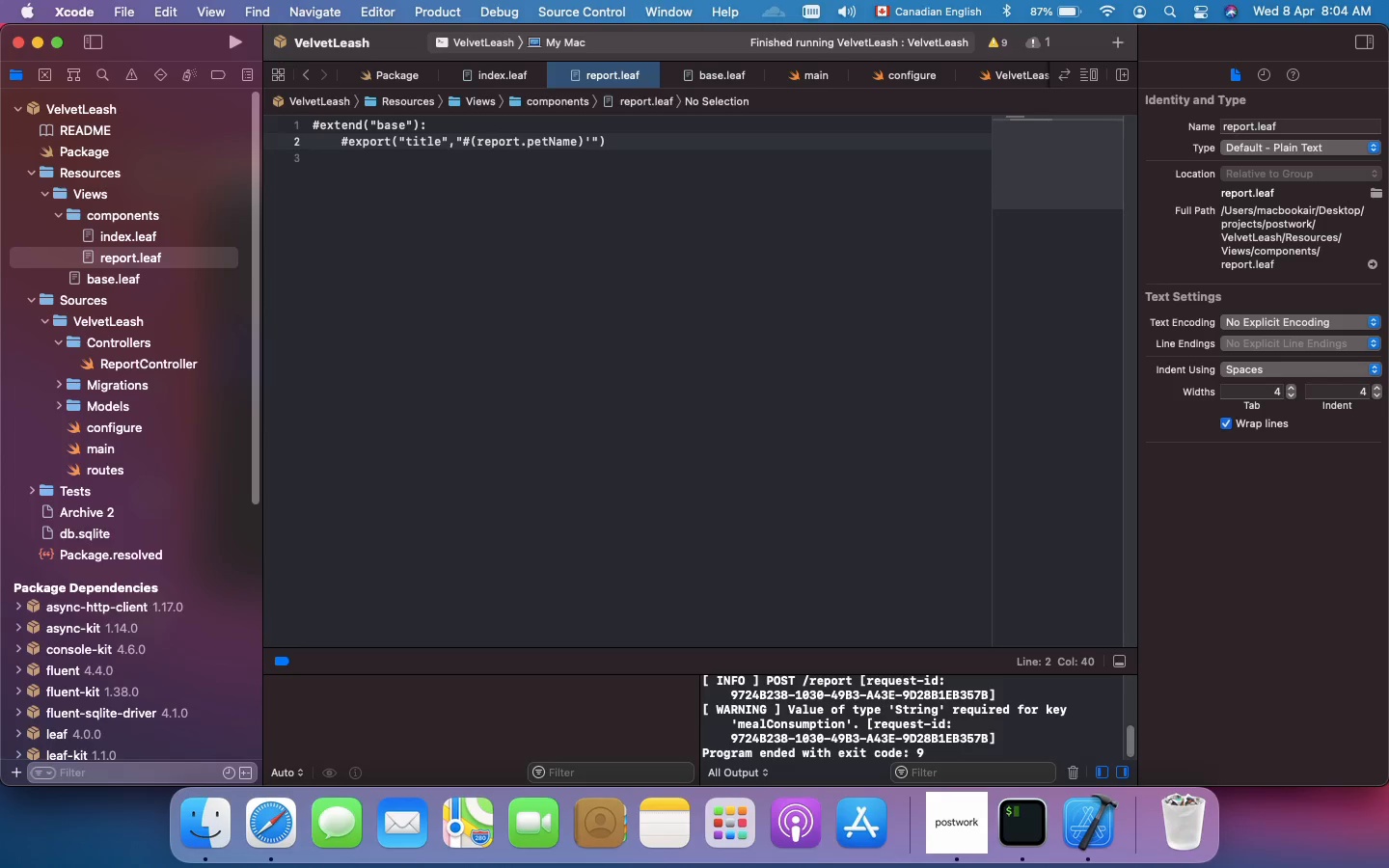 
key(S)
 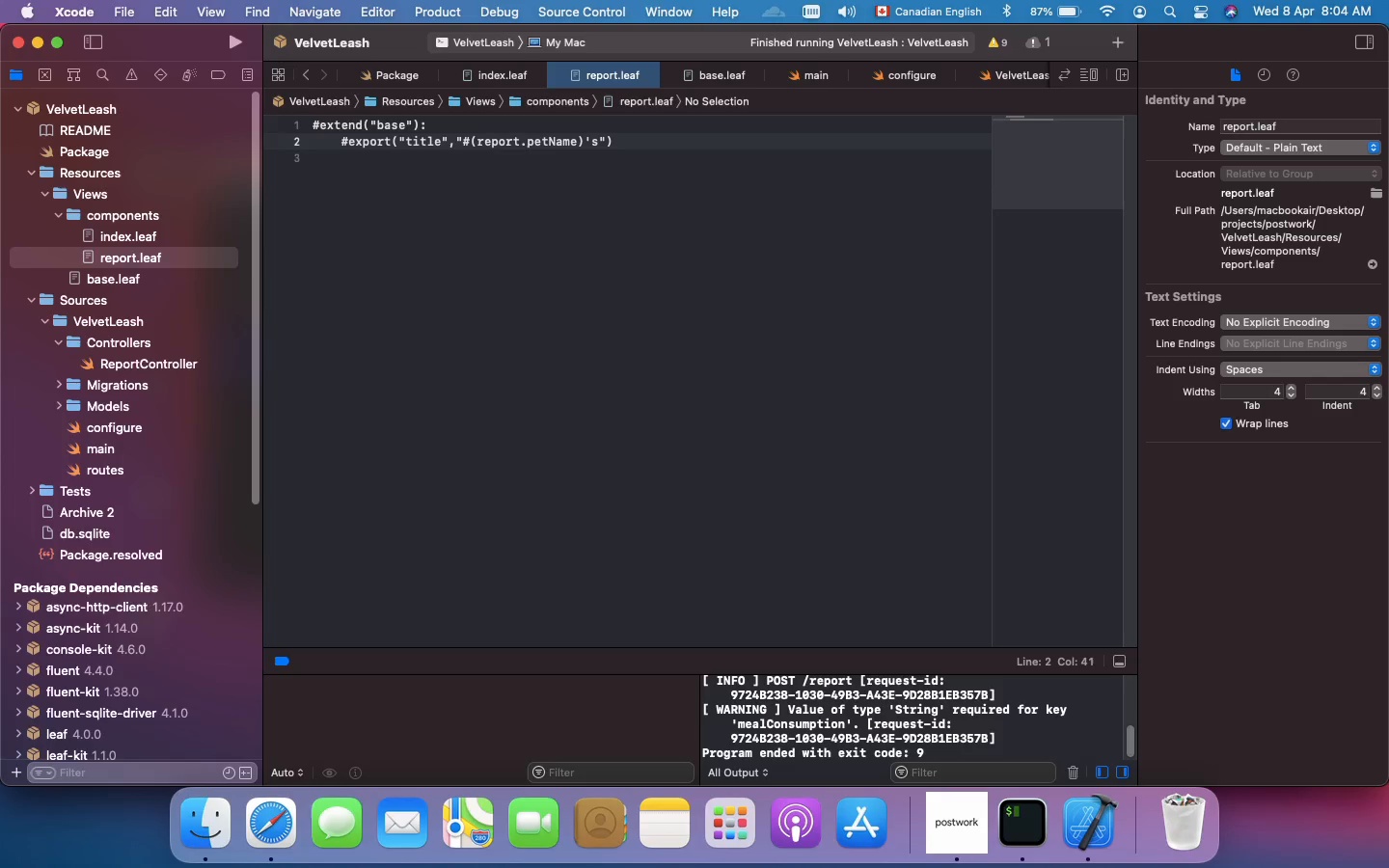 
key(Space)
 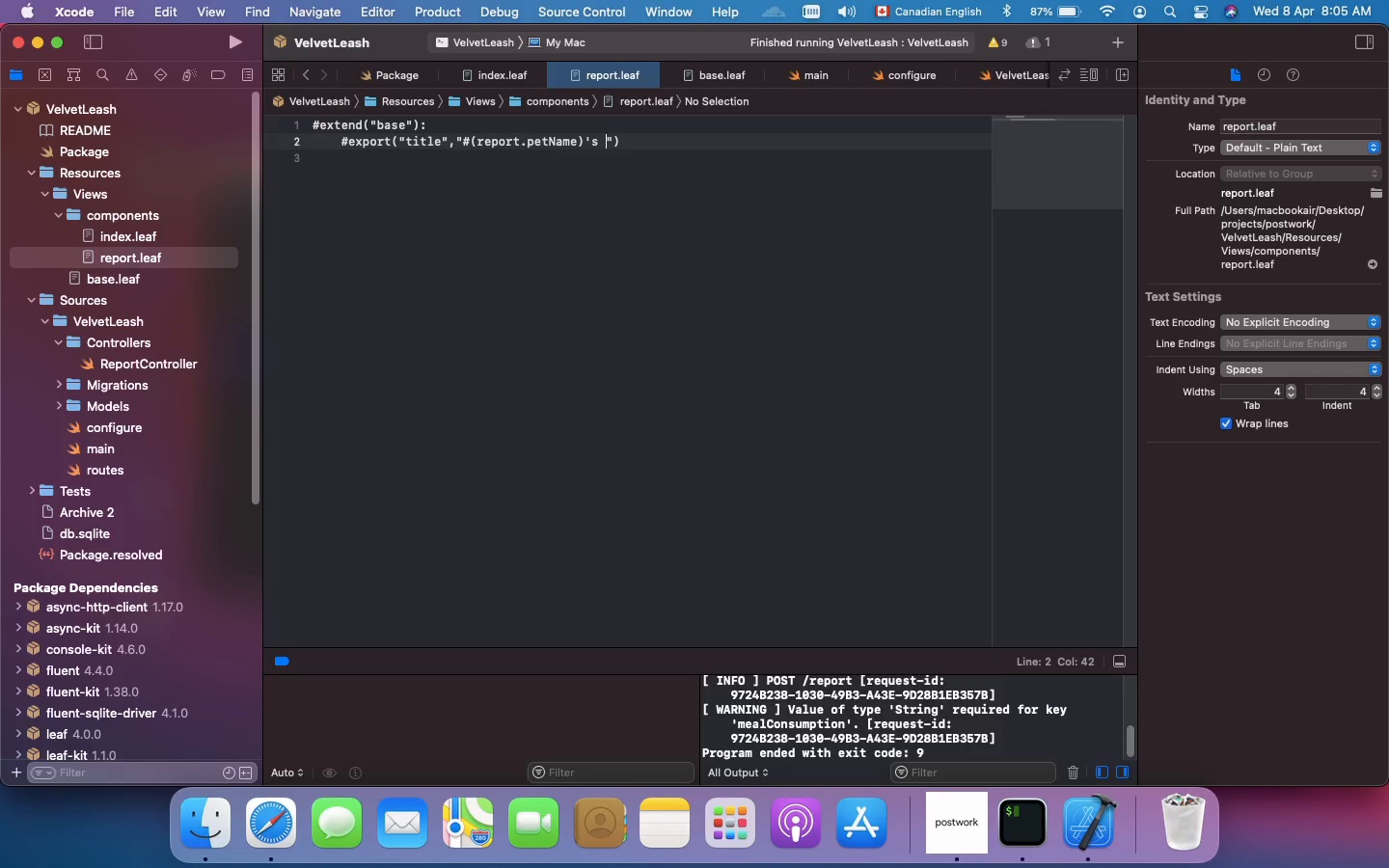 
wait(6.85)
 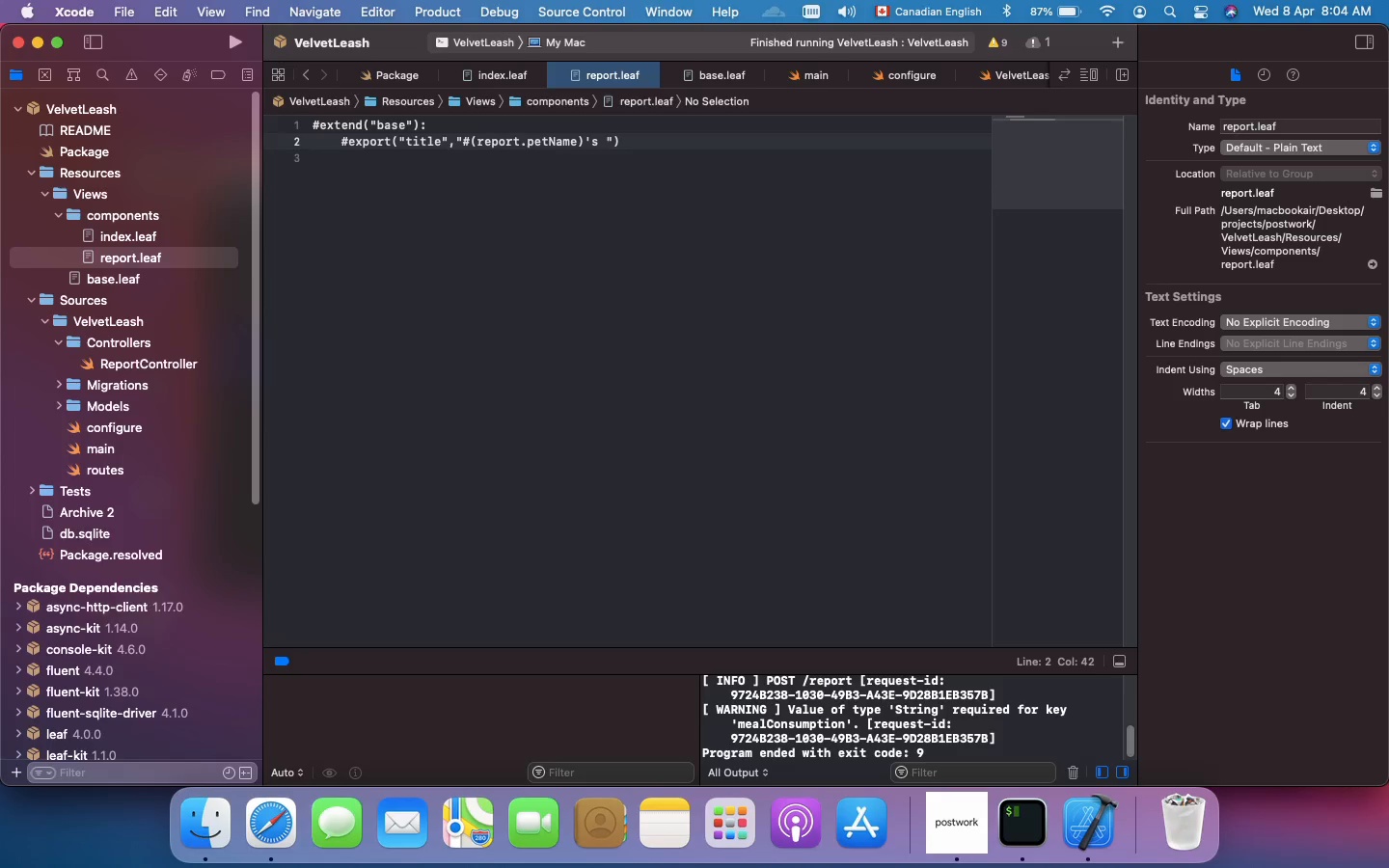 
type(Report)
 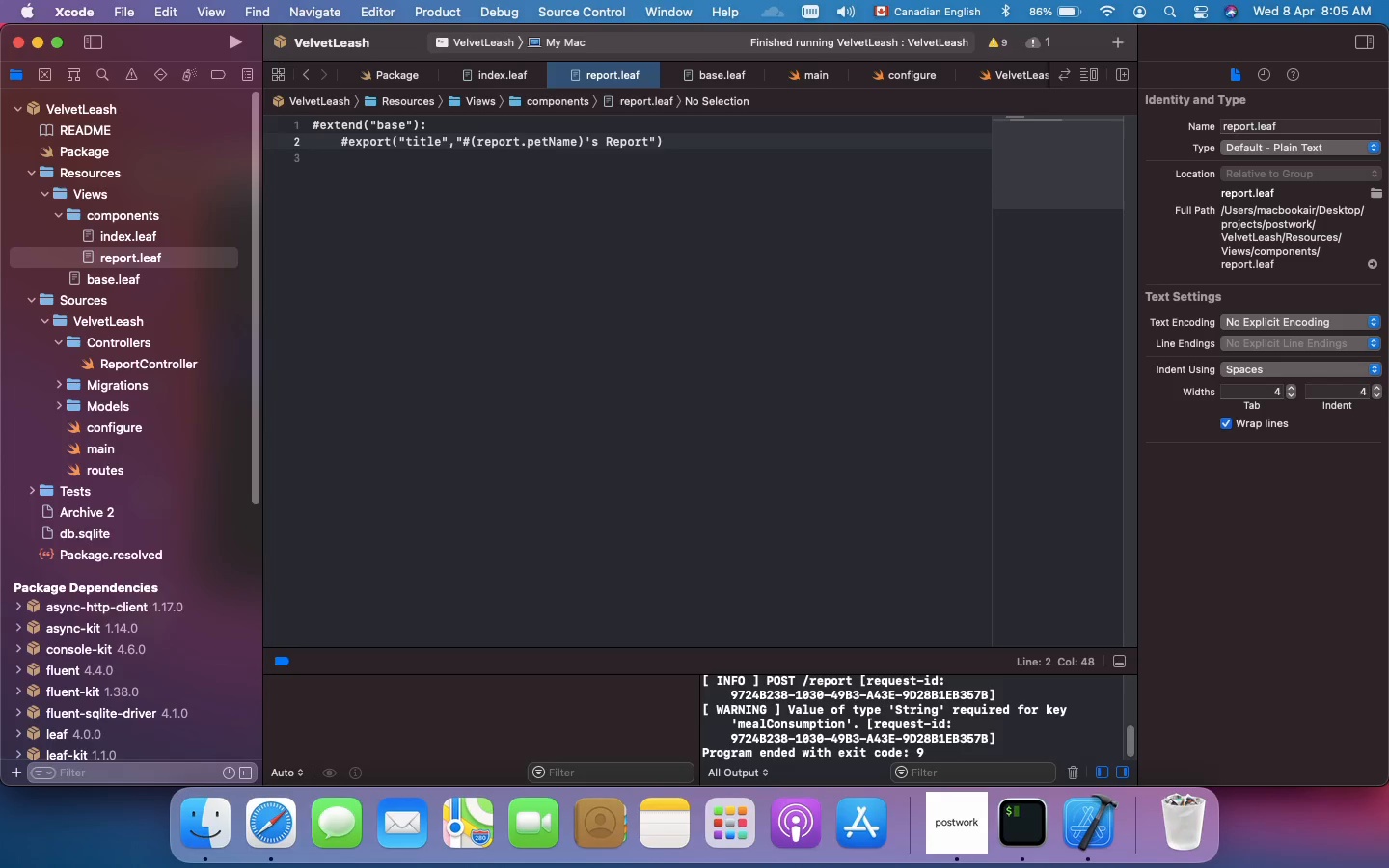 
wait(10.39)
 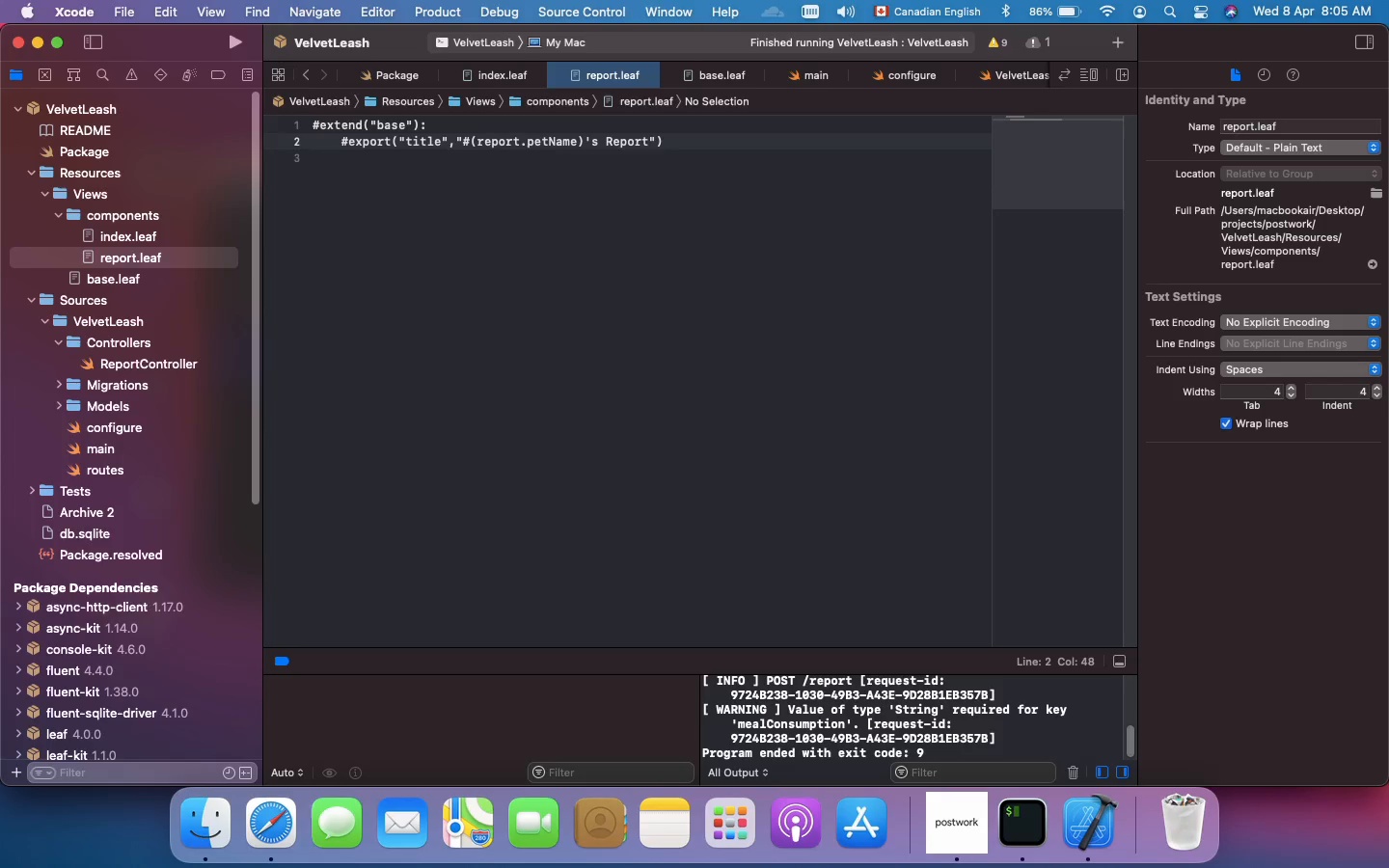 
key(ArrowRight)
 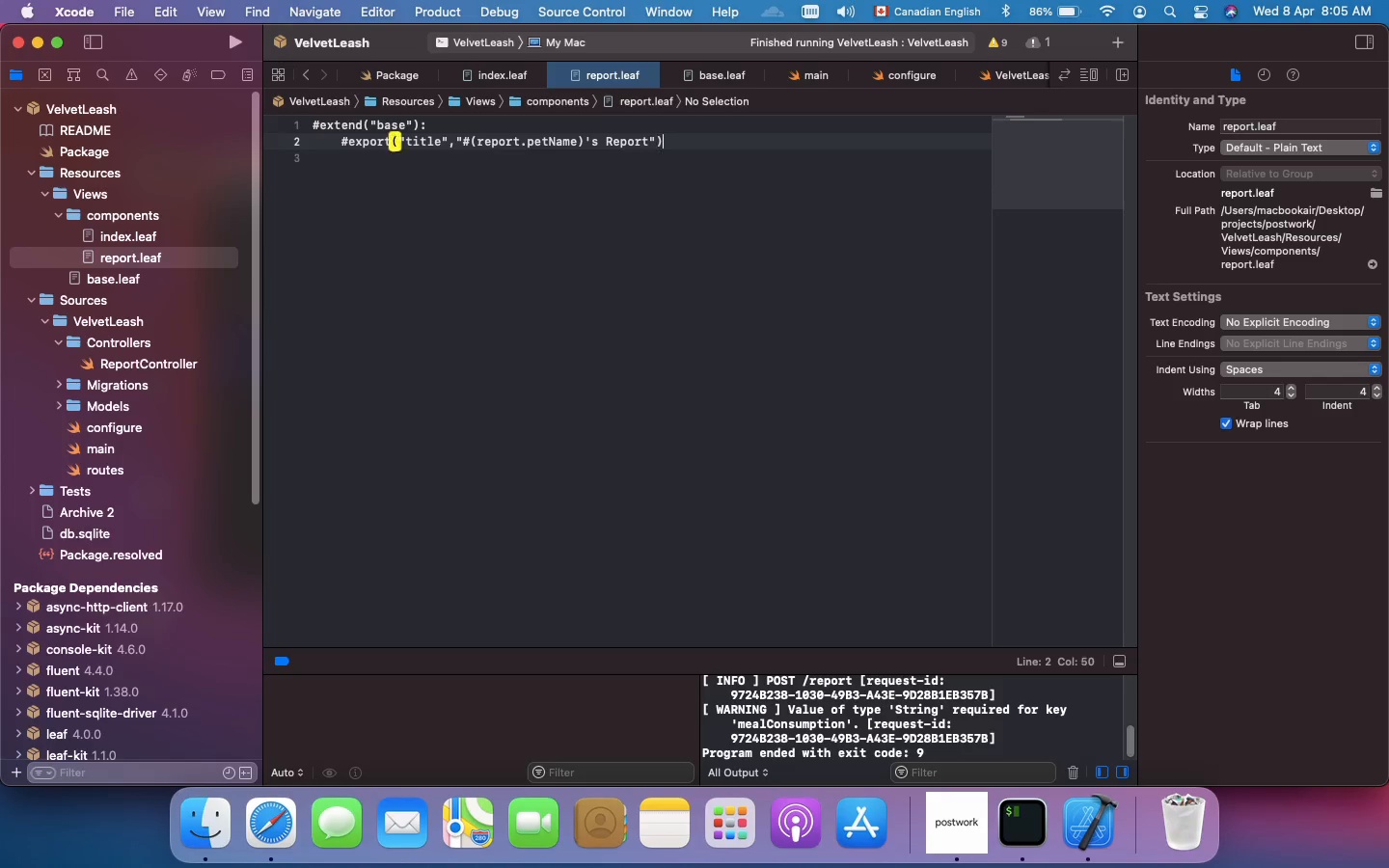 
key(ArrowRight)
 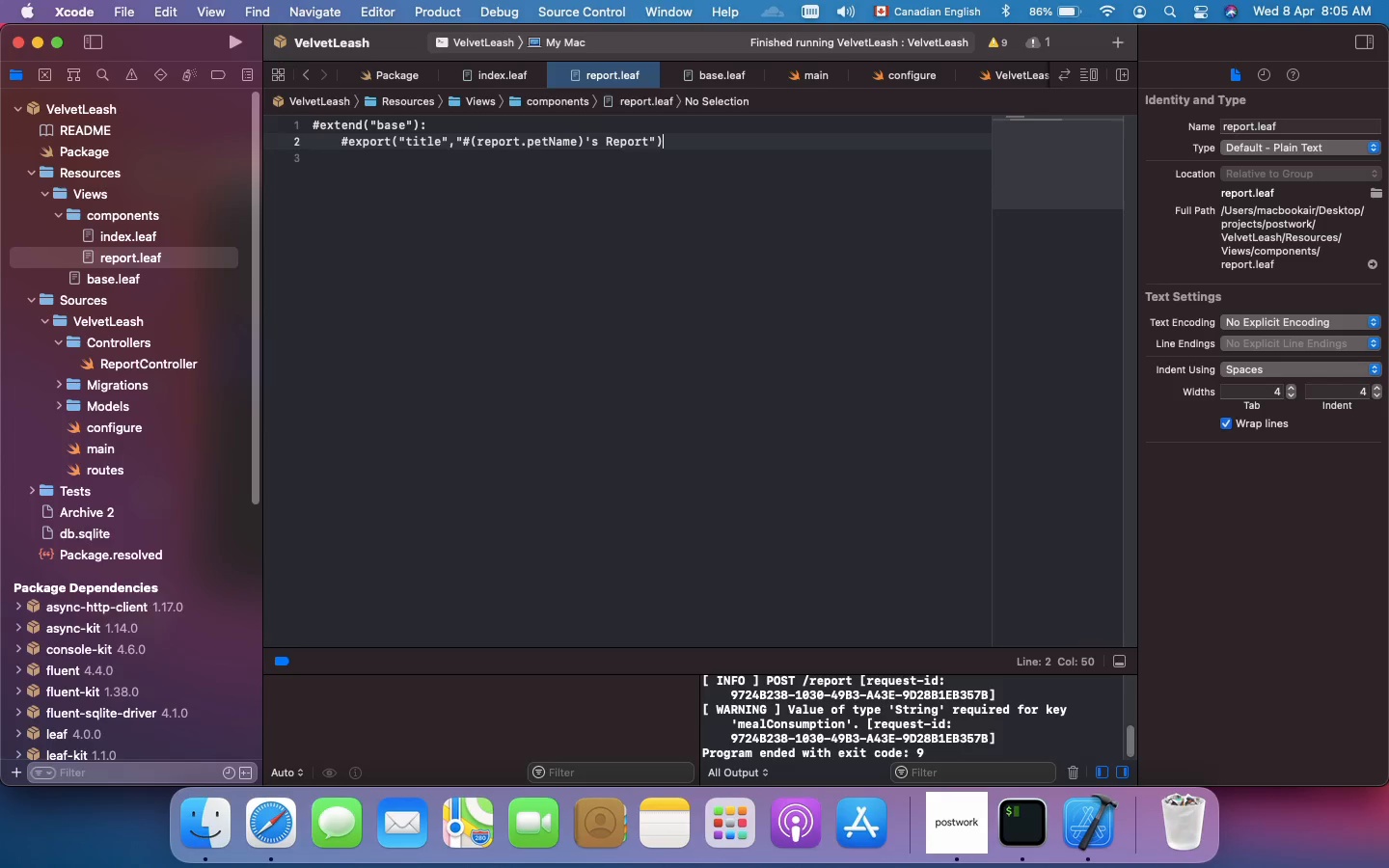 
key(Enter)
 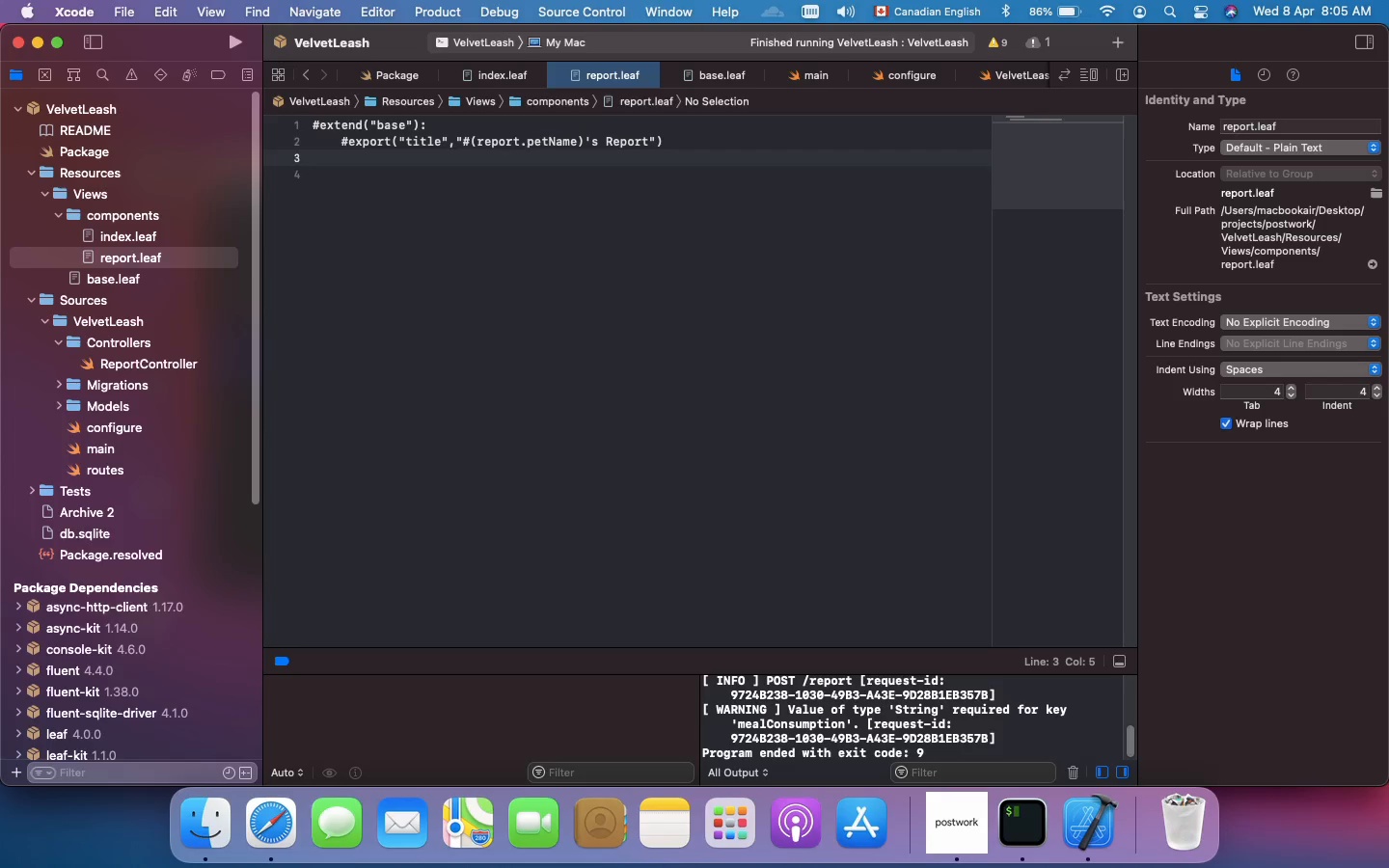 
wait(7.58)
 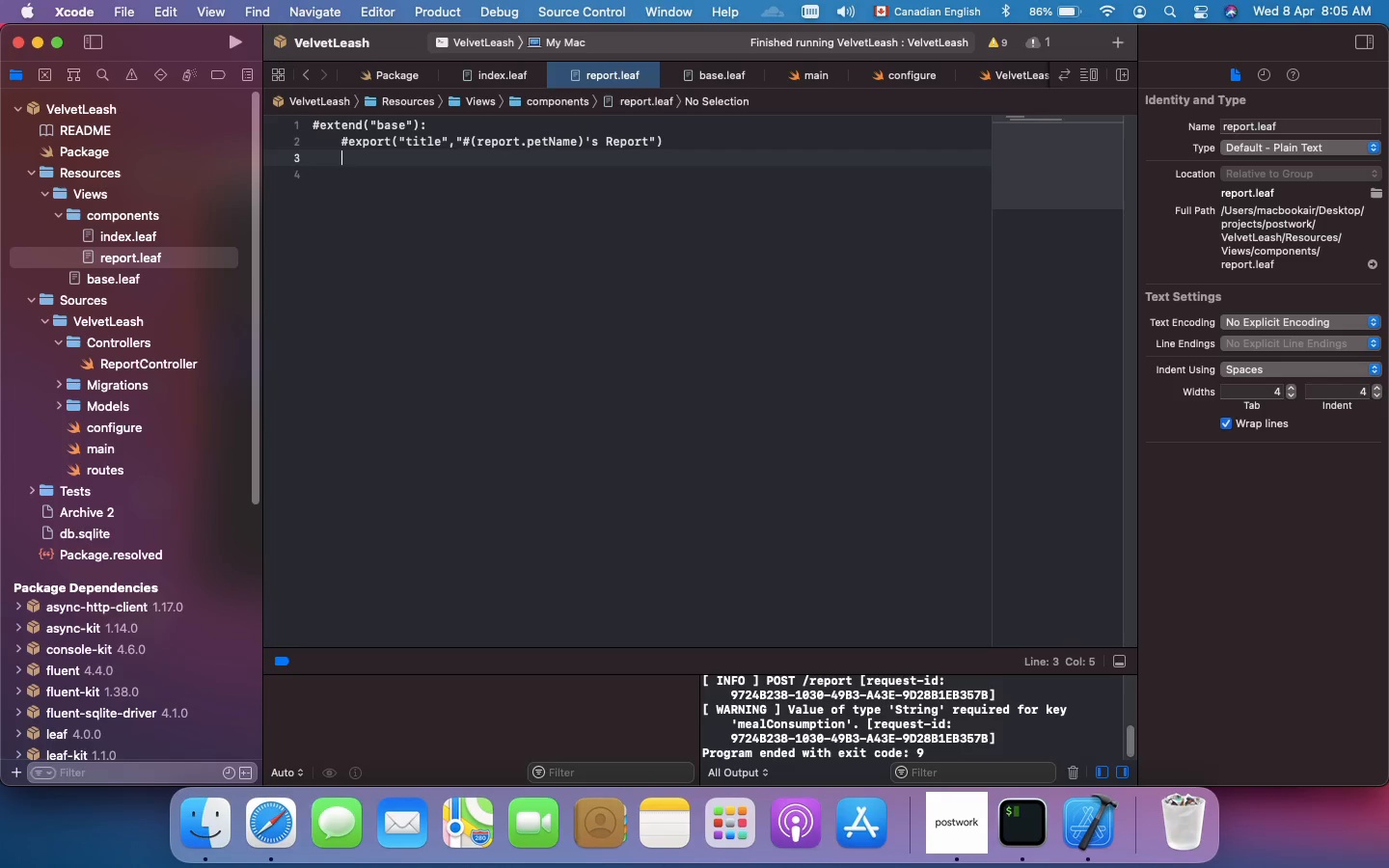 
type(#export)
 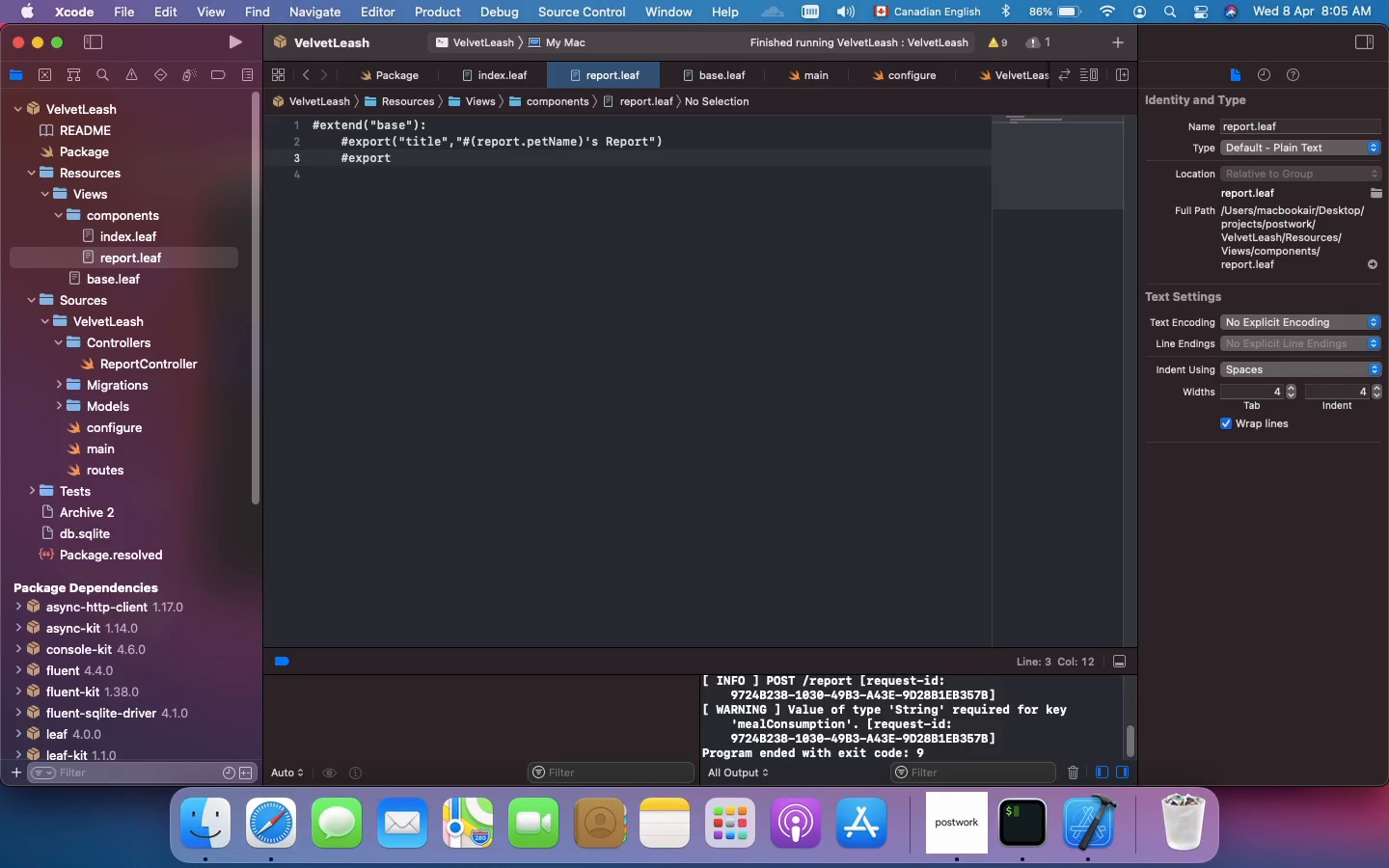 
key(Shift+9)
 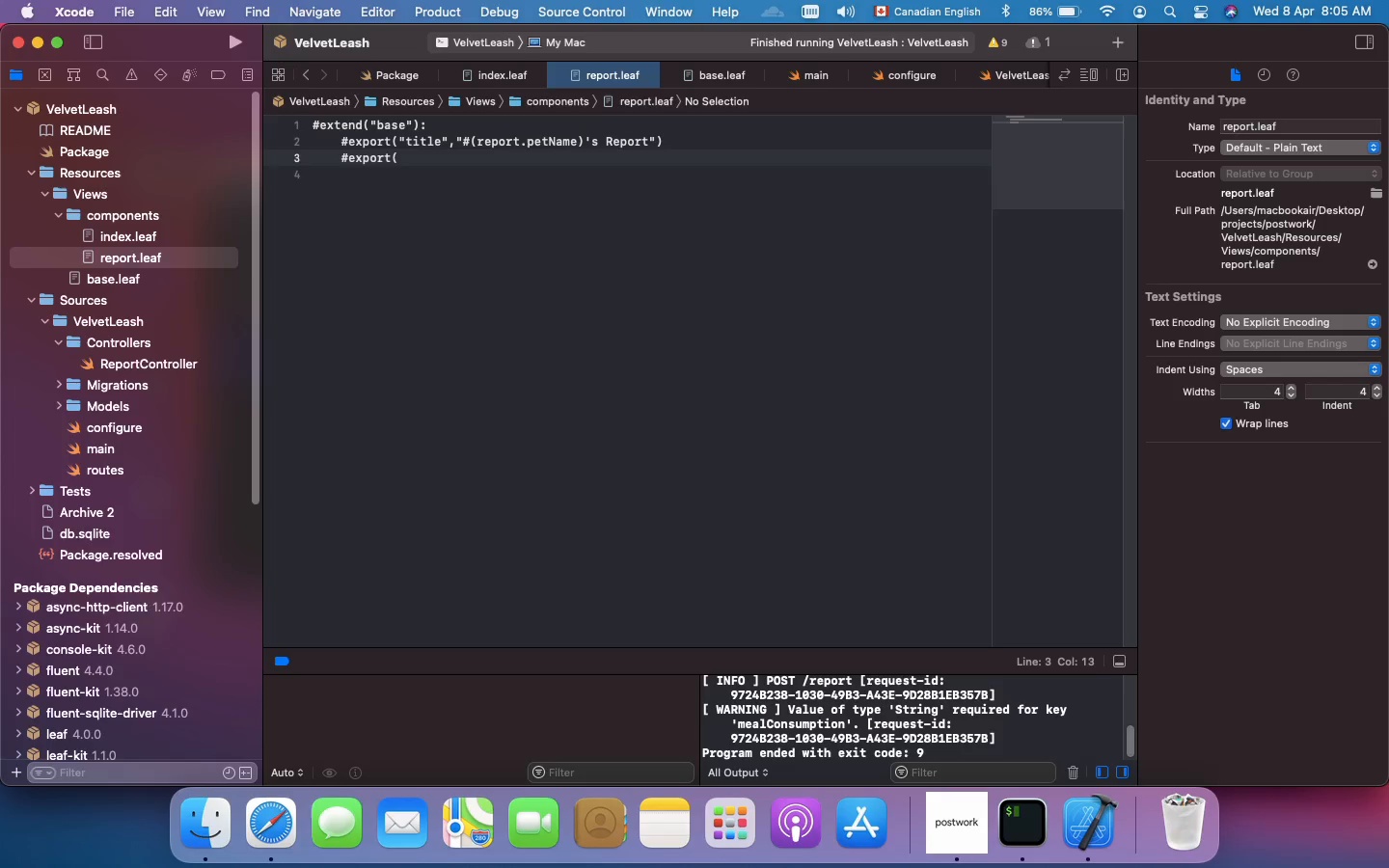 
key(Shift+Quote)
 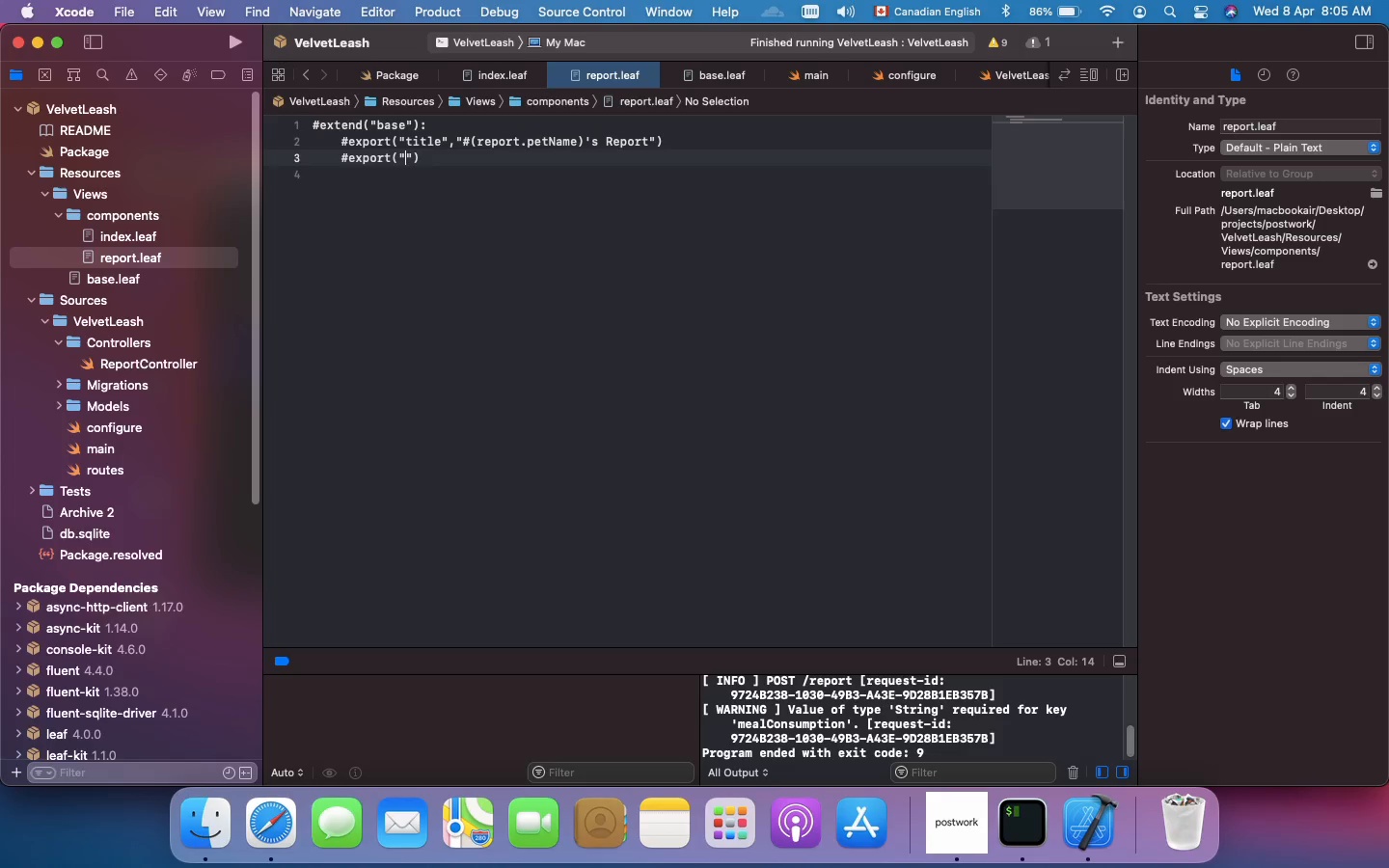 
type(header)
 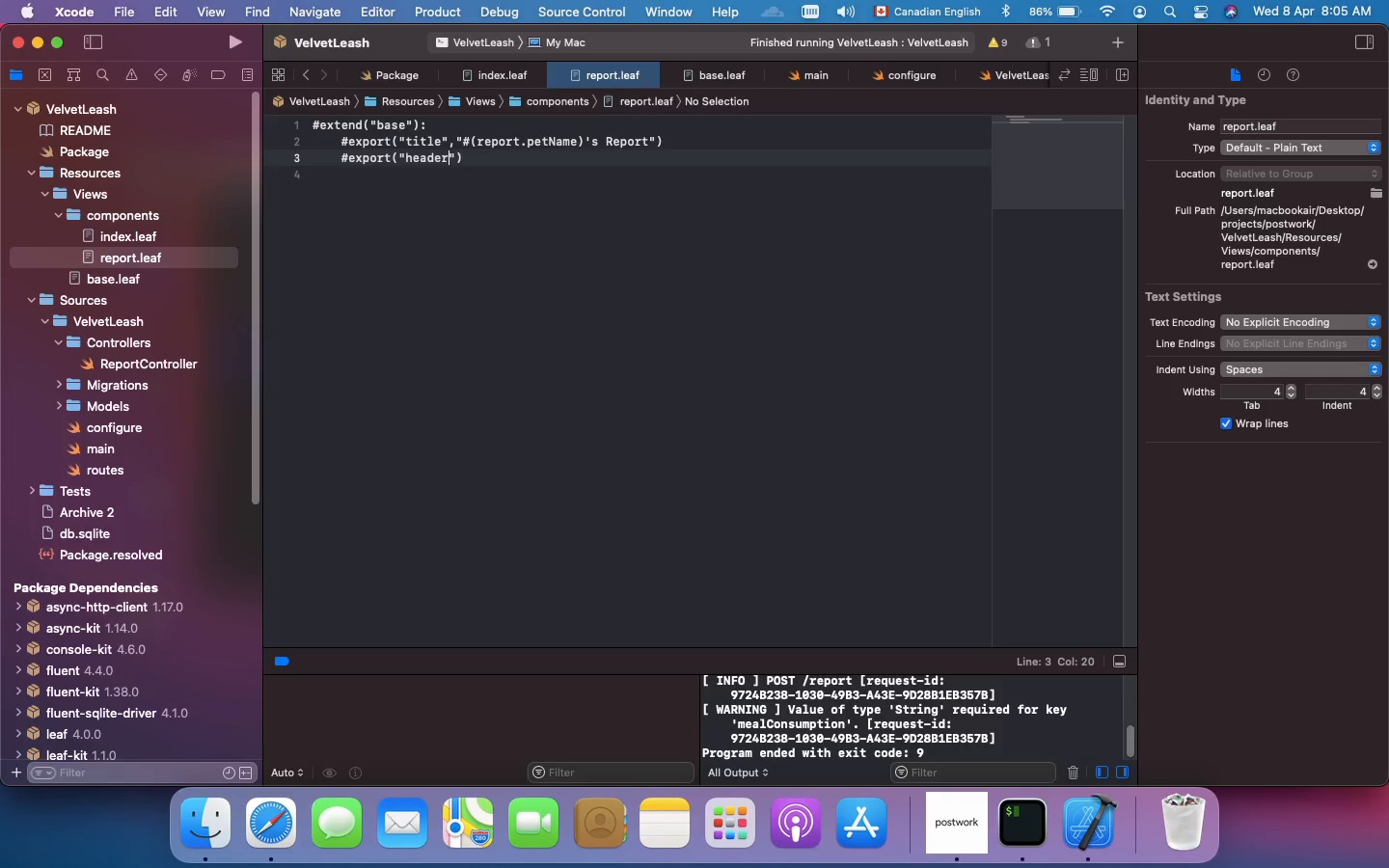 
key(ArrowRight)
 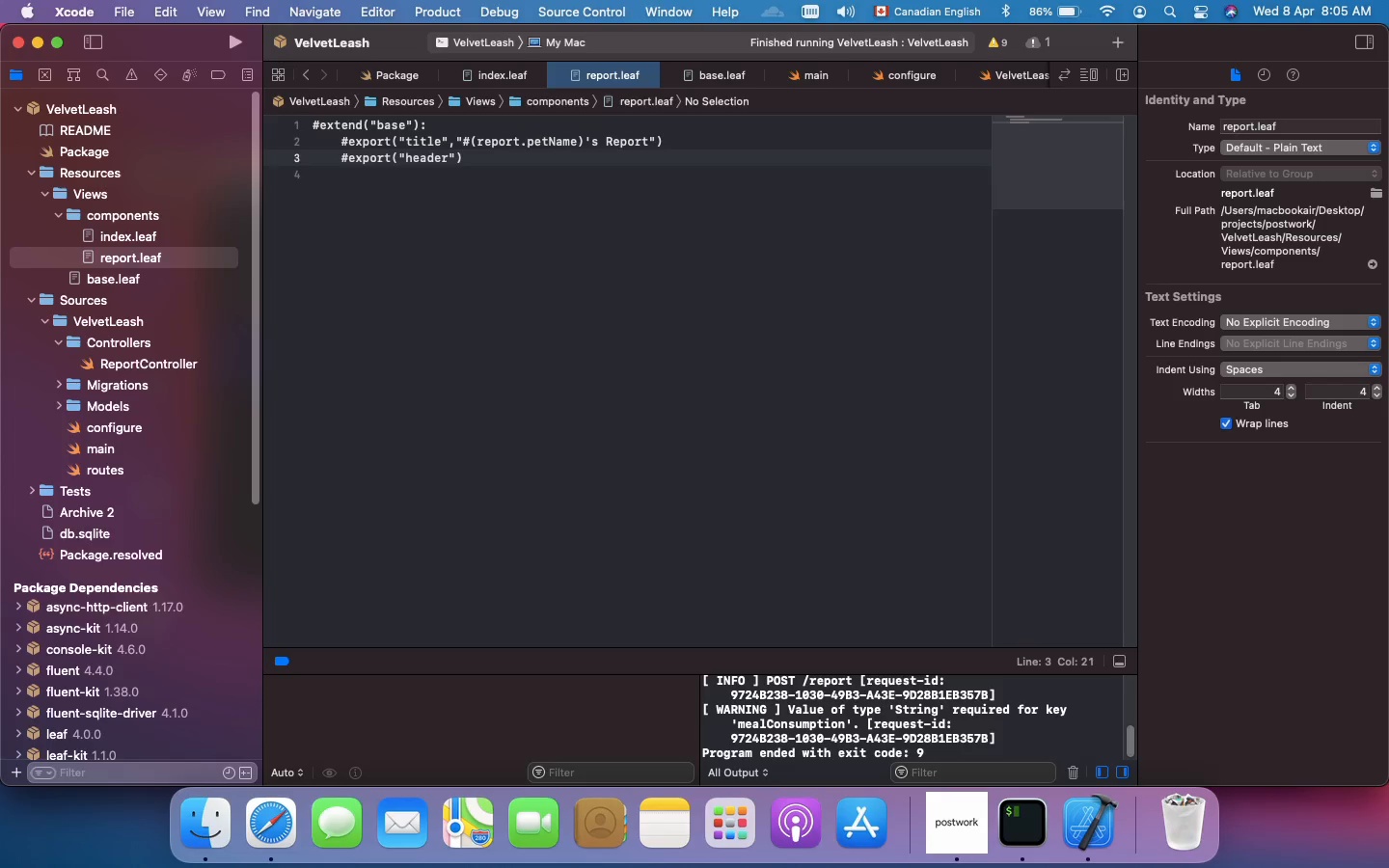 
type(, "Daily Paws Report)
 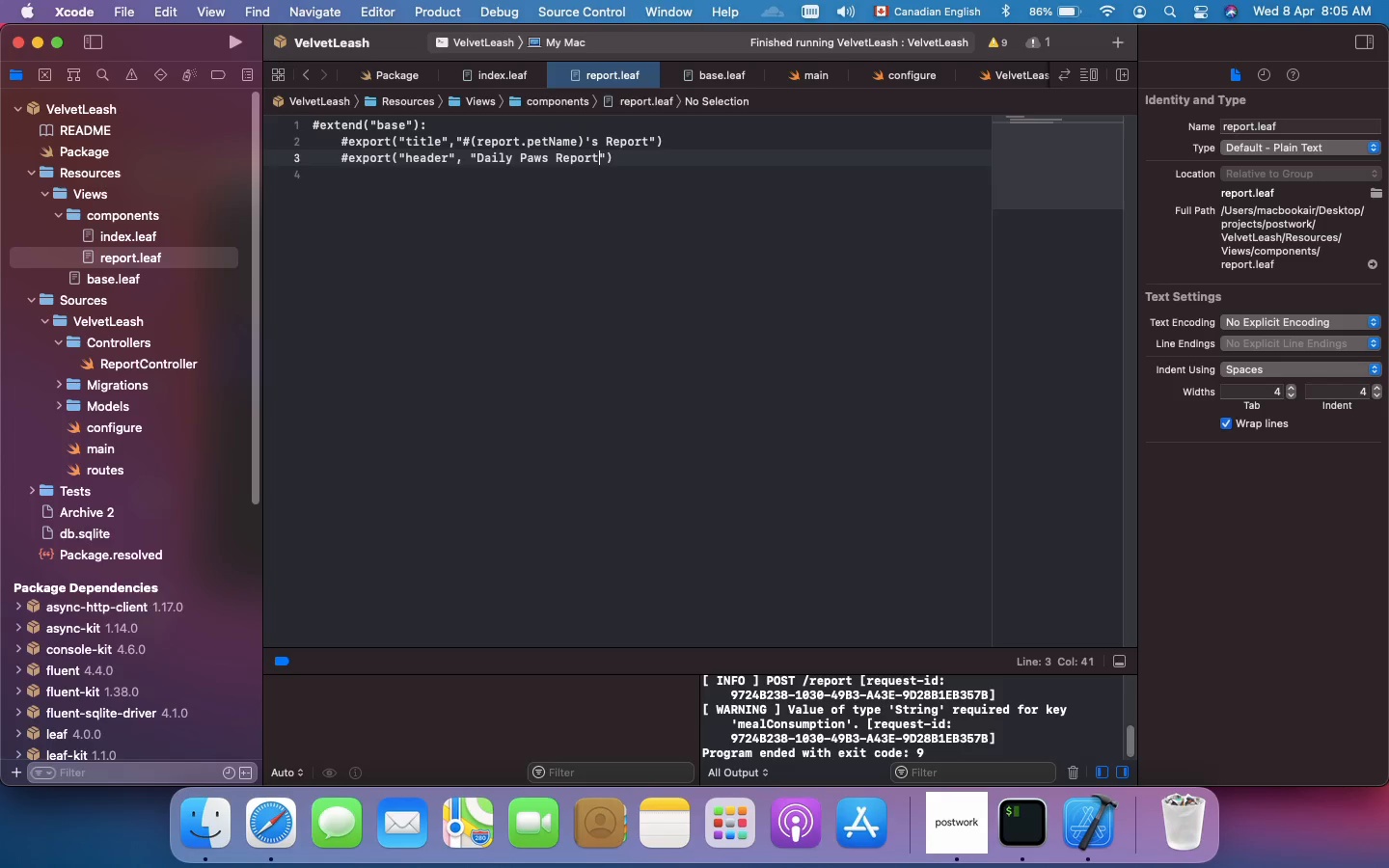 
key(ArrowRight)
 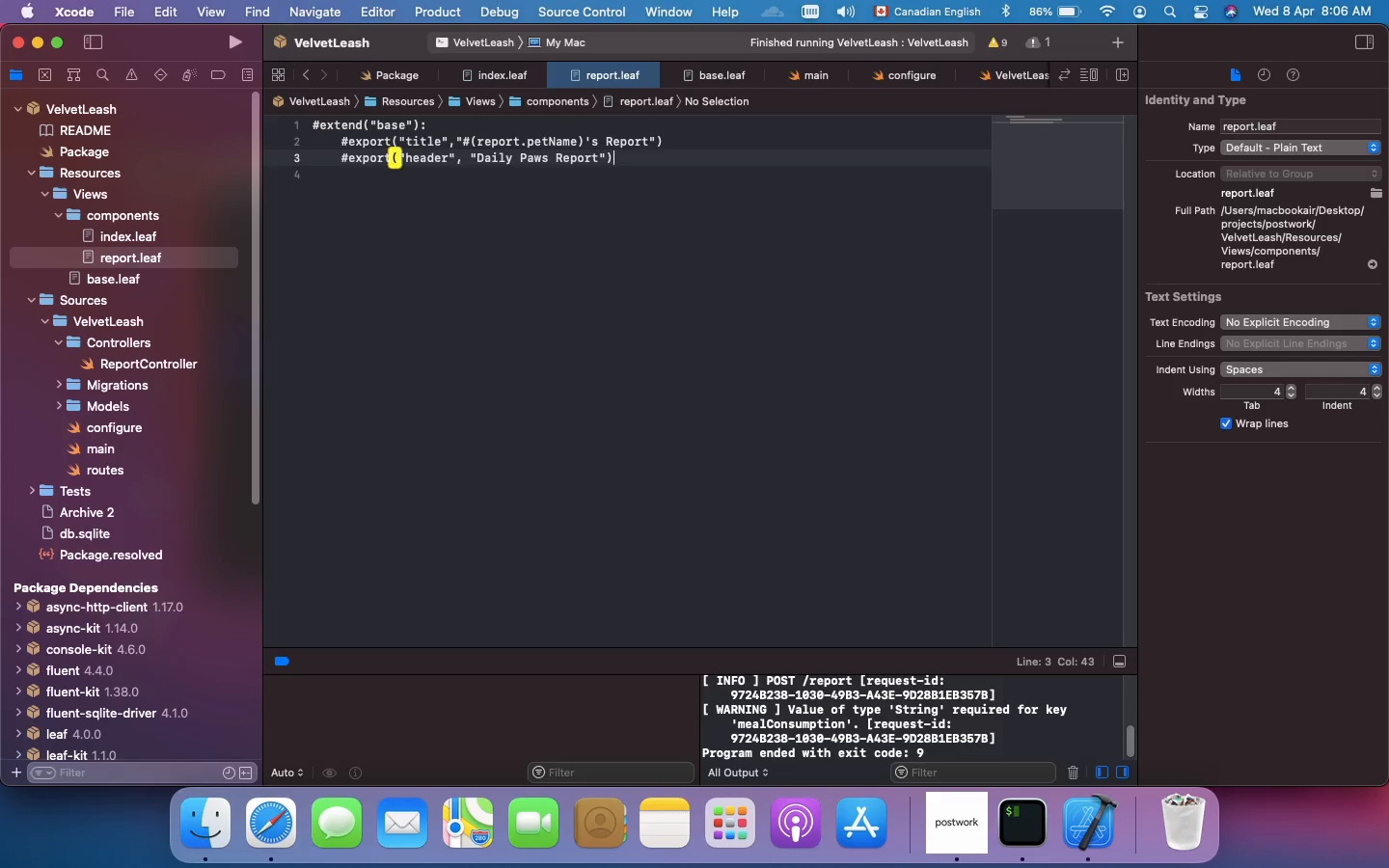 
key(ArrowRight)
 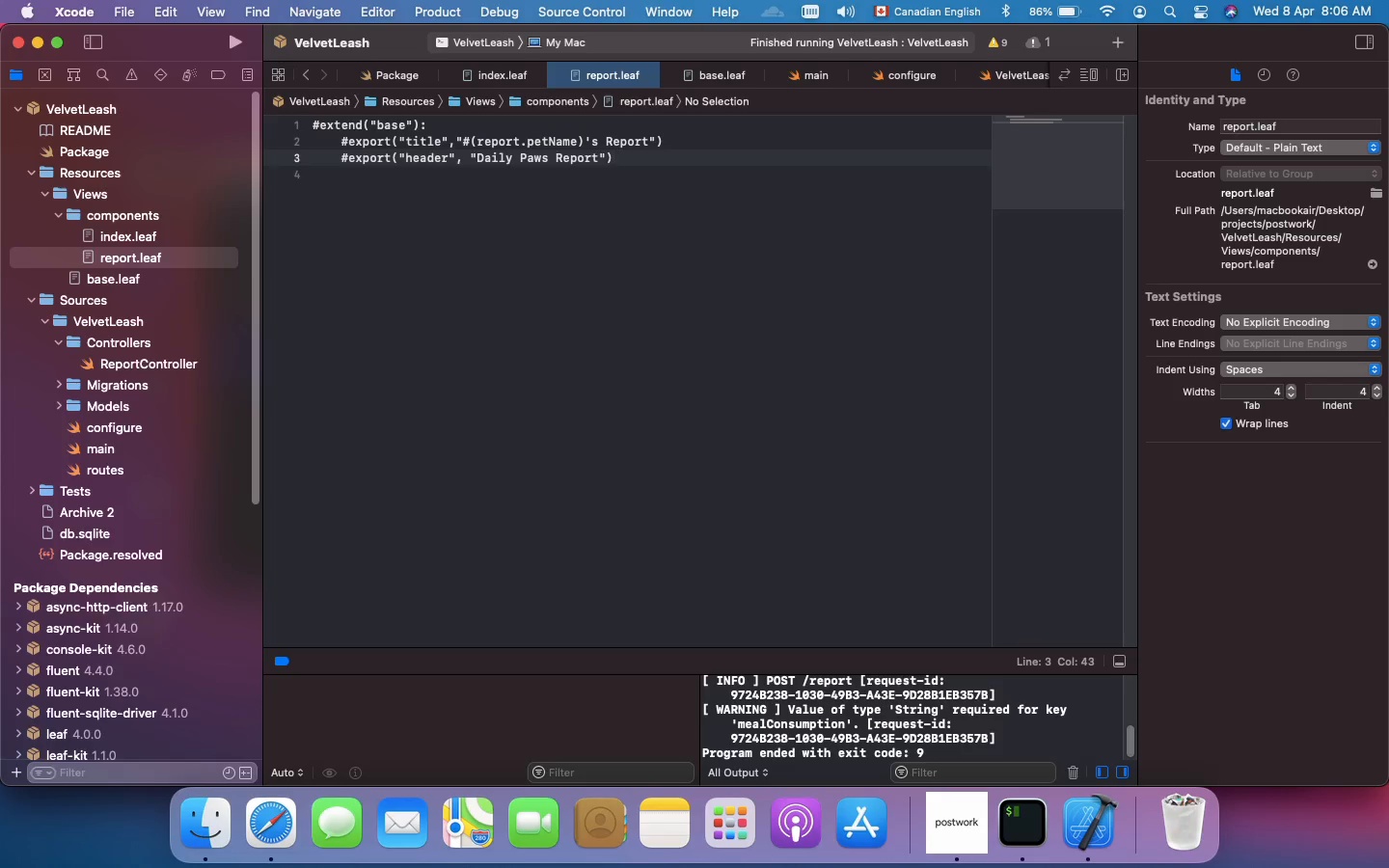 
key(Enter)
 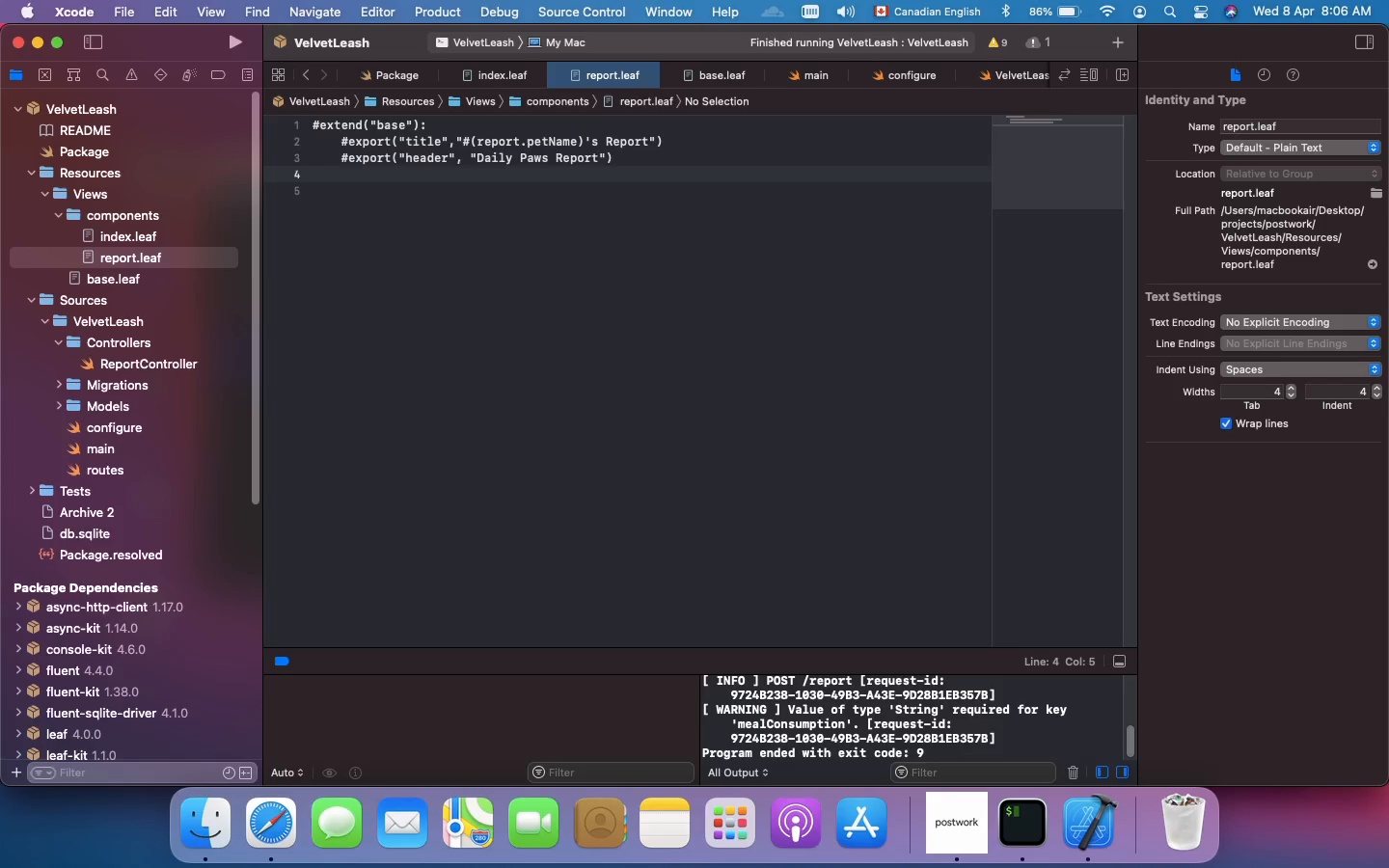 
type(#export("body)
 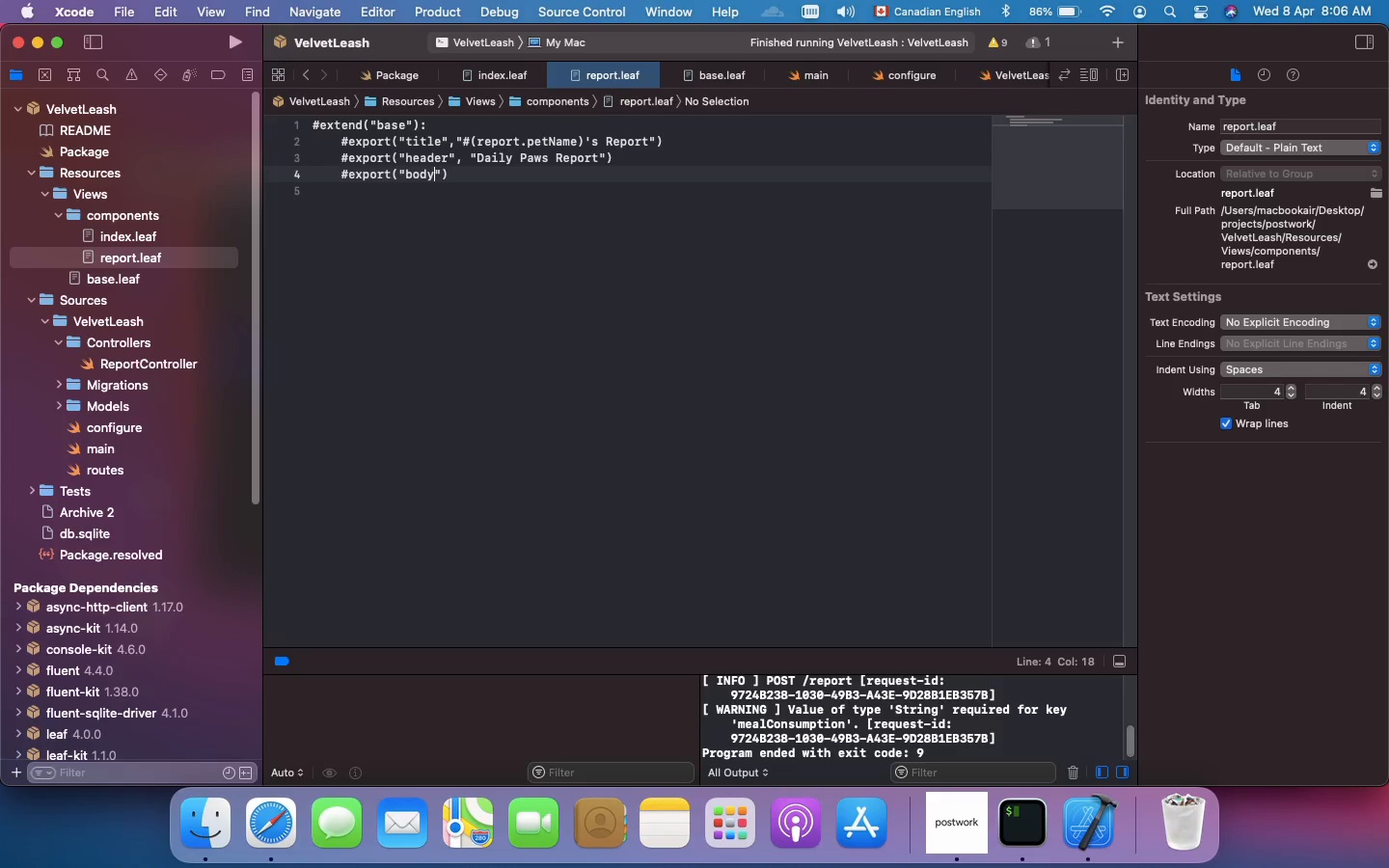 
key(ArrowRight)
 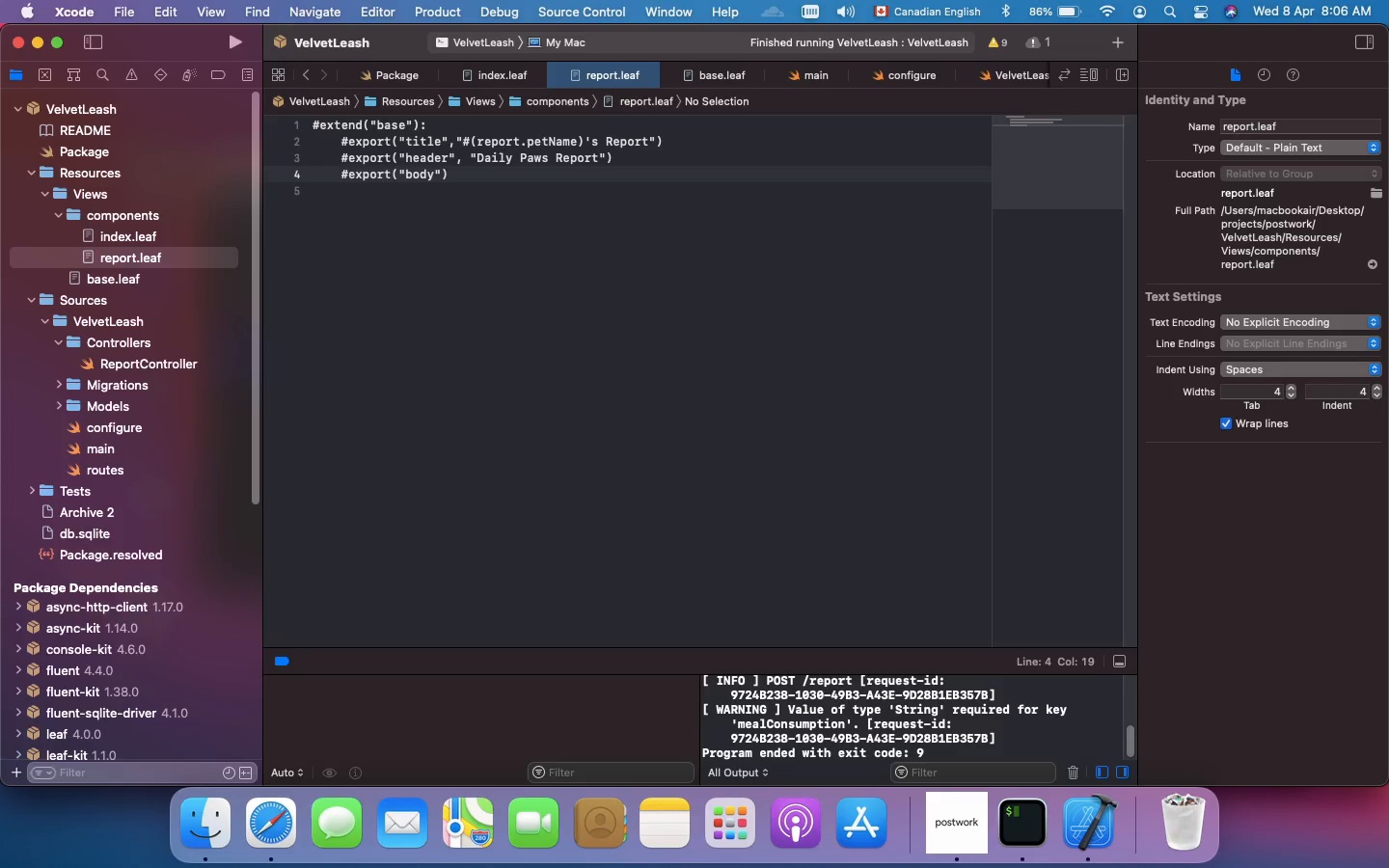 
key(ArrowRight)
 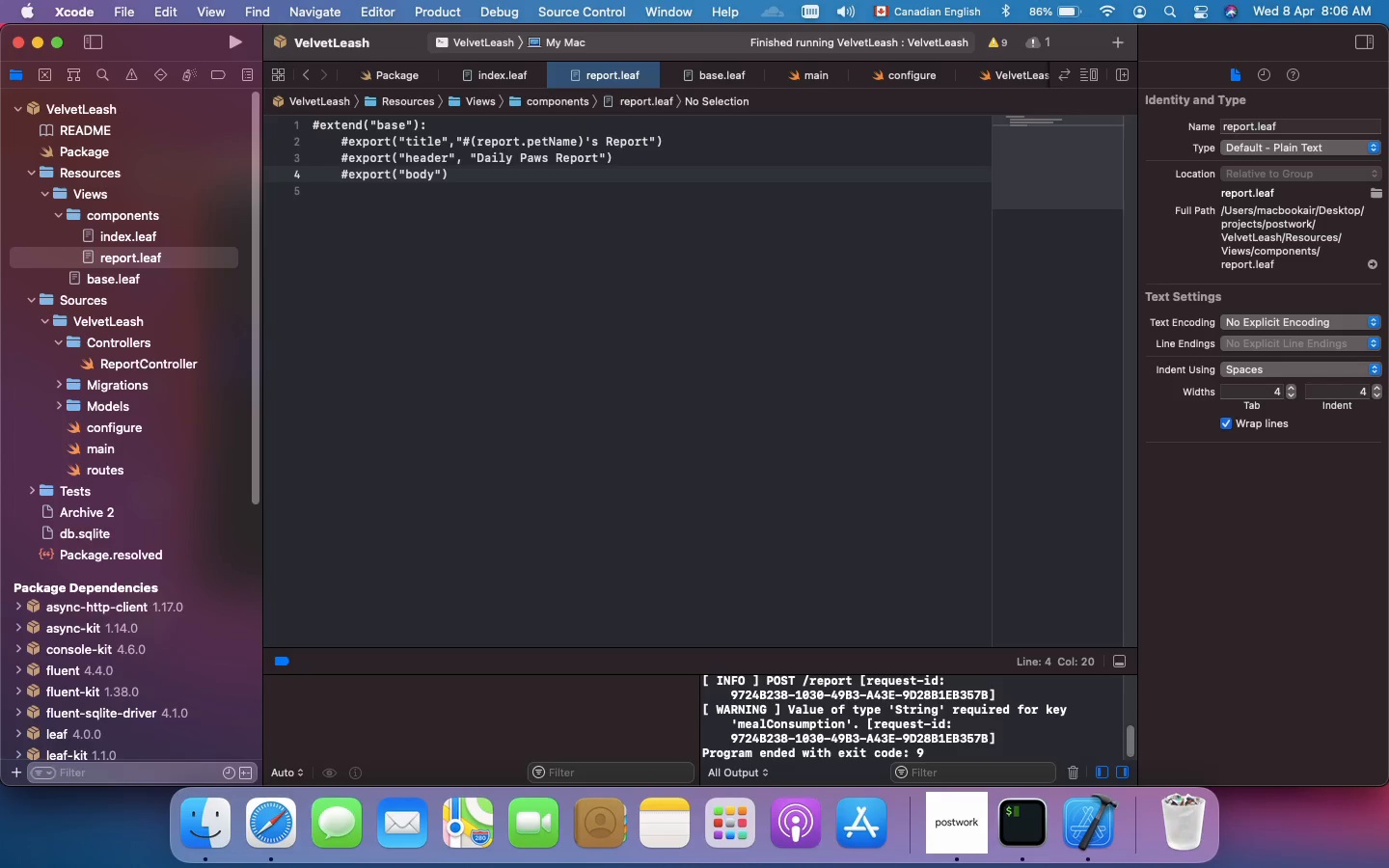 
key(Shift+Semicolon)
 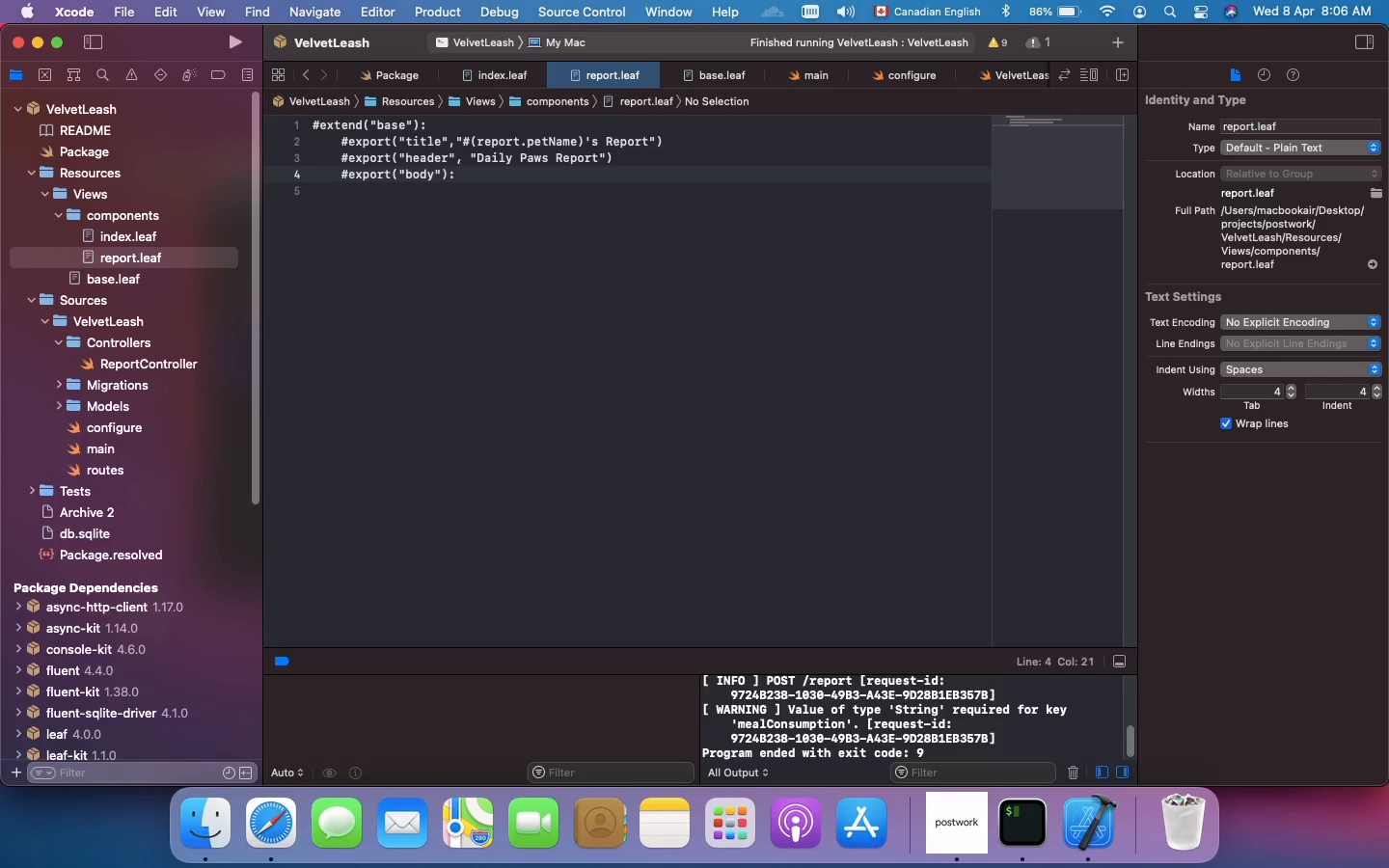 
key(Enter)
 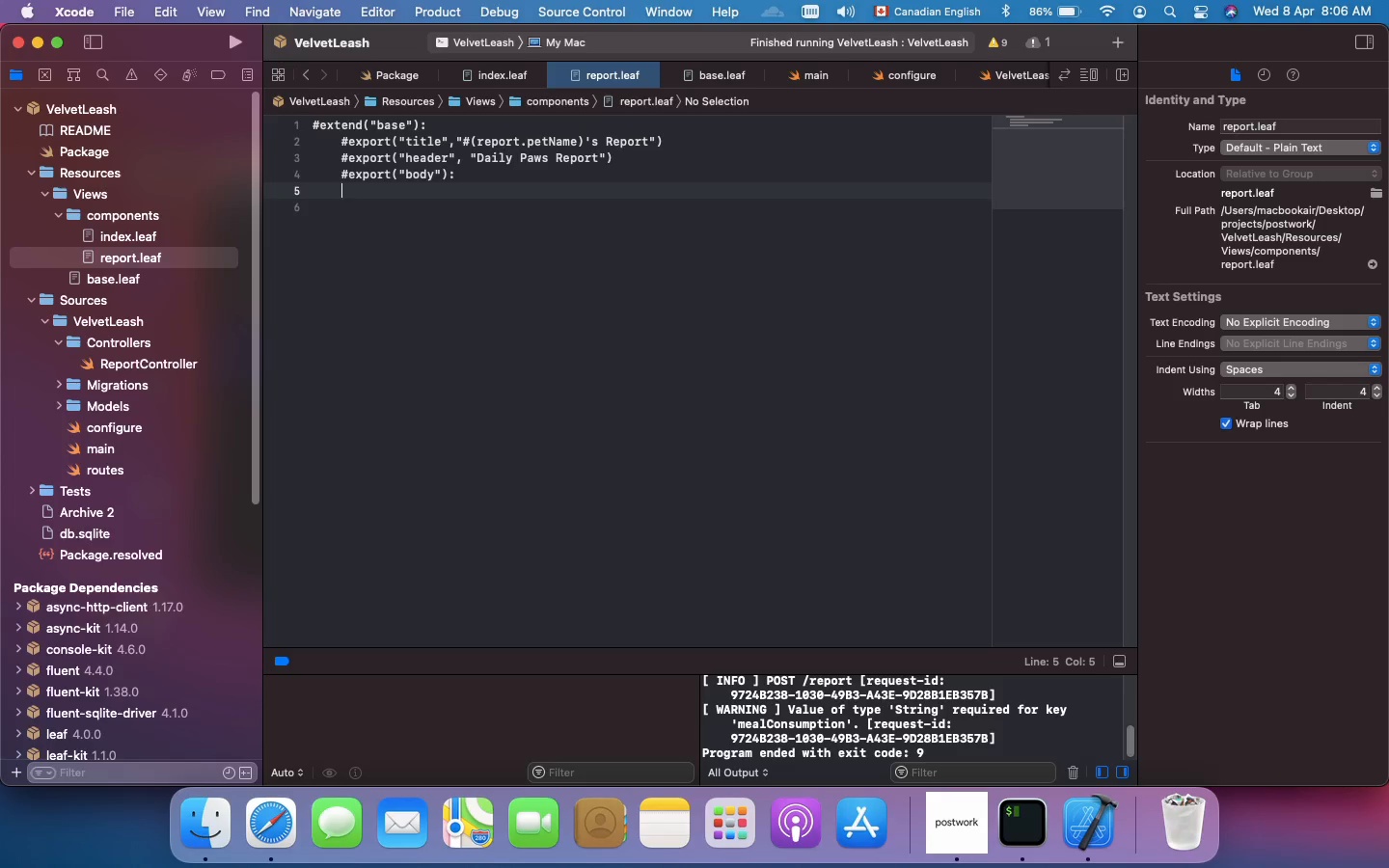 
type(<div c;a)
key(Backspace)
key(Backspace)
type(lass="report)
 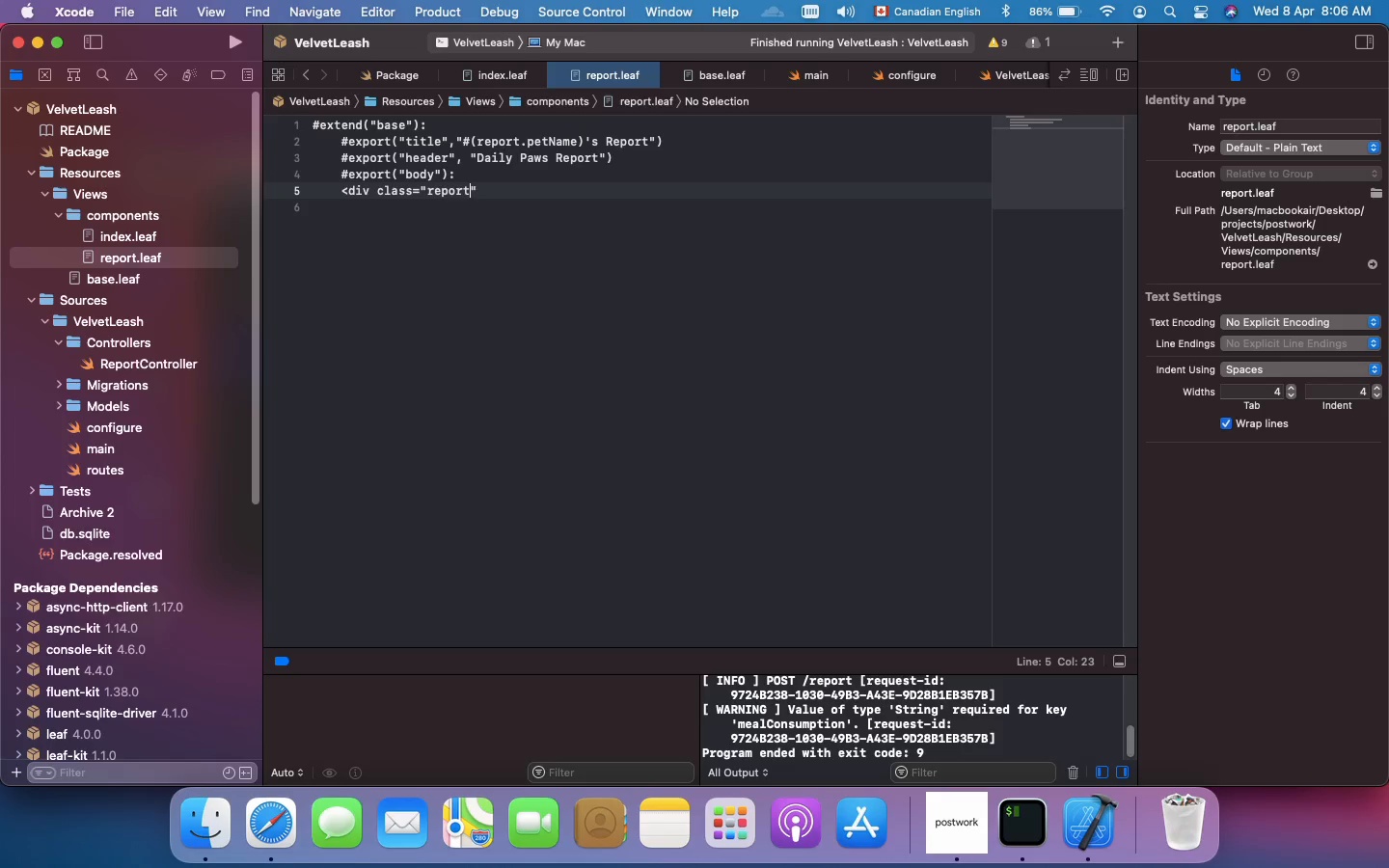 
type(-card)
 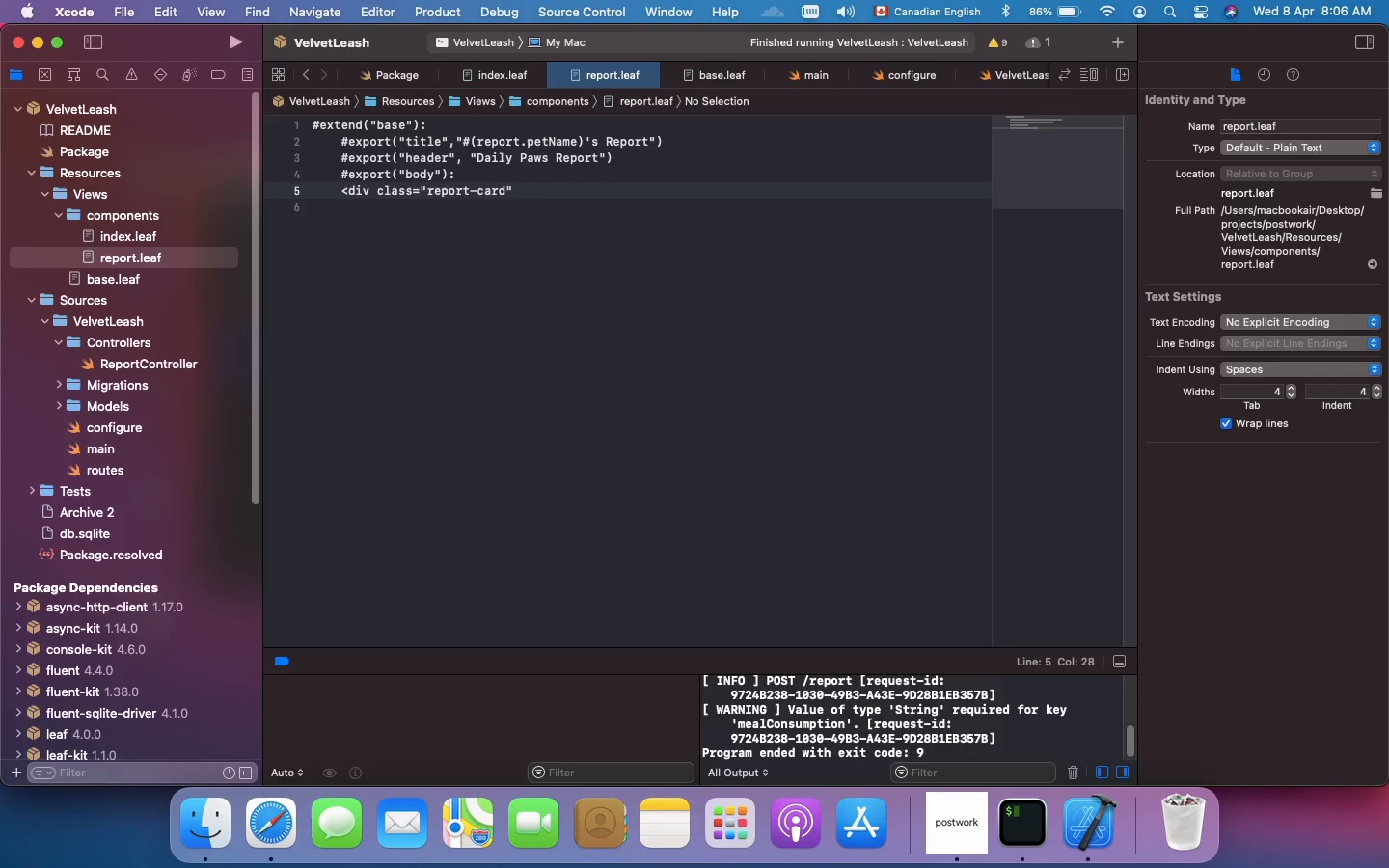 
wait(5.46)
 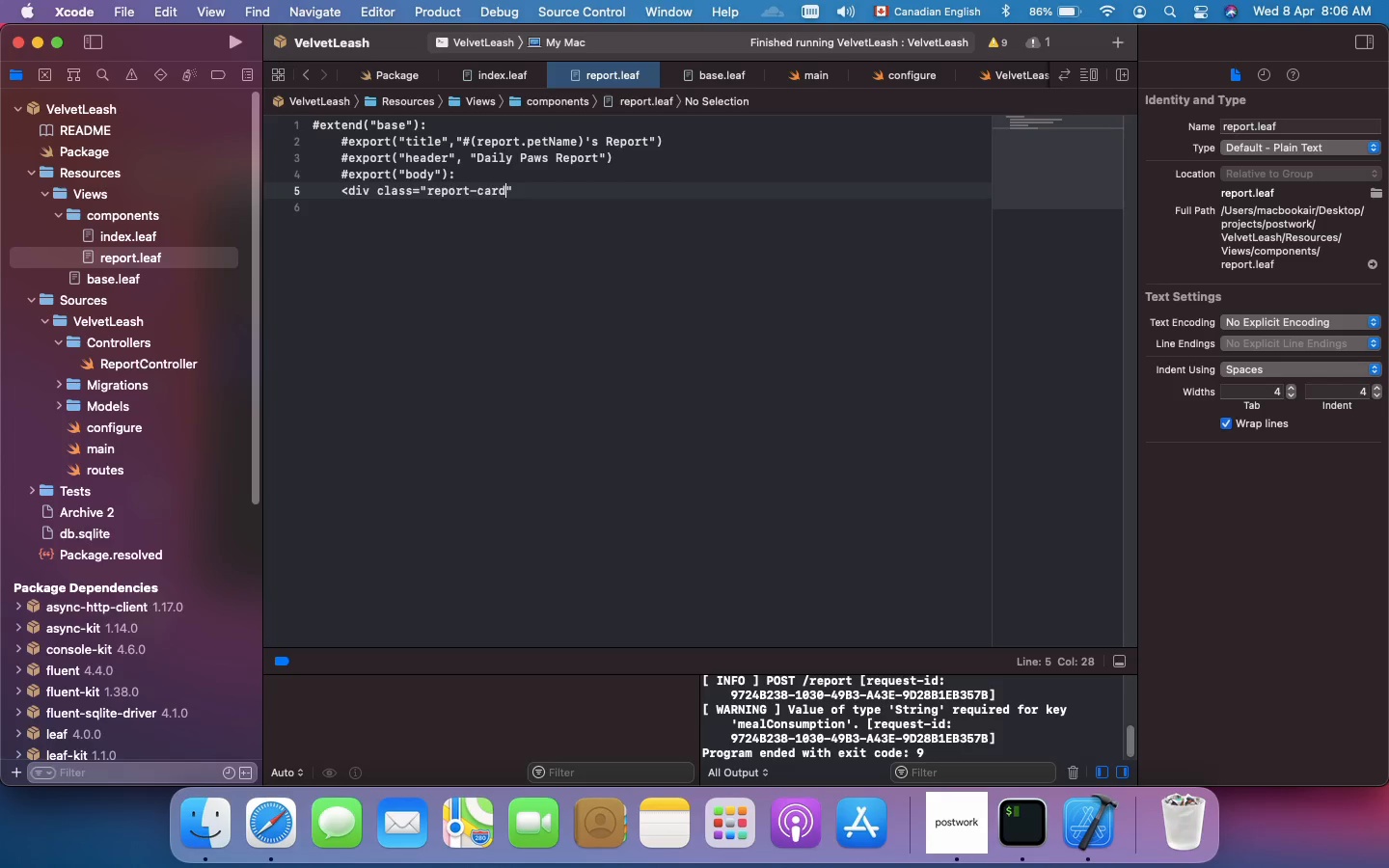 
key(ArrowRight)
 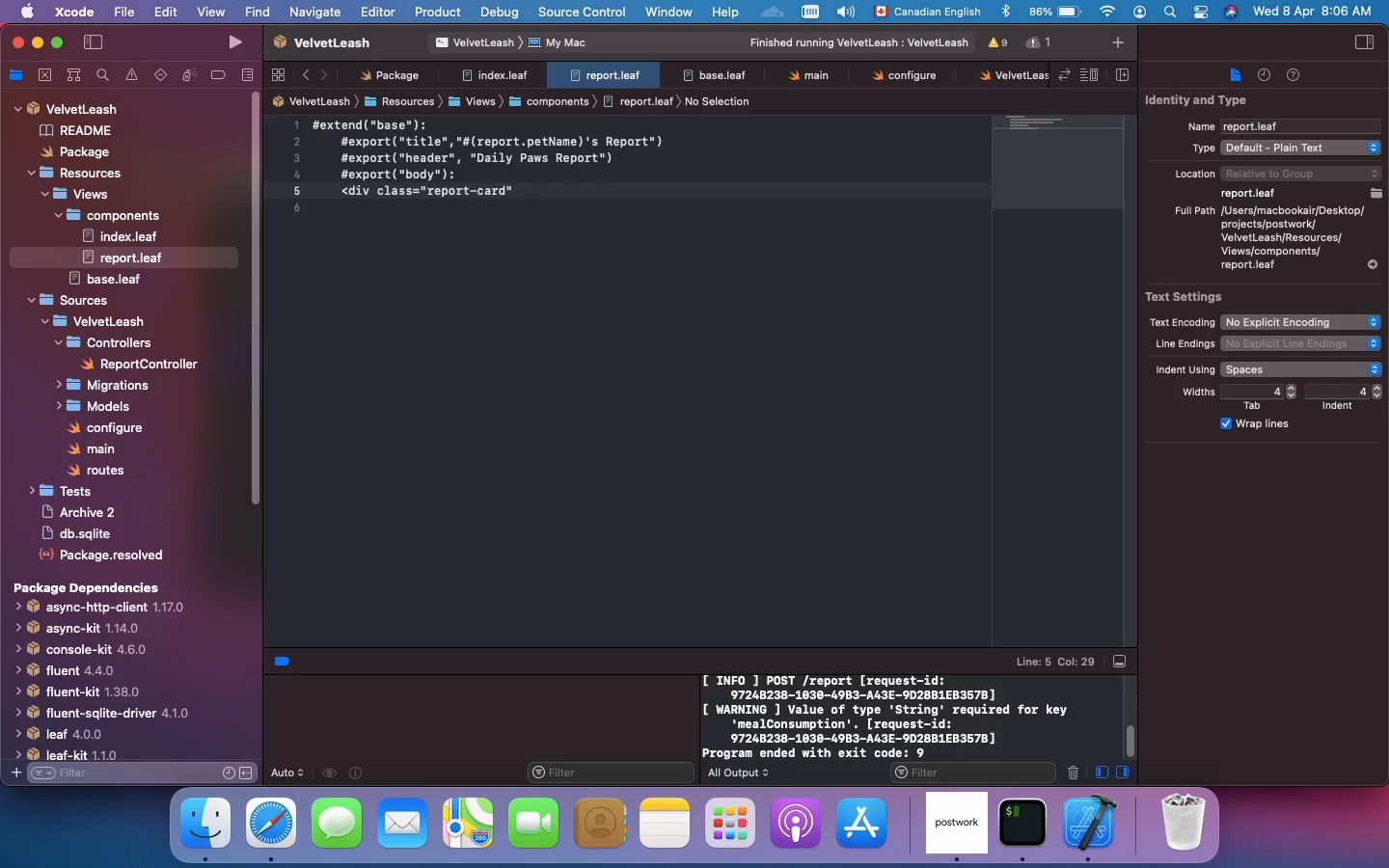 
key(Shift+Period)
 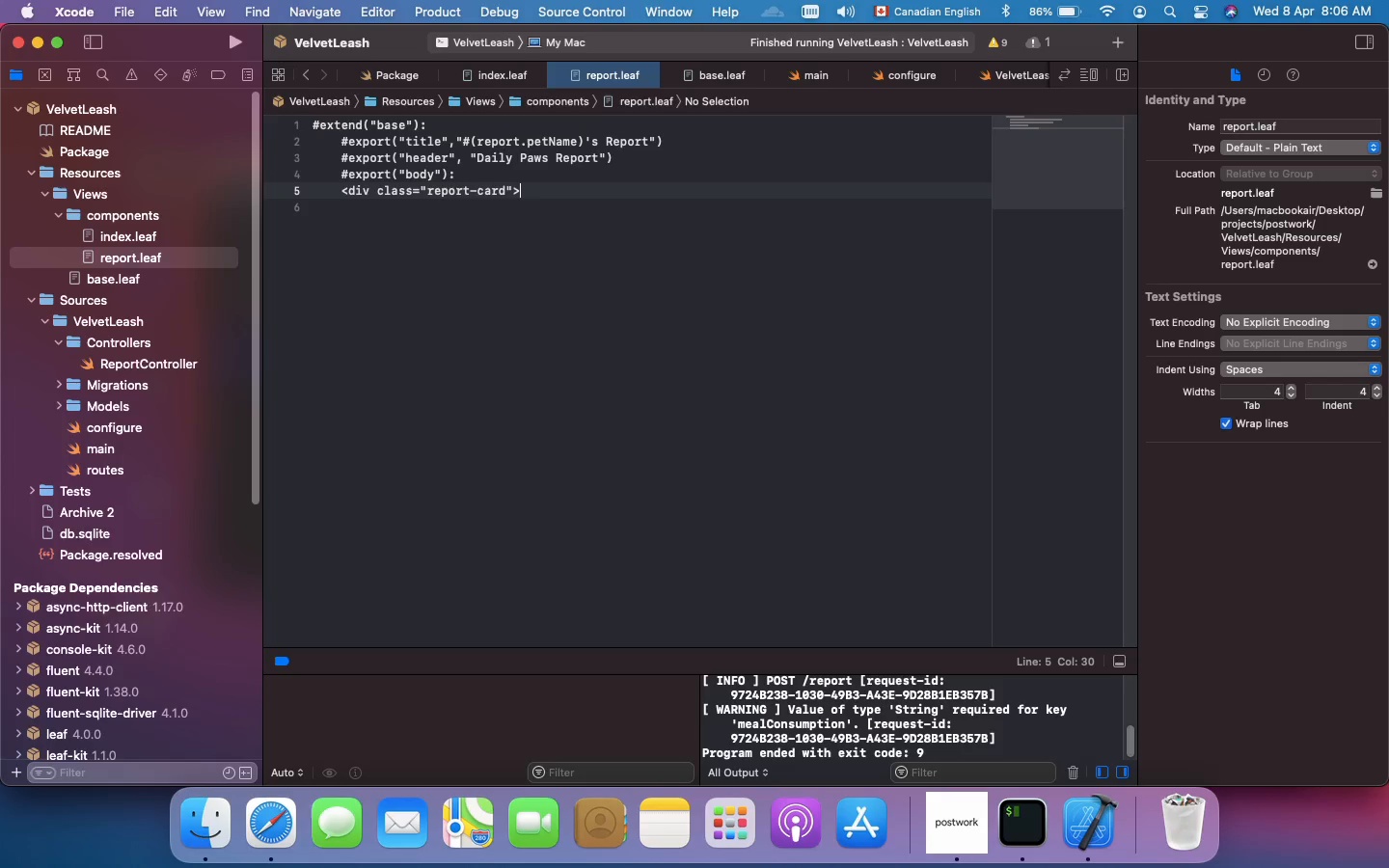 
wait(6.09)
 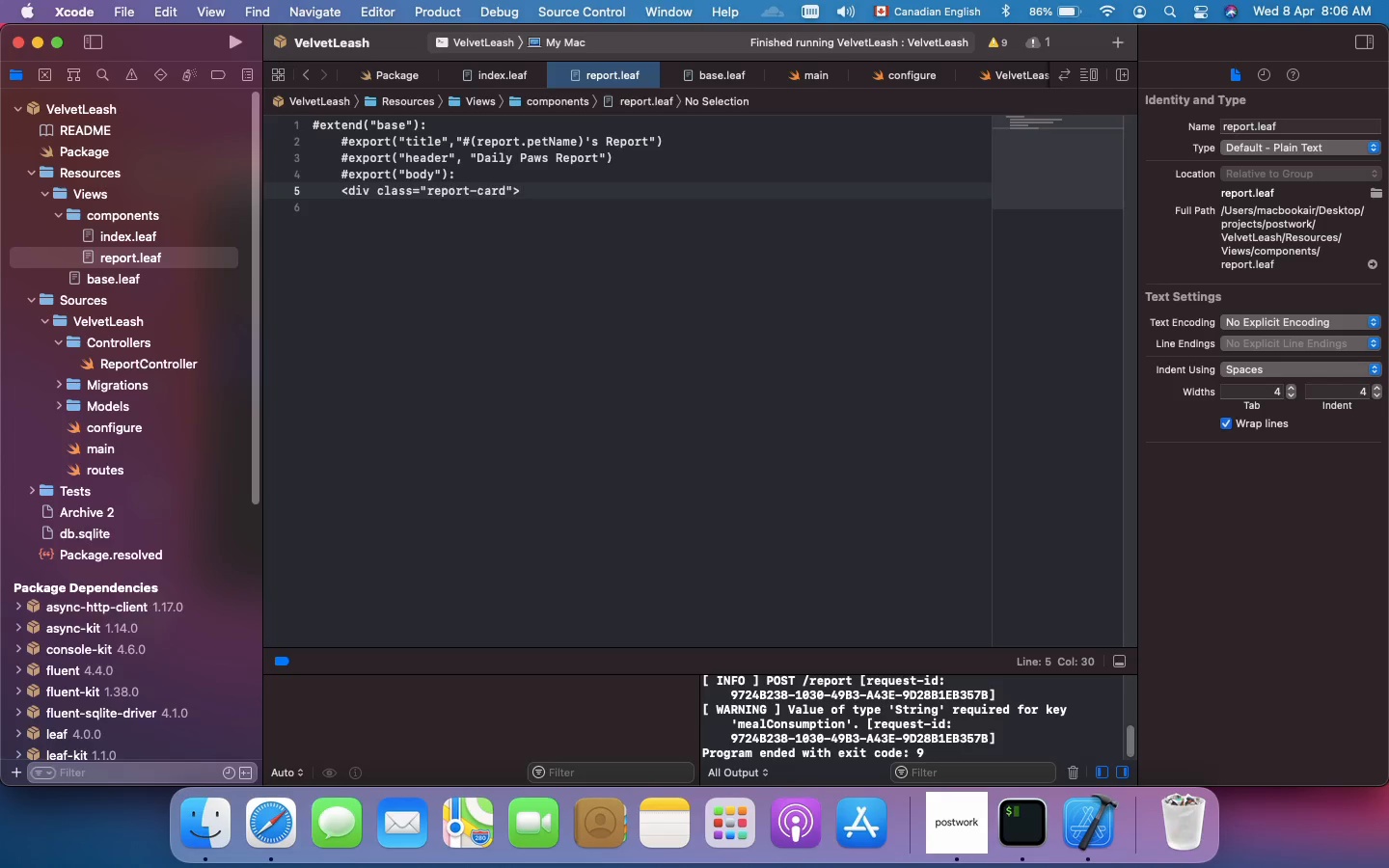 
key(Enter)
 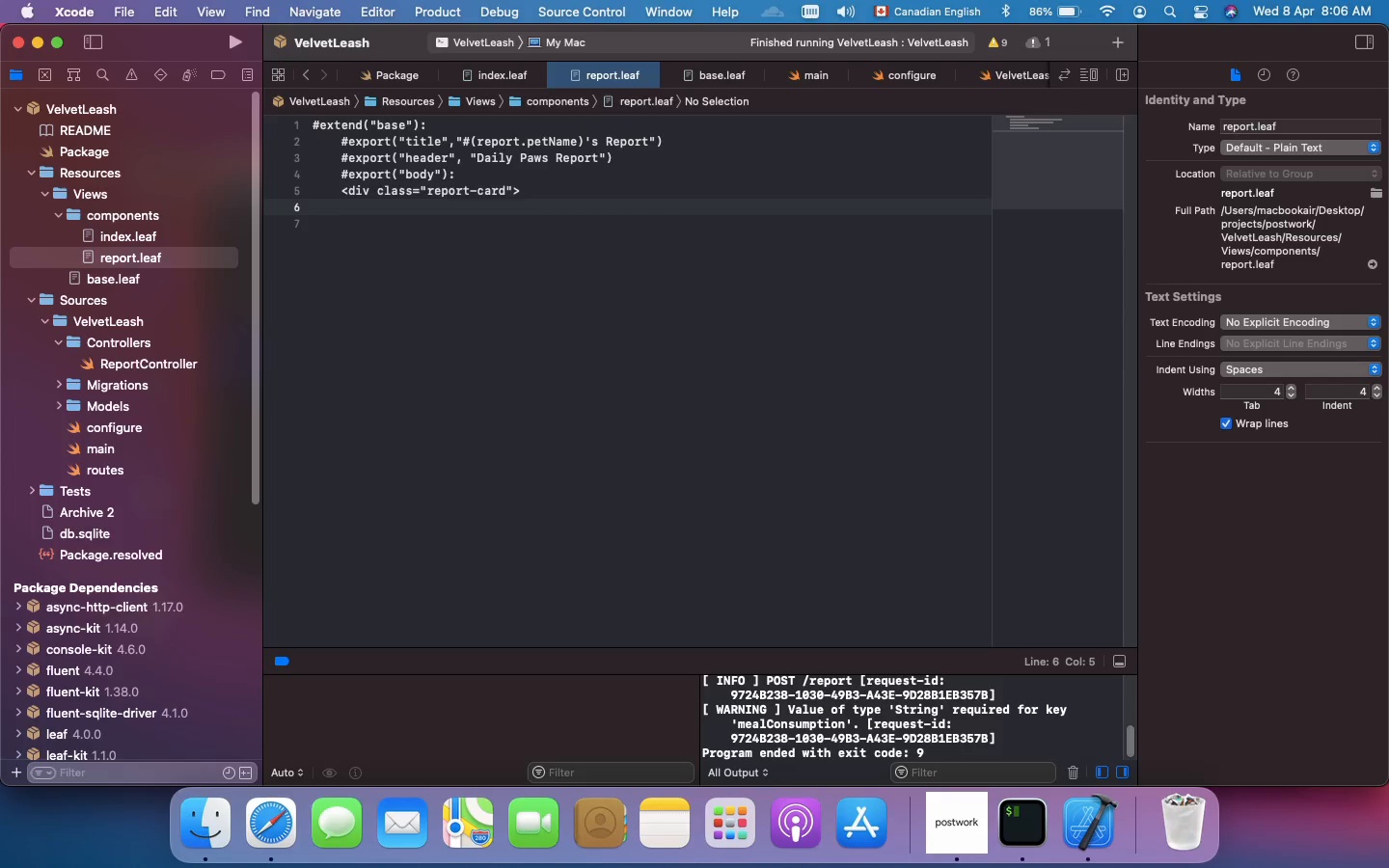 
type(</dov)
key(Backspace)
key(Backspace)
type(iv>)
 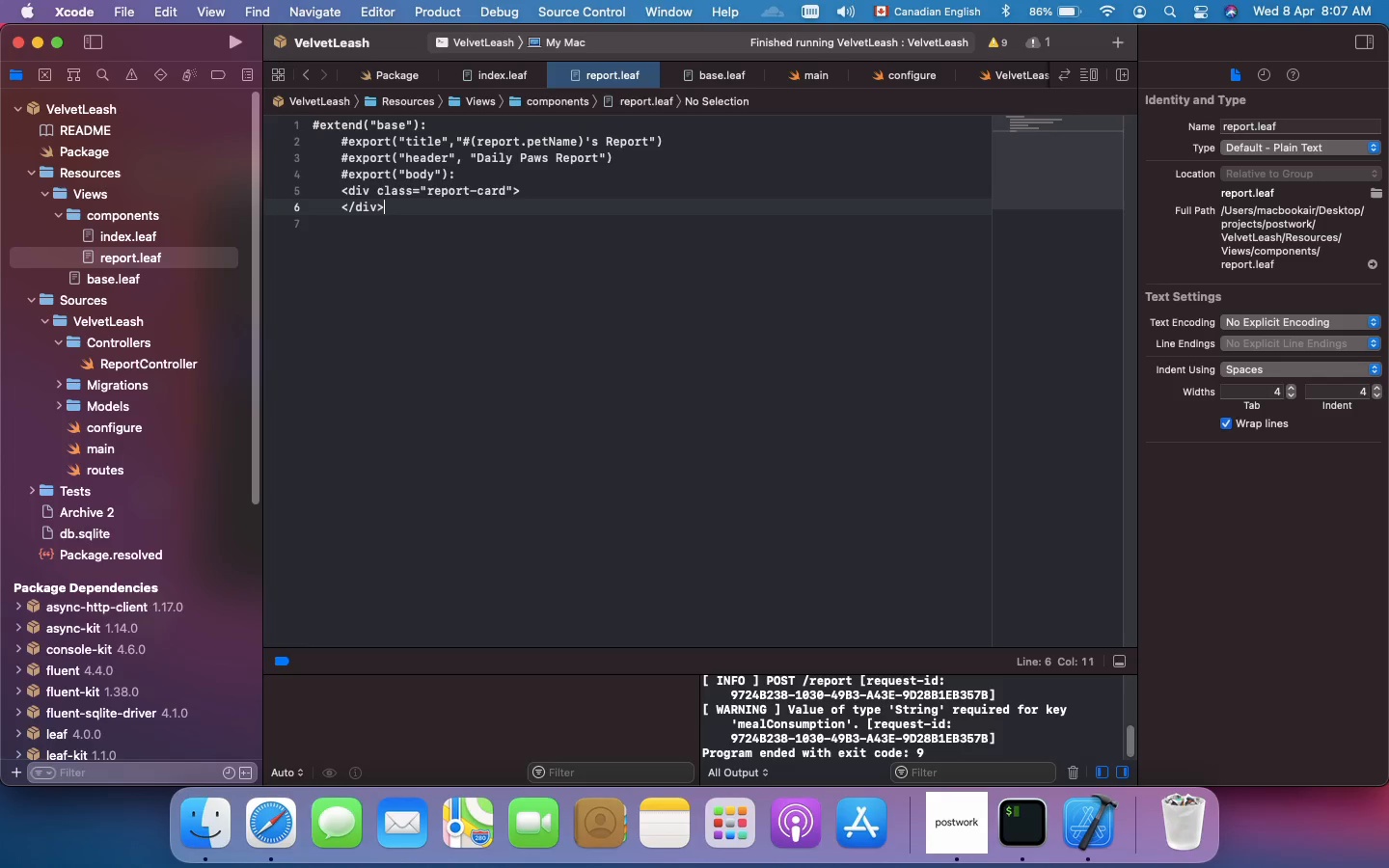 
key(ArrowUp)
 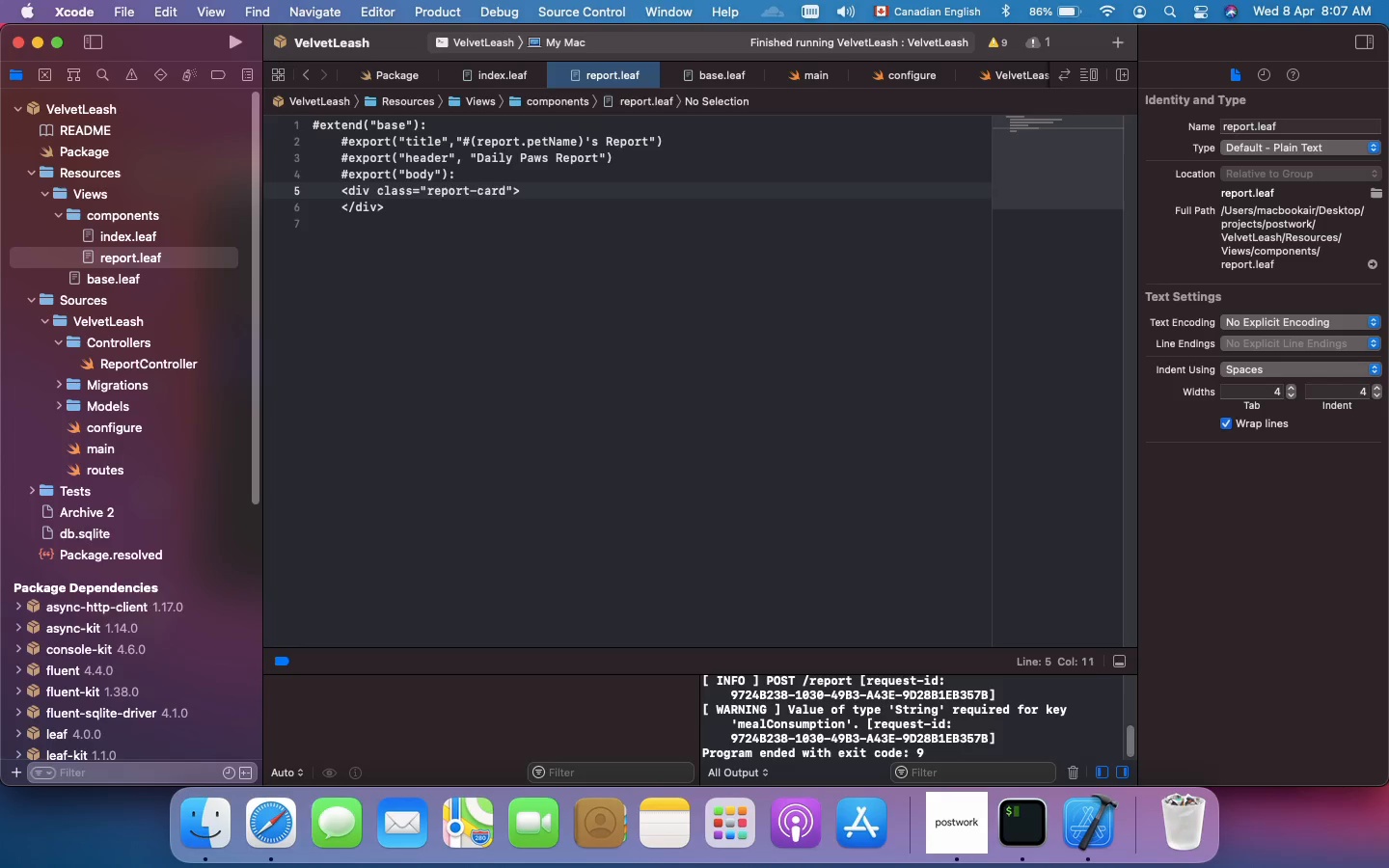 
key(ArrowRight)
 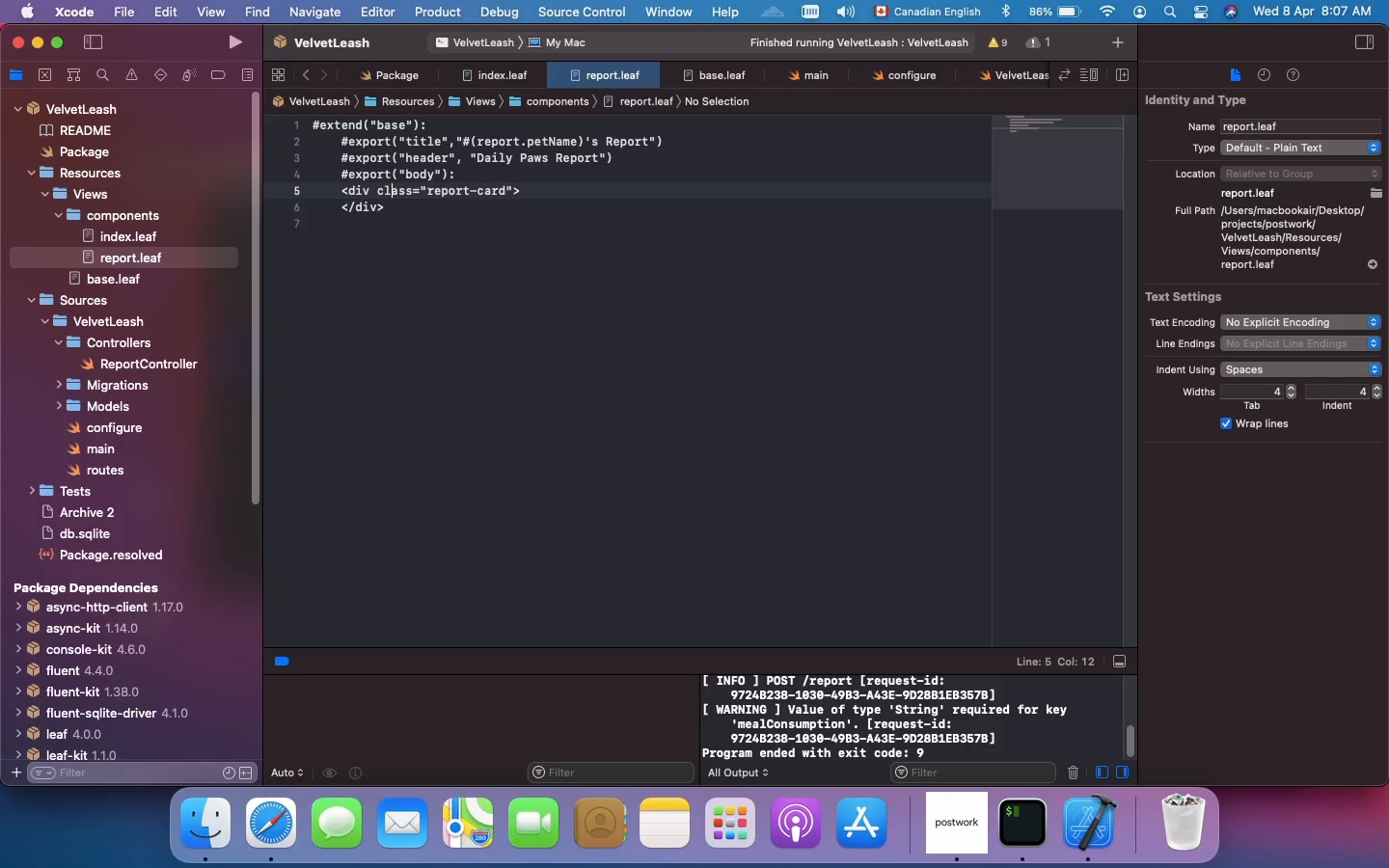 
hold_key(key=ArrowRight, duration=1.51)
 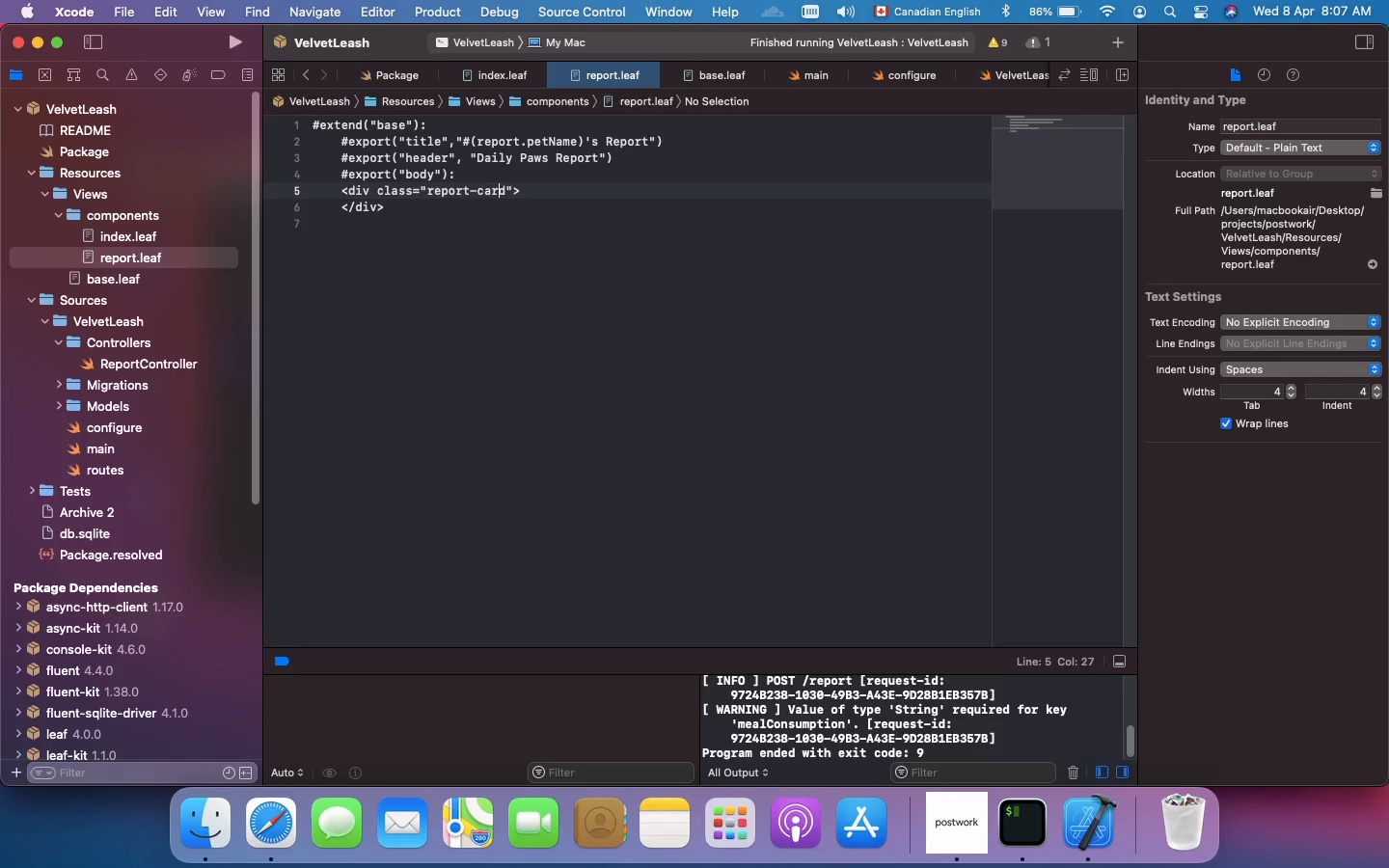 
key(ArrowRight)
 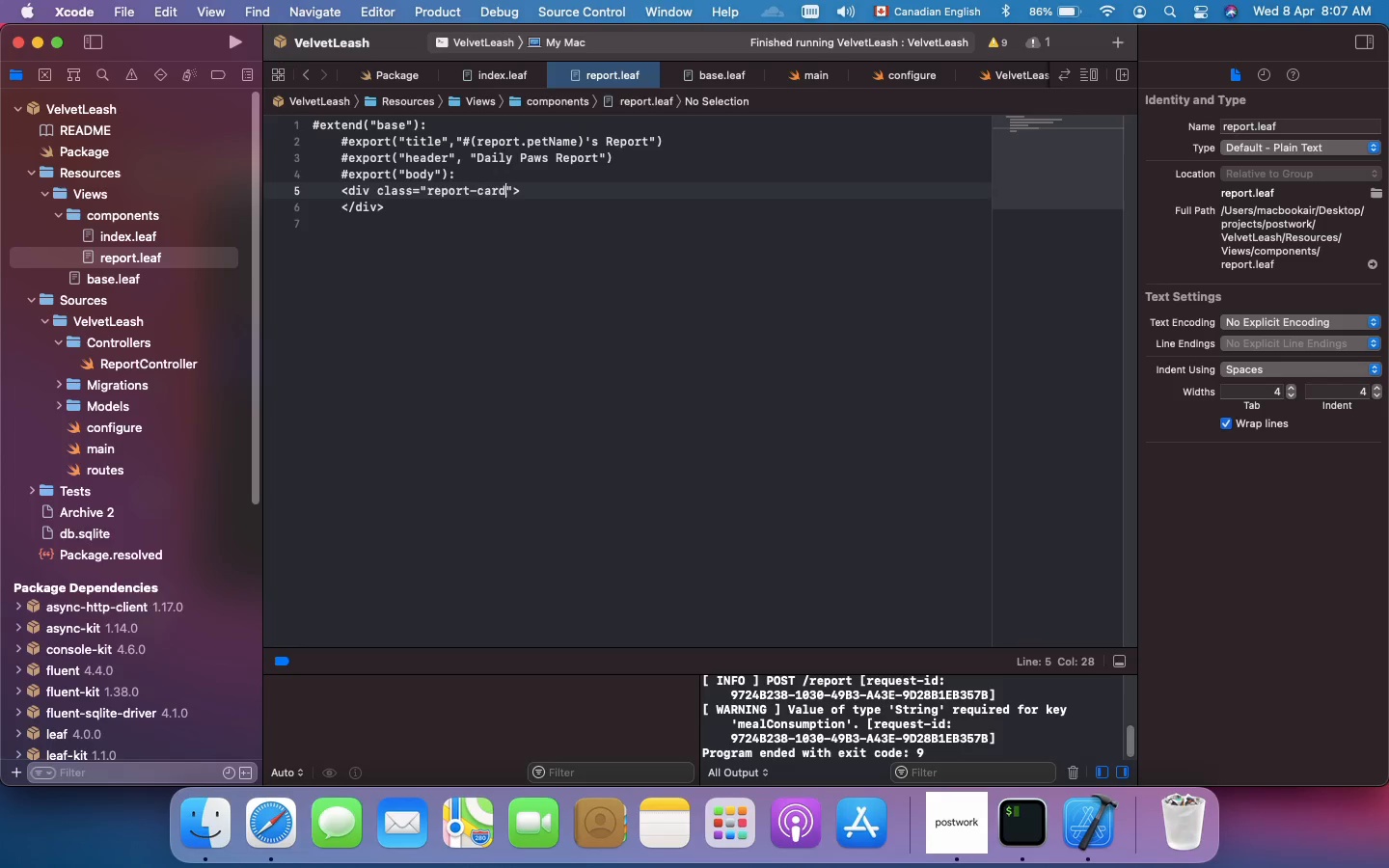 
key(ArrowRight)
 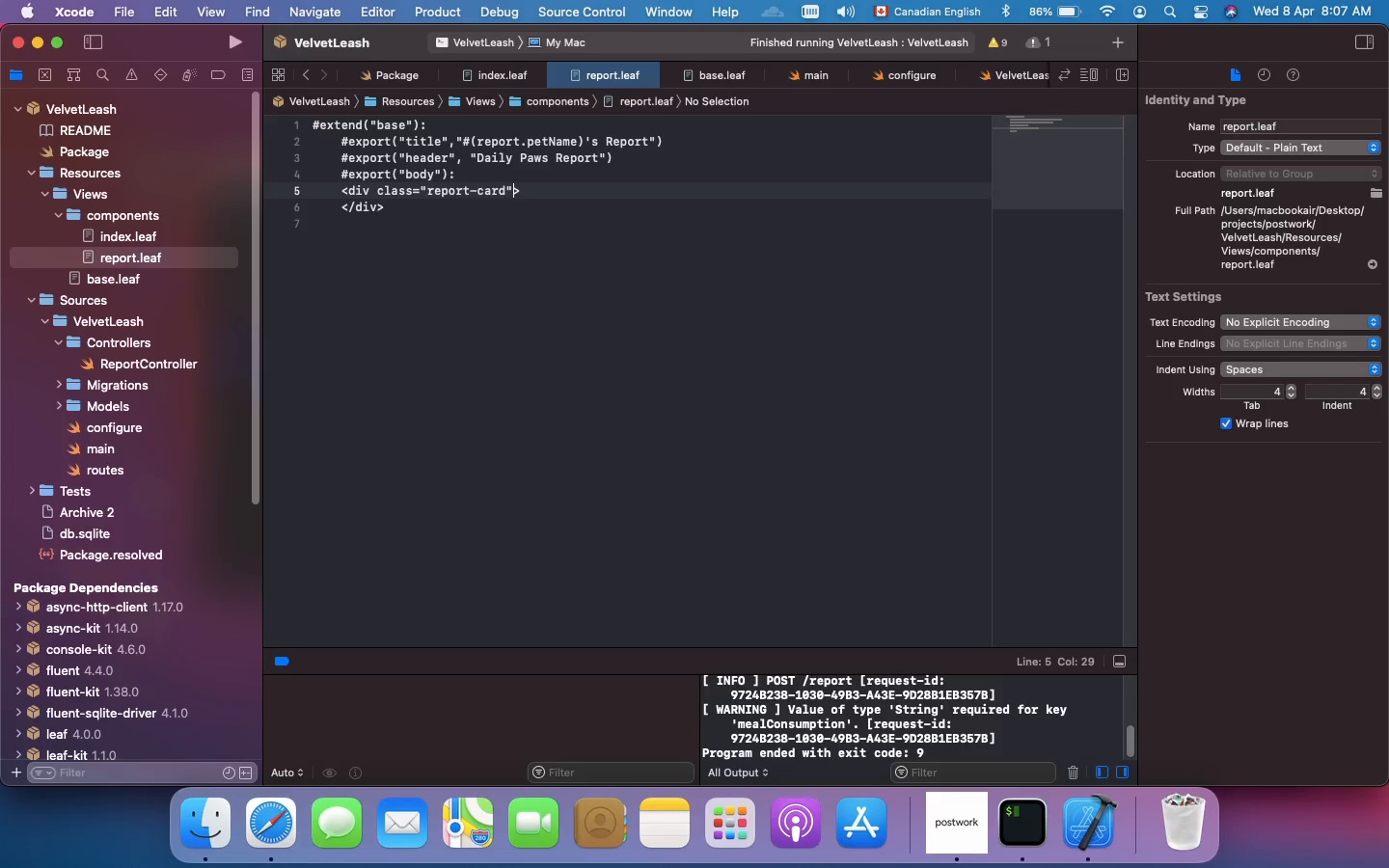 
key(ArrowRight)
 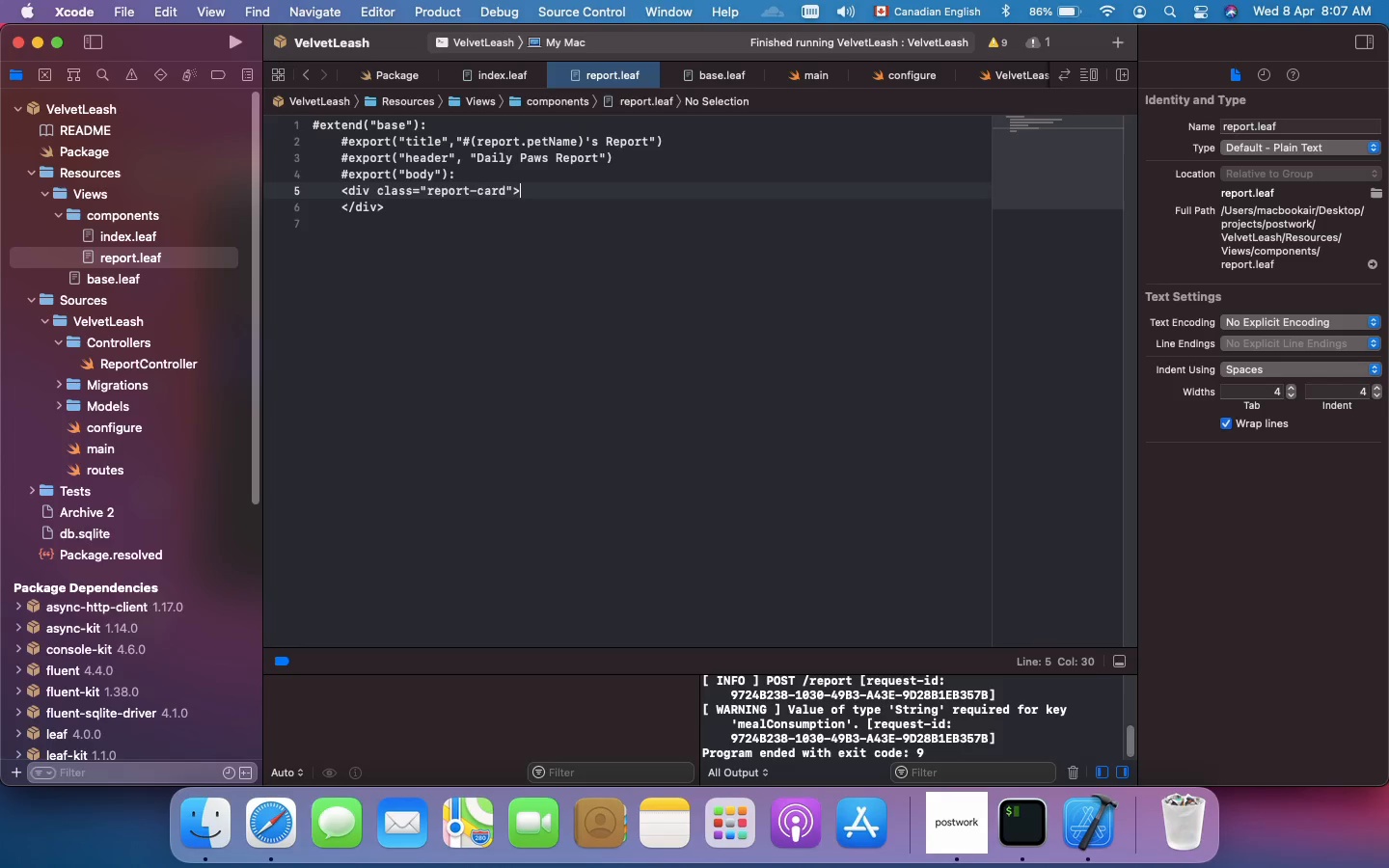 
key(ArrowRight)
 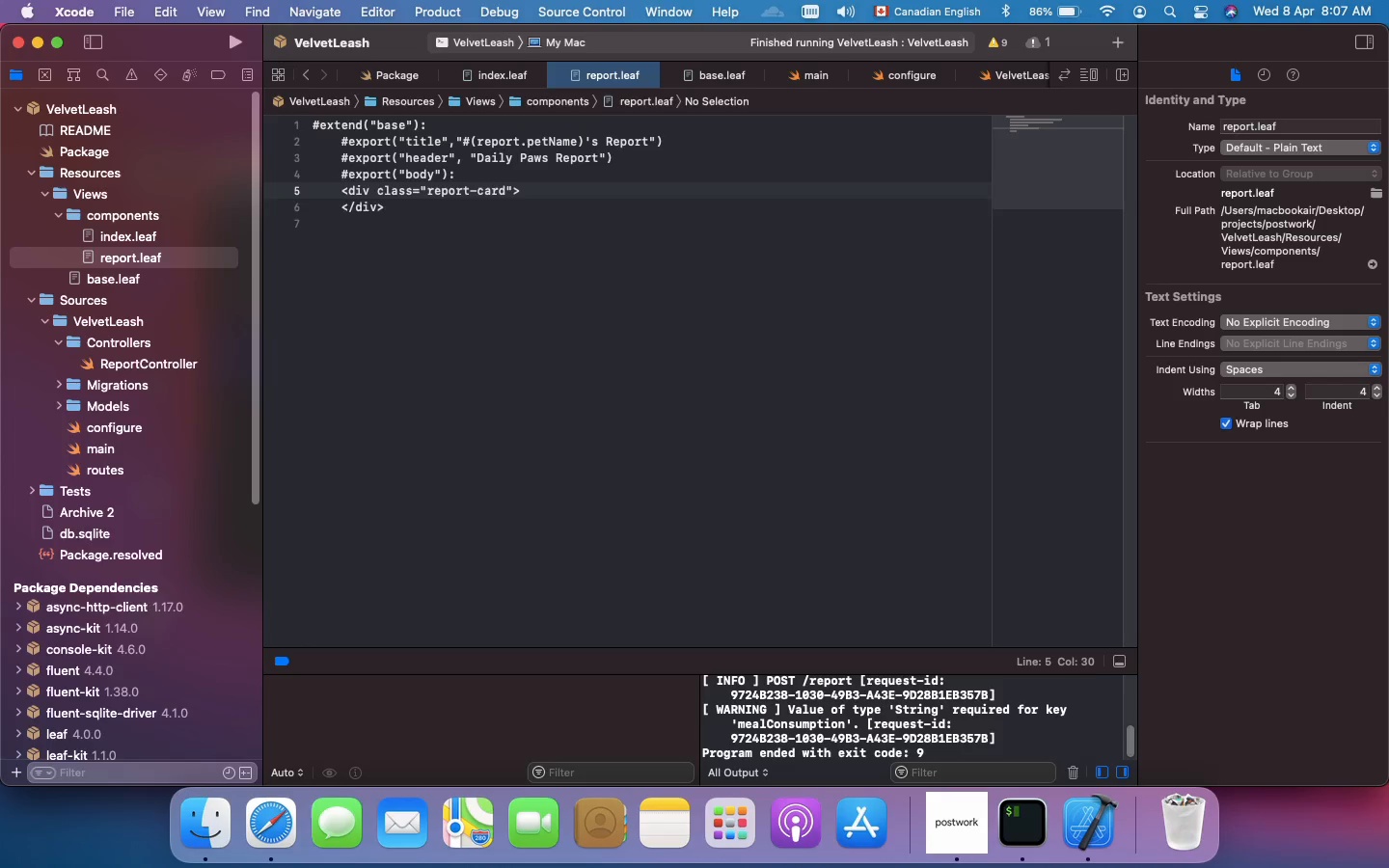 
key(Enter)
 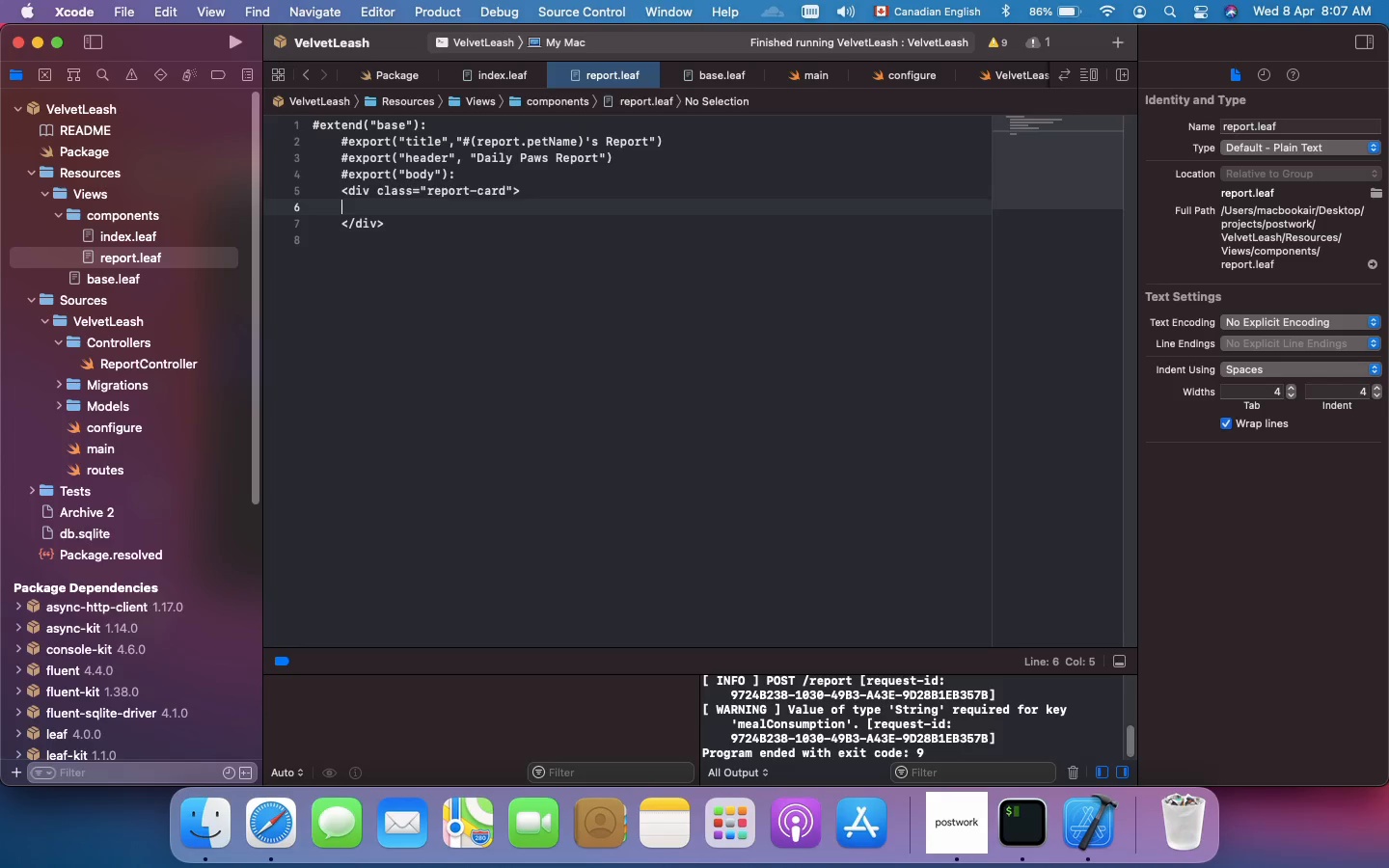 
key(Tab)
 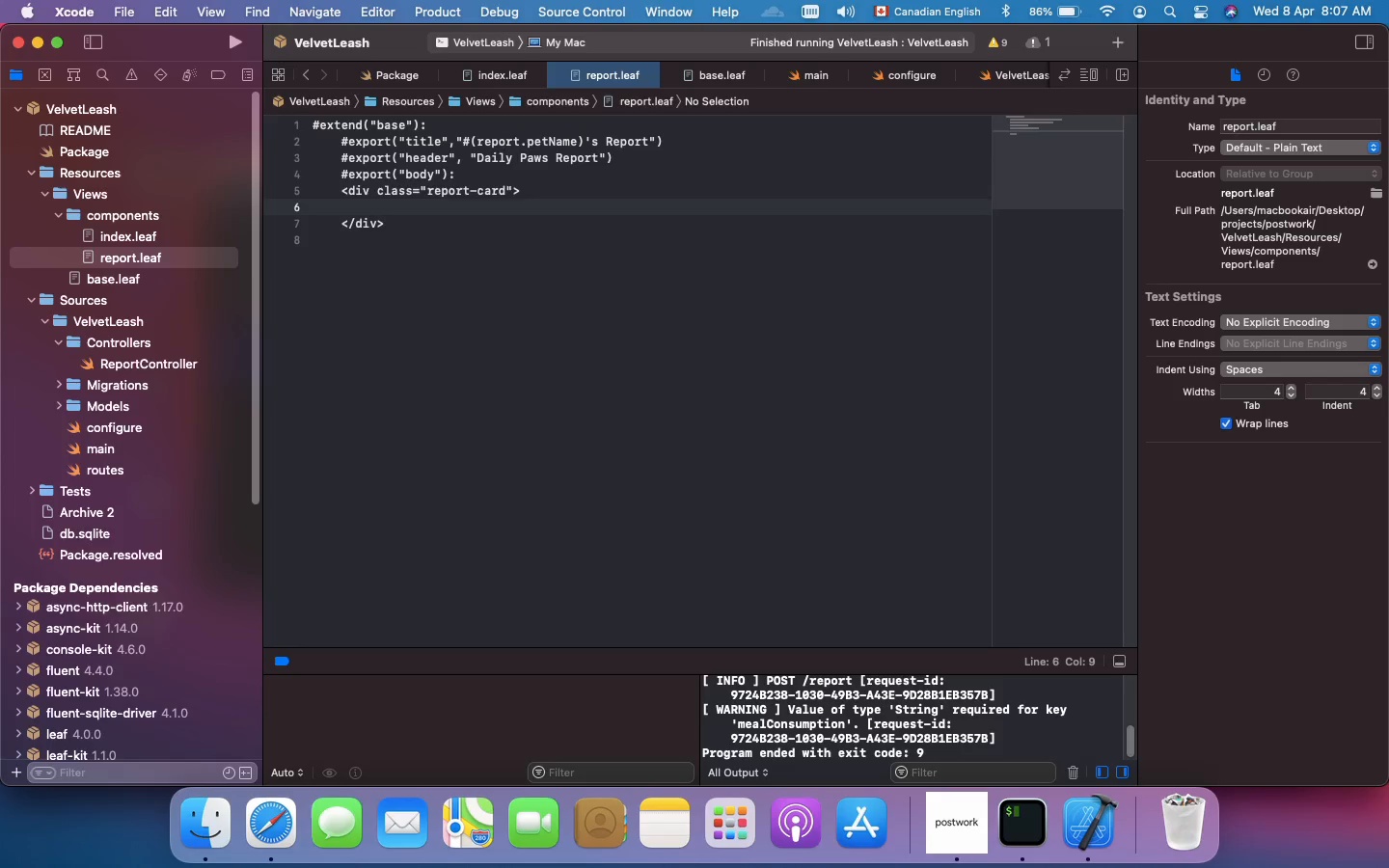 
key(Shift+Comma)
 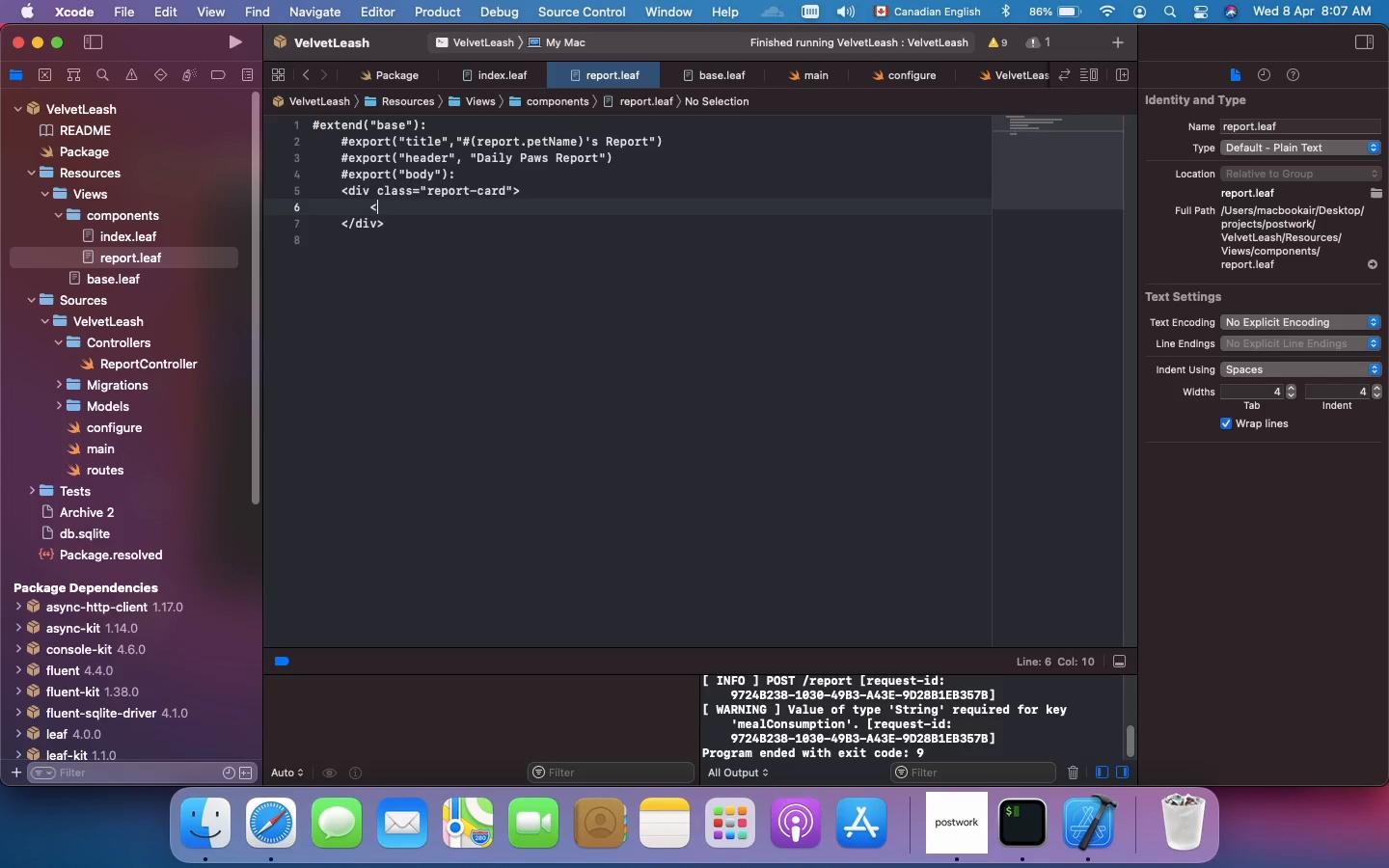 
wait(24.23)
 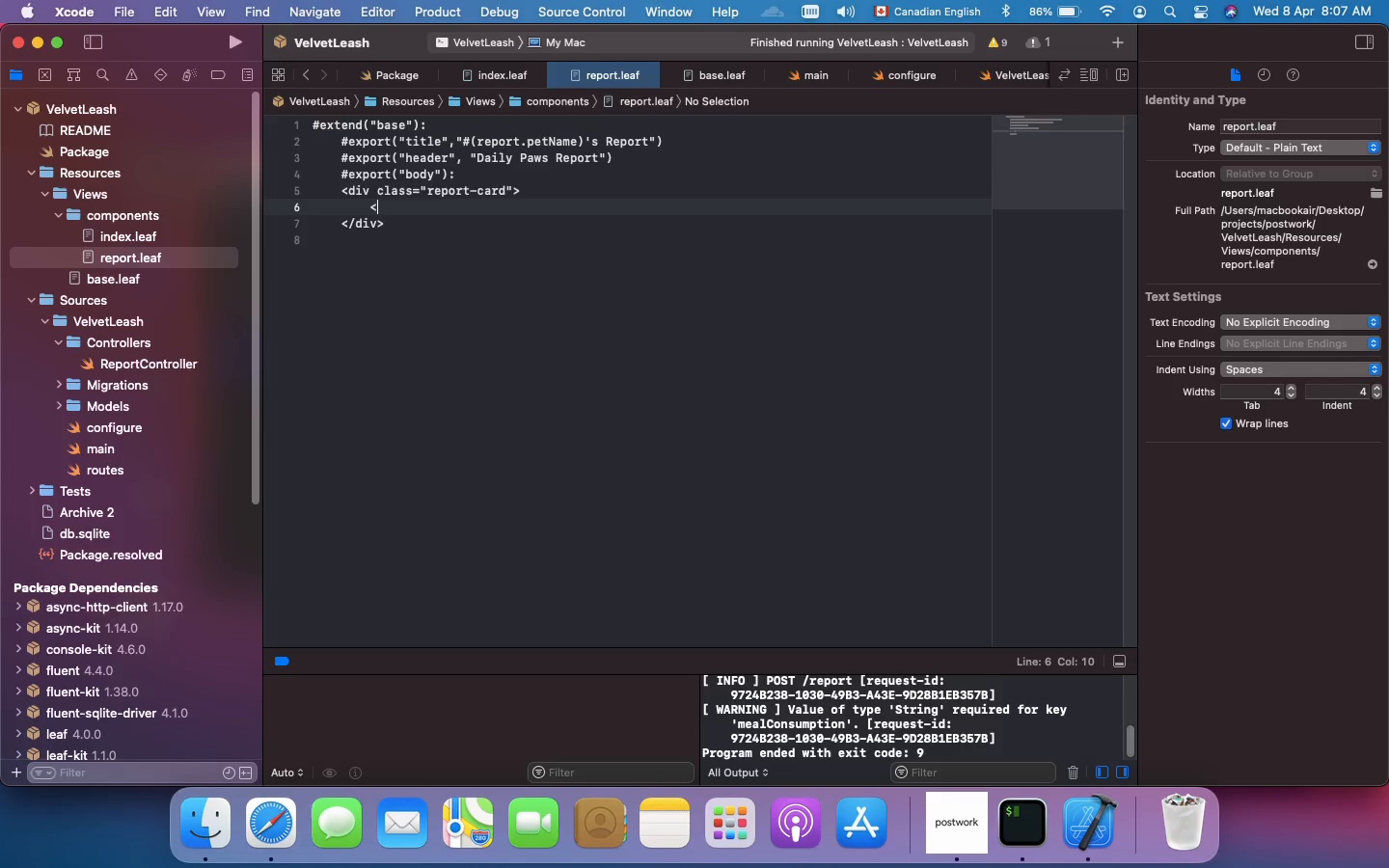 
type(div)
 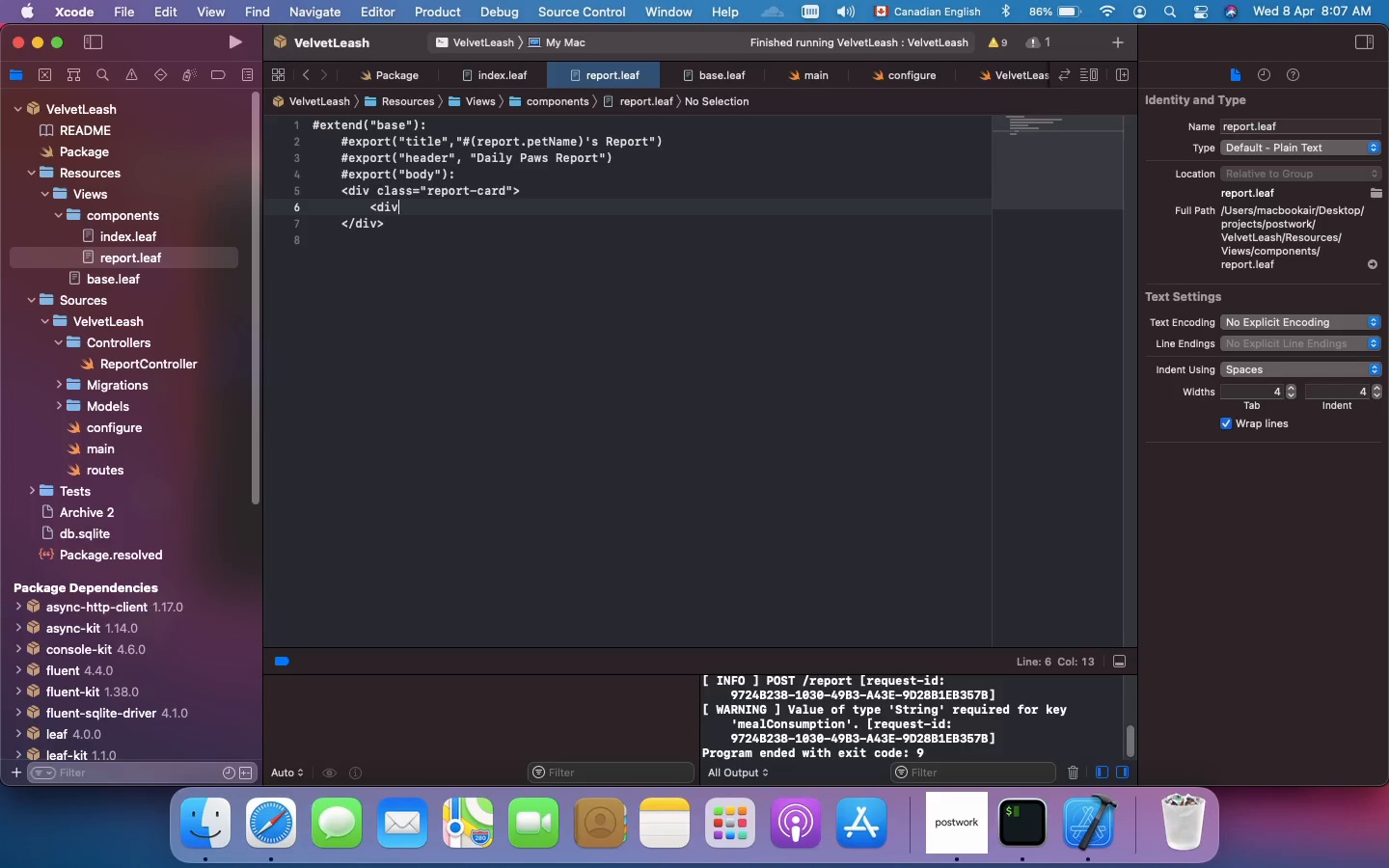 
wait(6.16)
 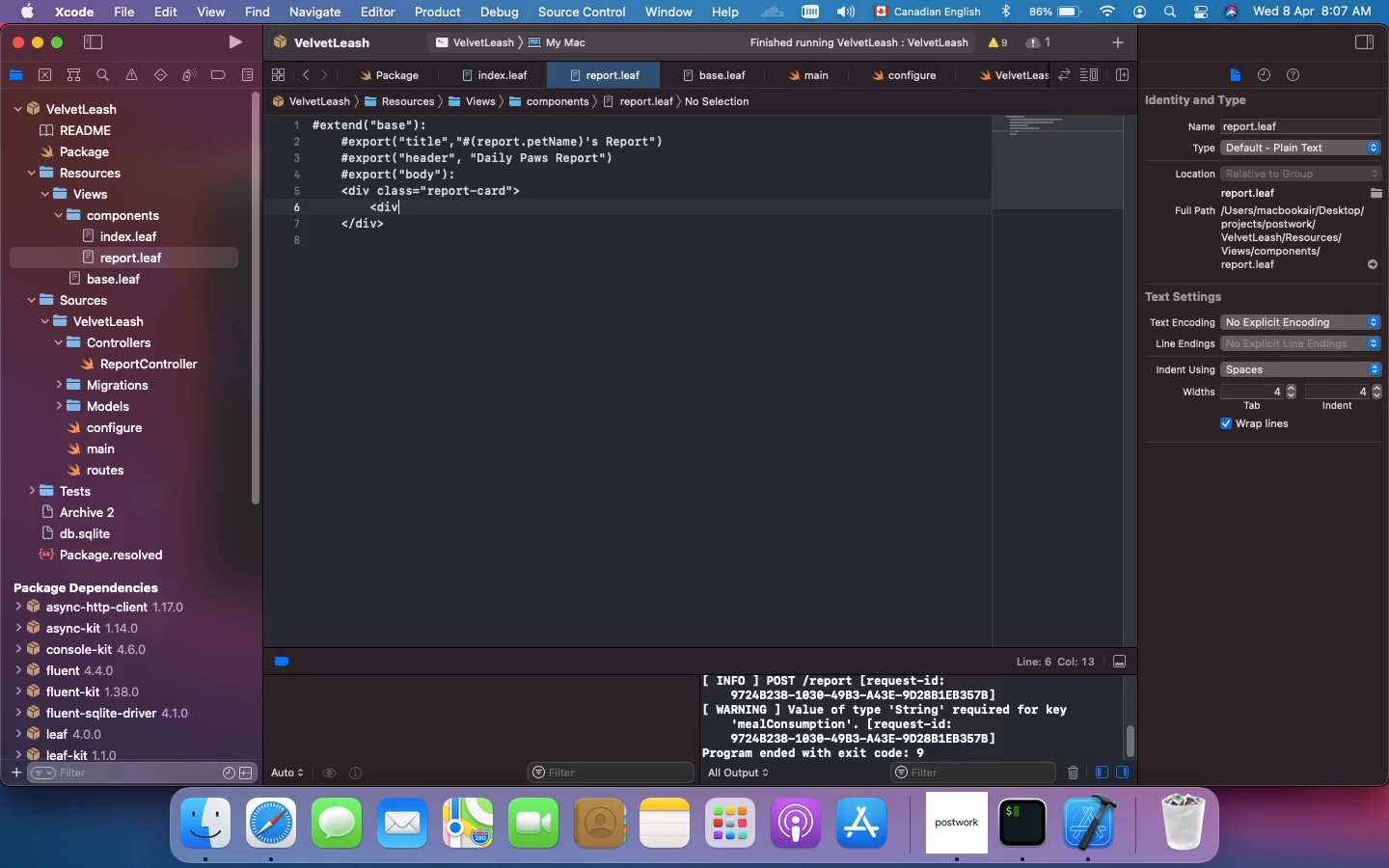 
type( class=")
 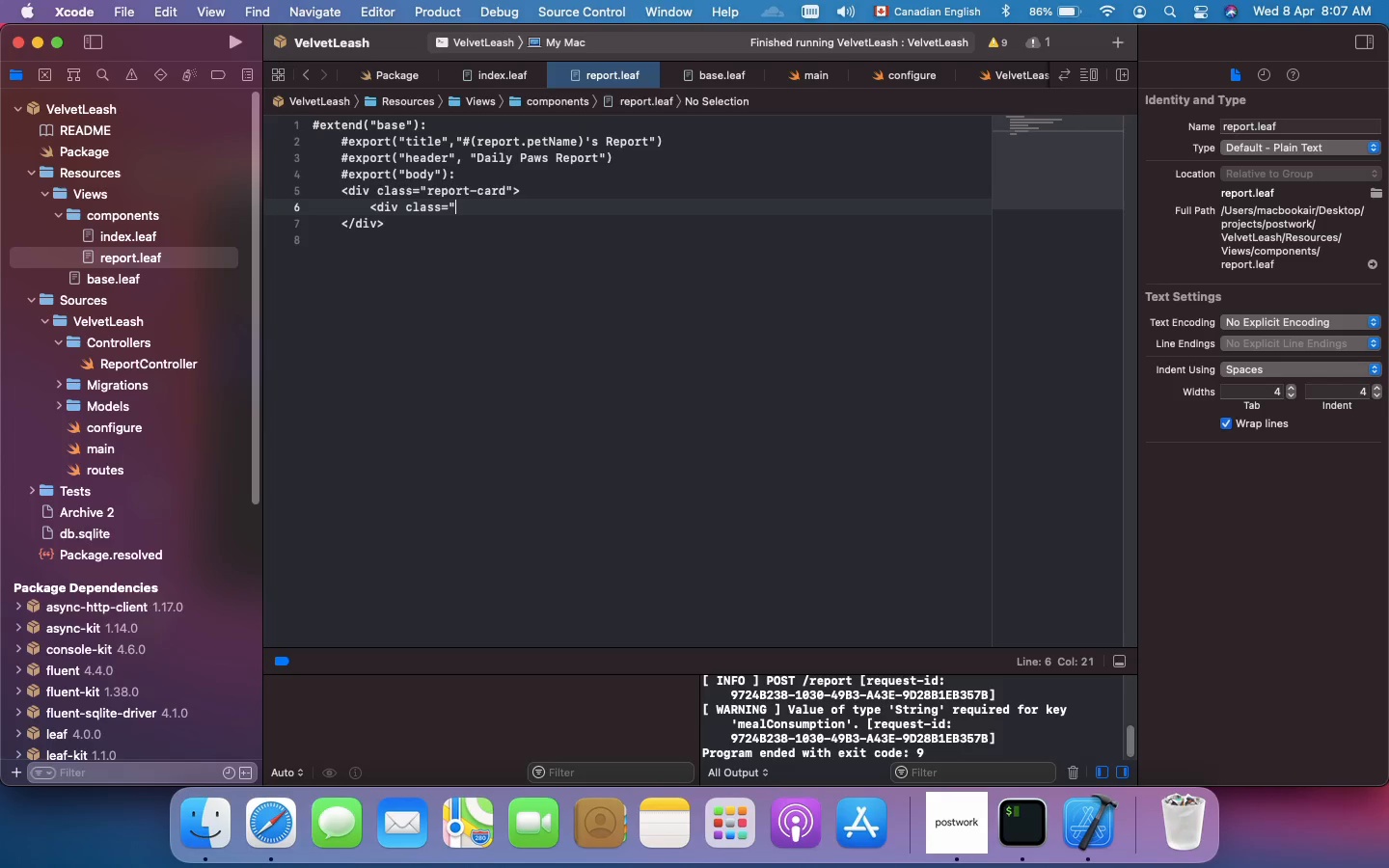 
type(data-label)
 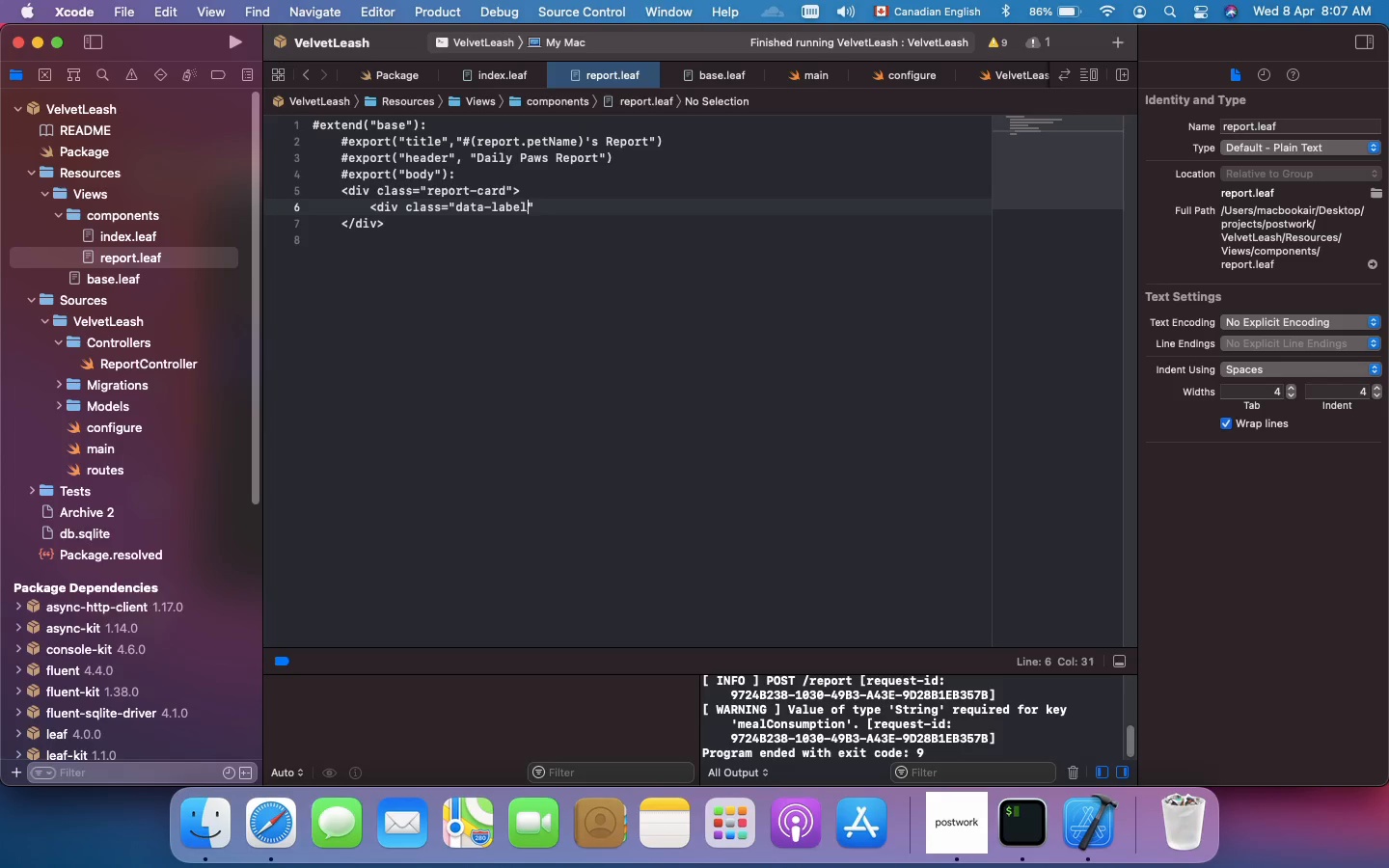 
key(ArrowRight)
 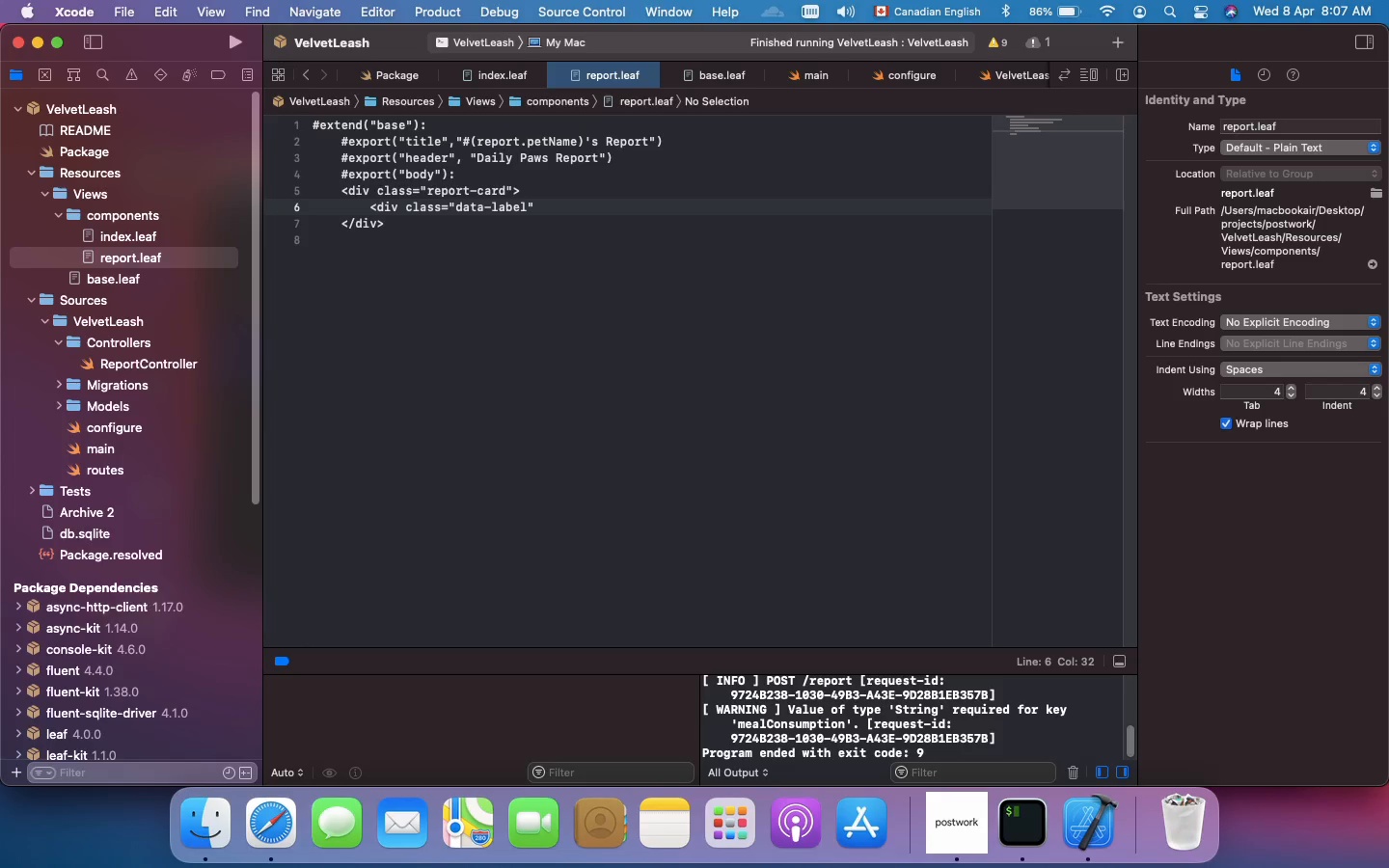 
key(Shift+Period)
 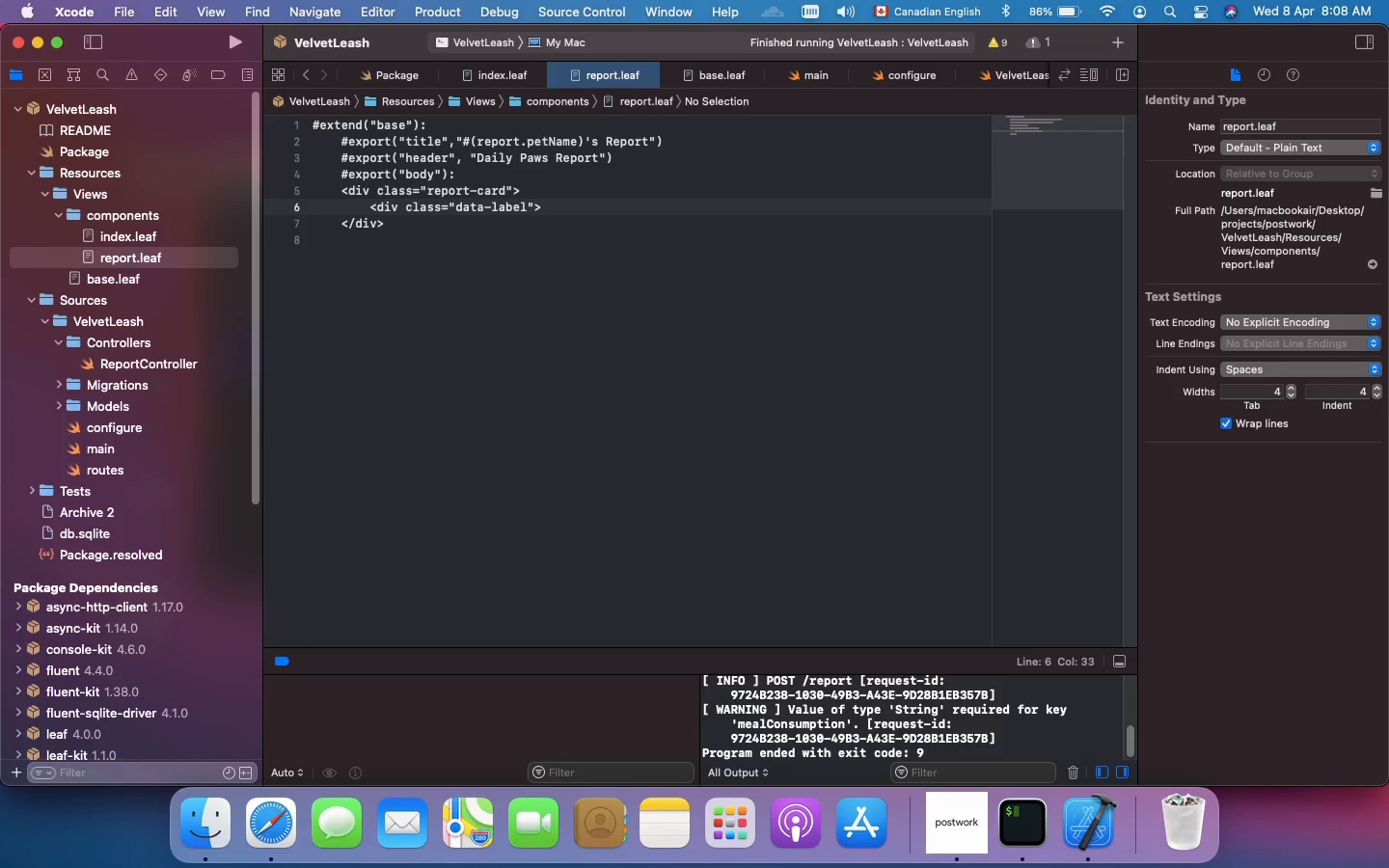 
wait(10.79)
 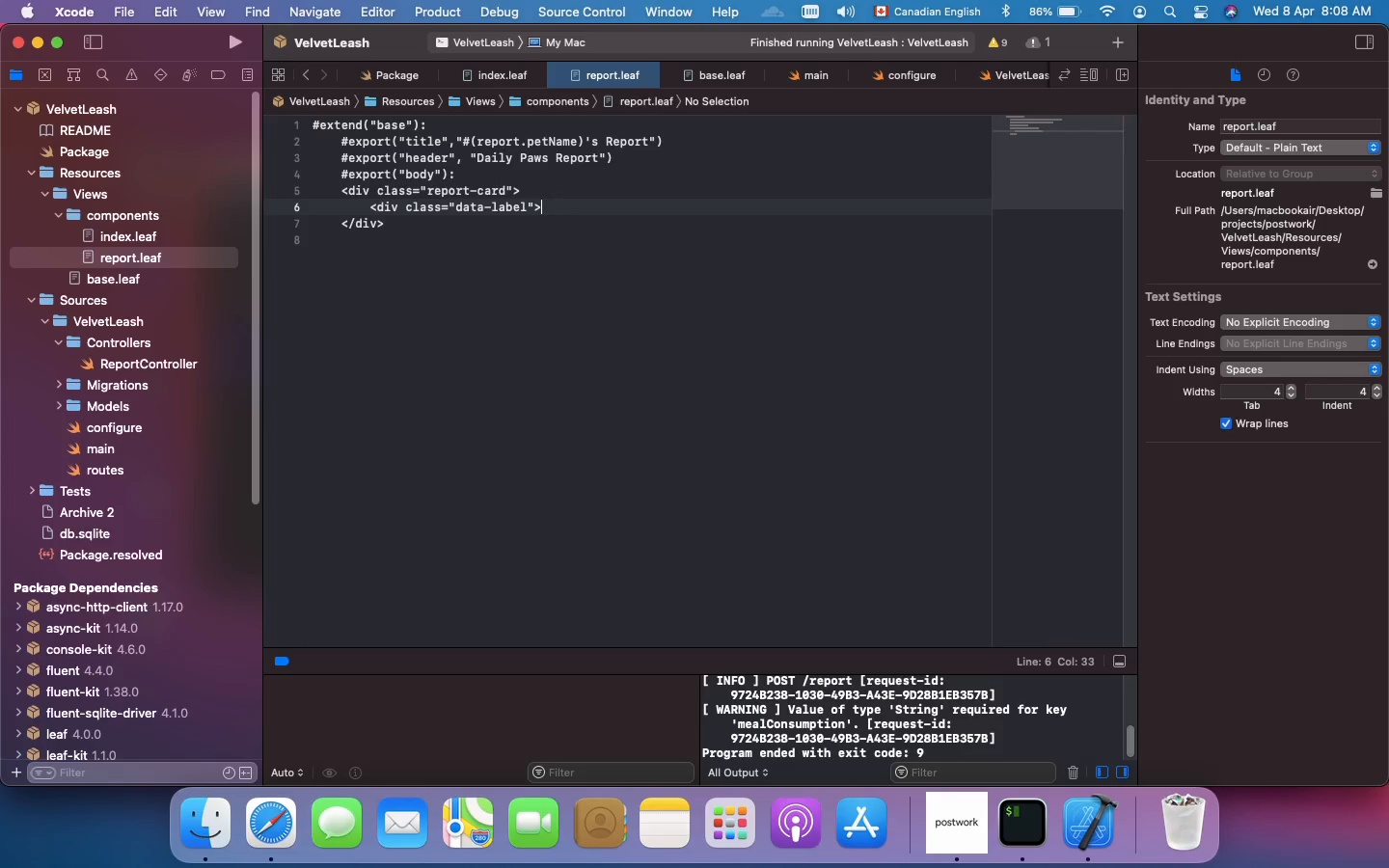 
type(VIP )
 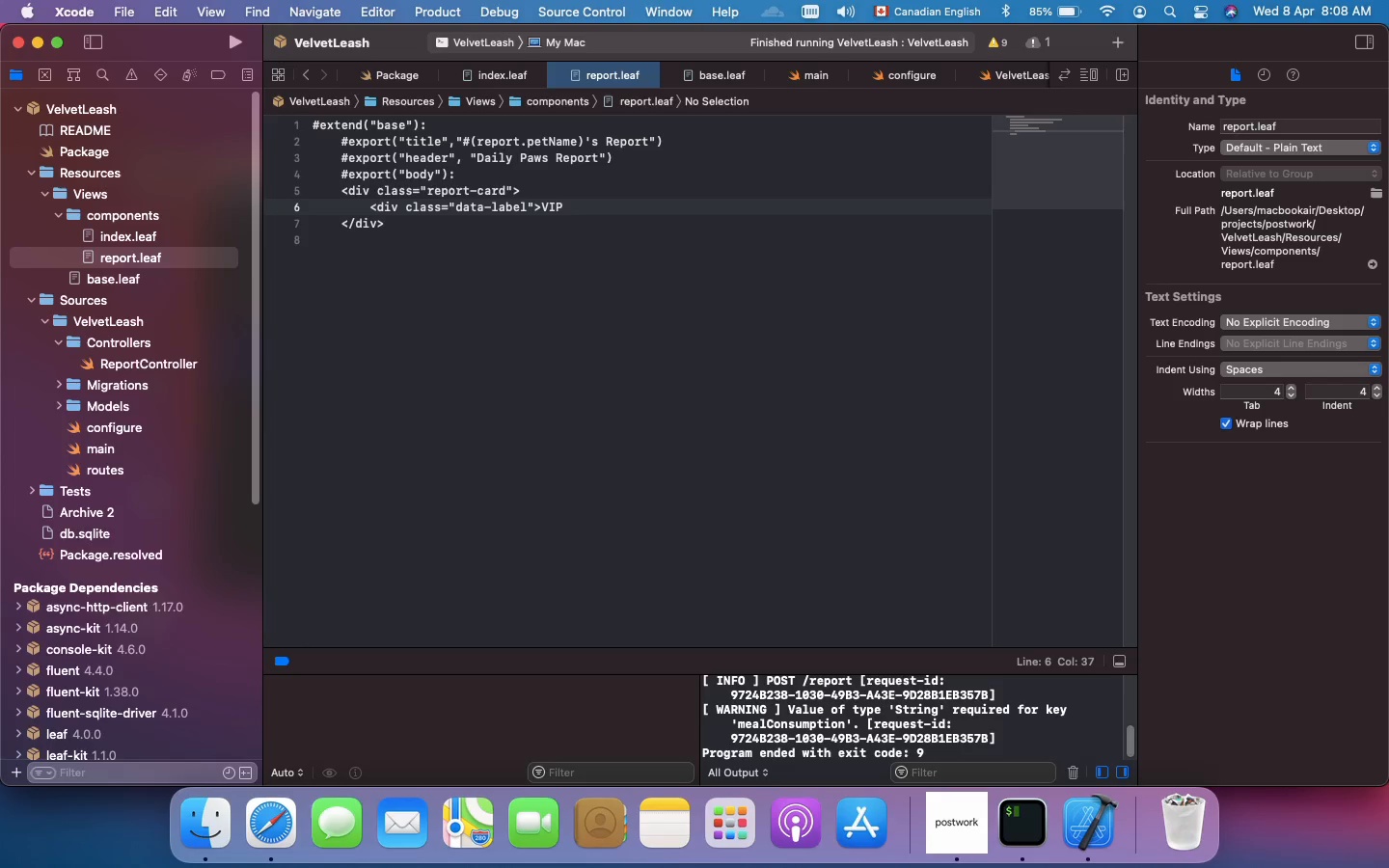 
type(Guest)
 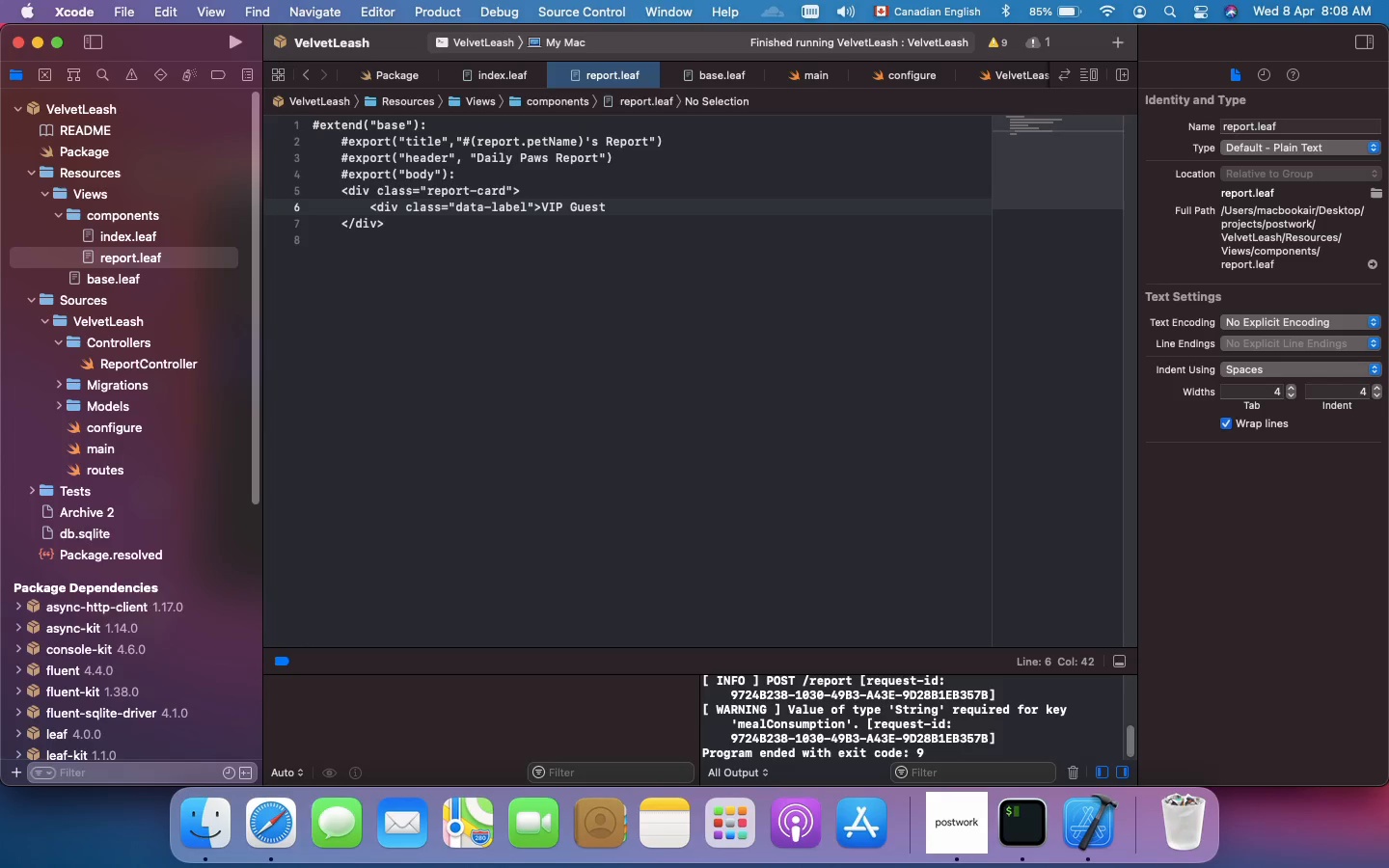 
type(</div>)
 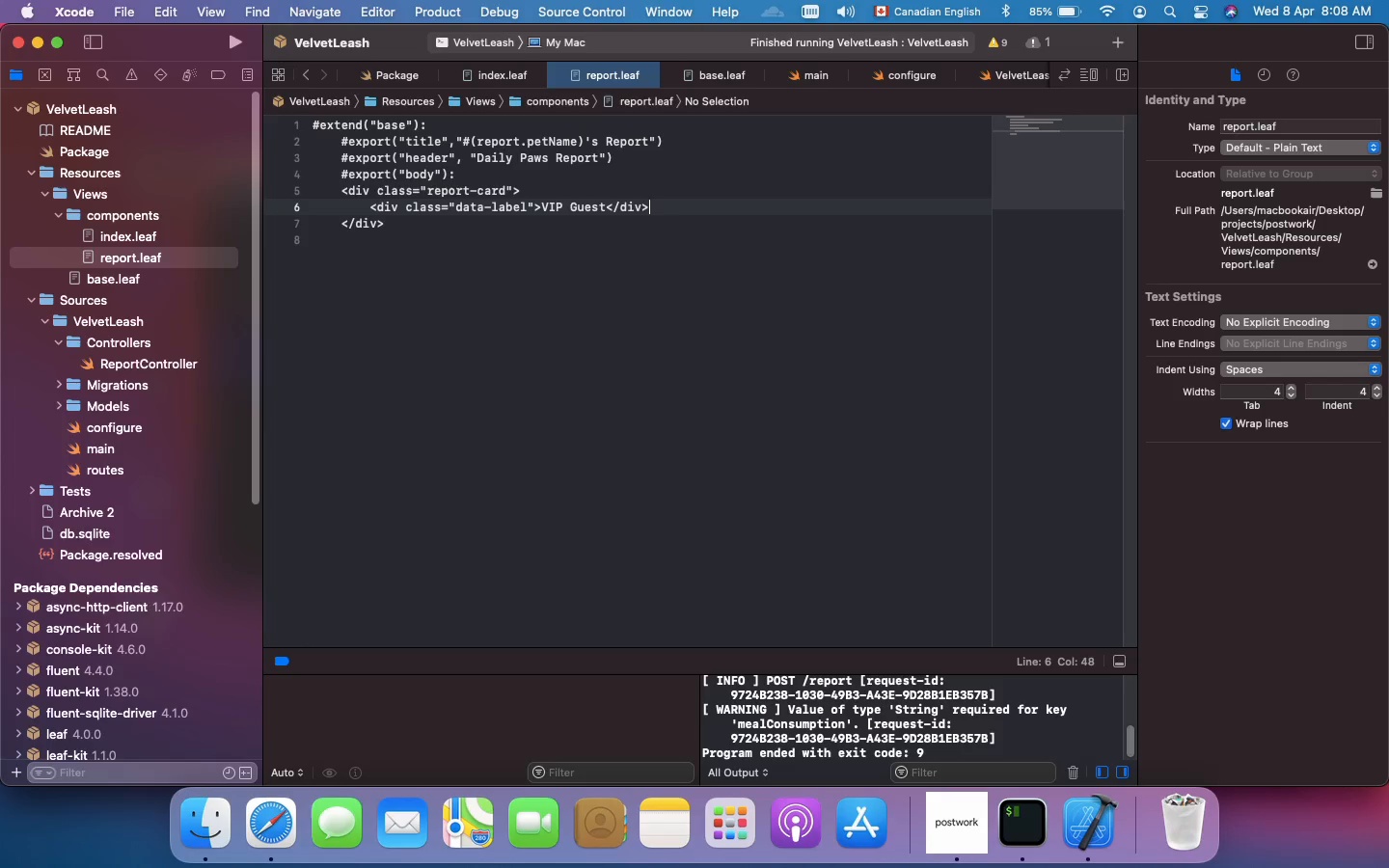 
key(Enter)
 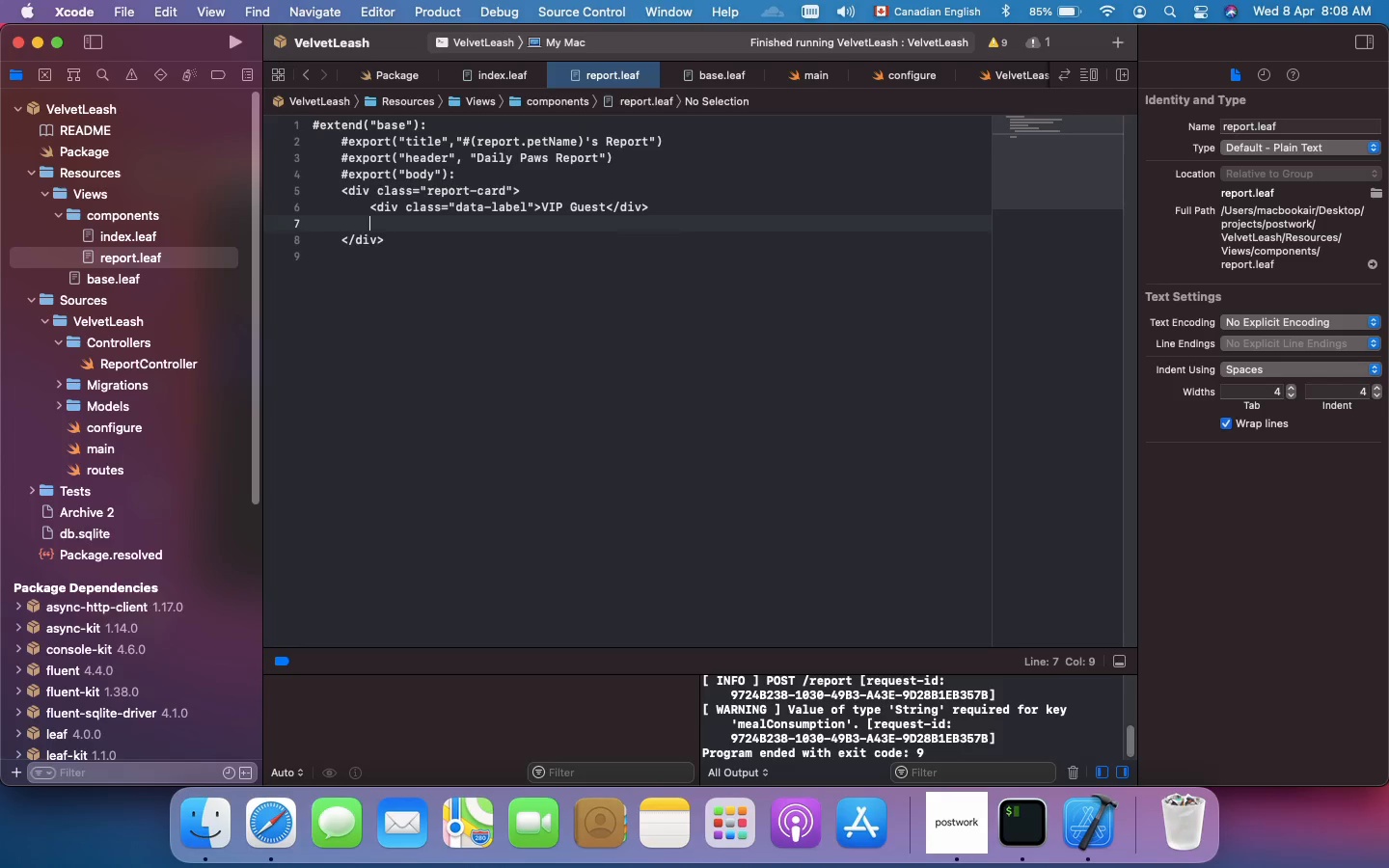 
wait(5.32)
 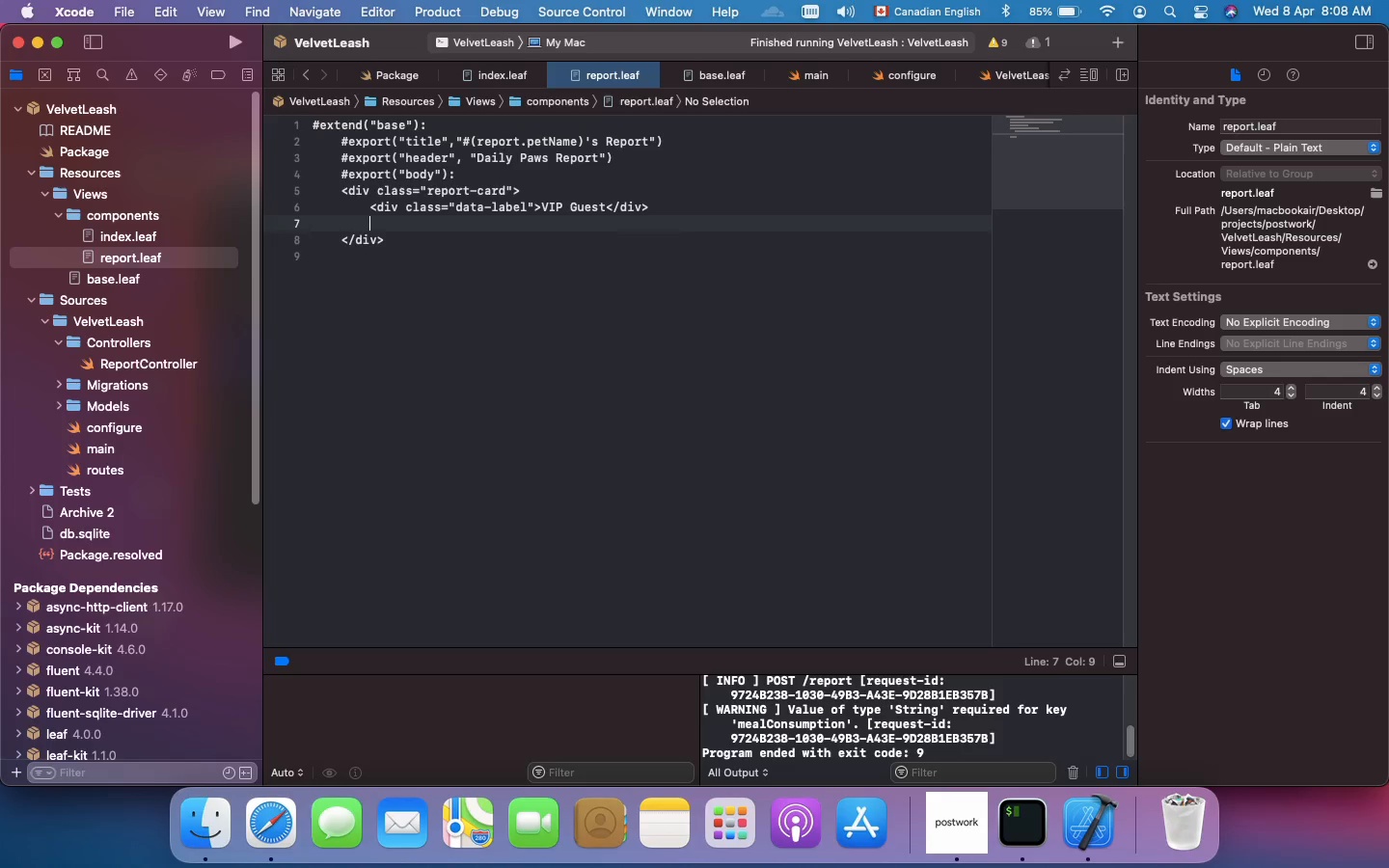 
type(<div )
 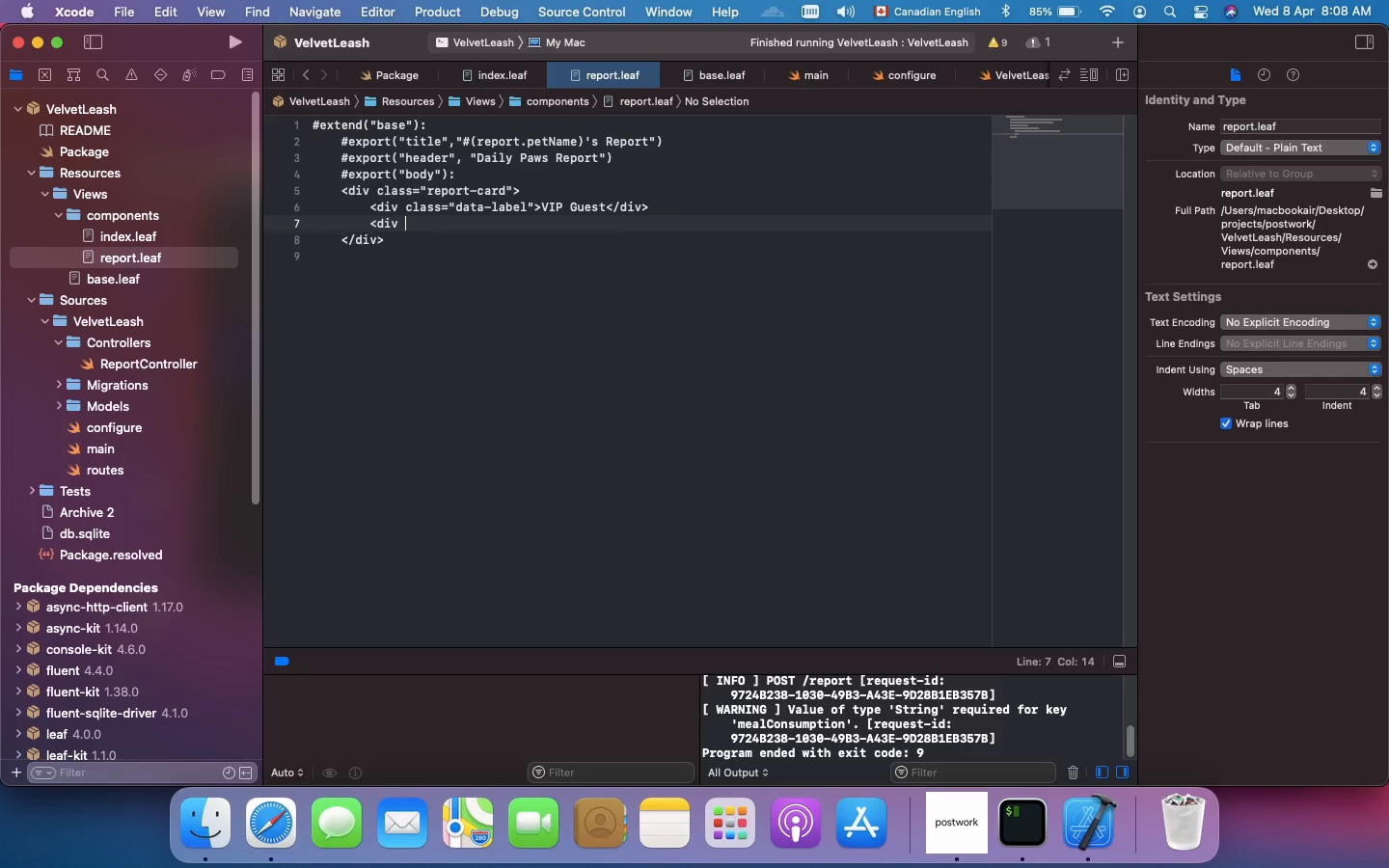 
type(class=")
 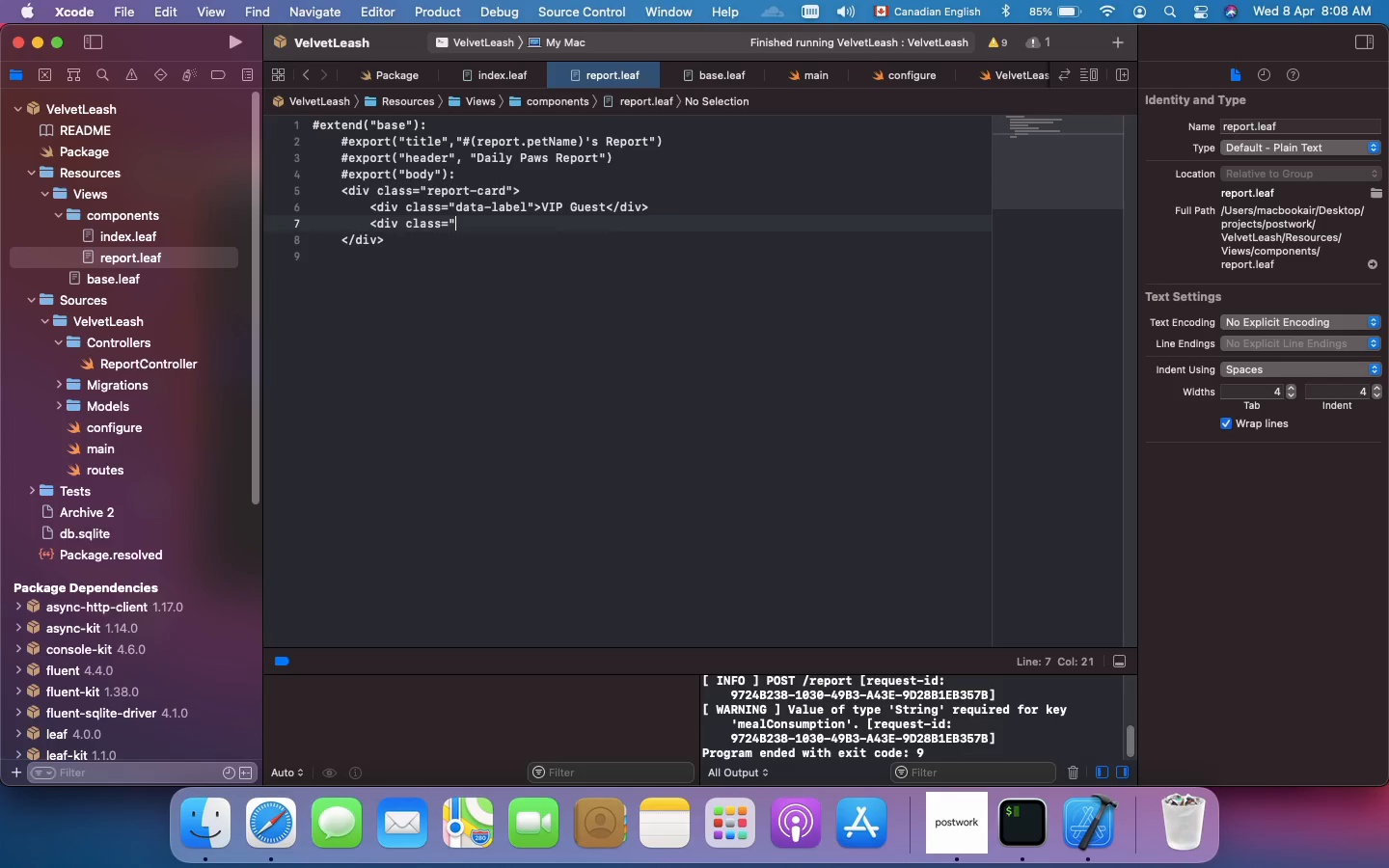 
type(data-value)
 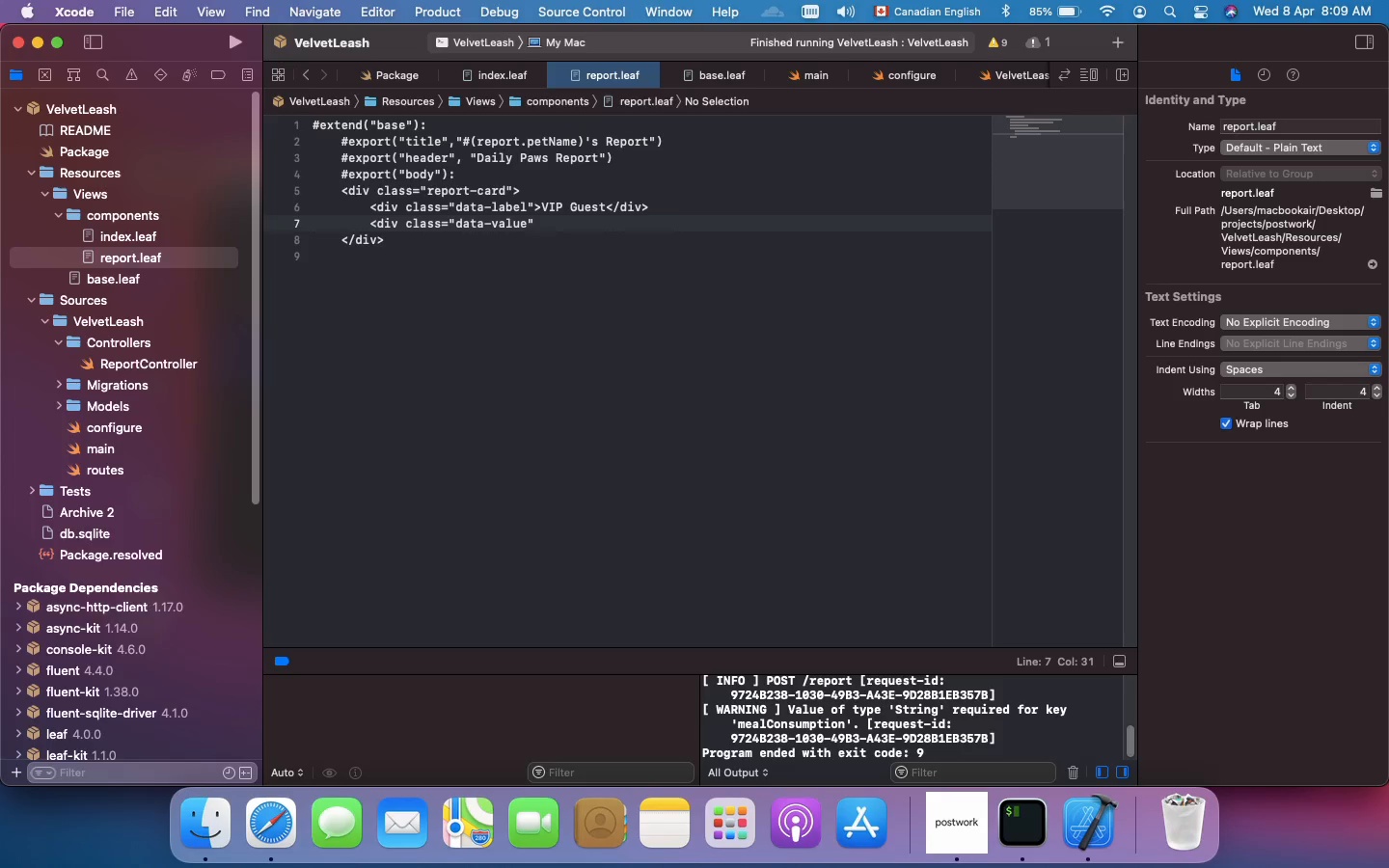 
key(ArrowRight)
 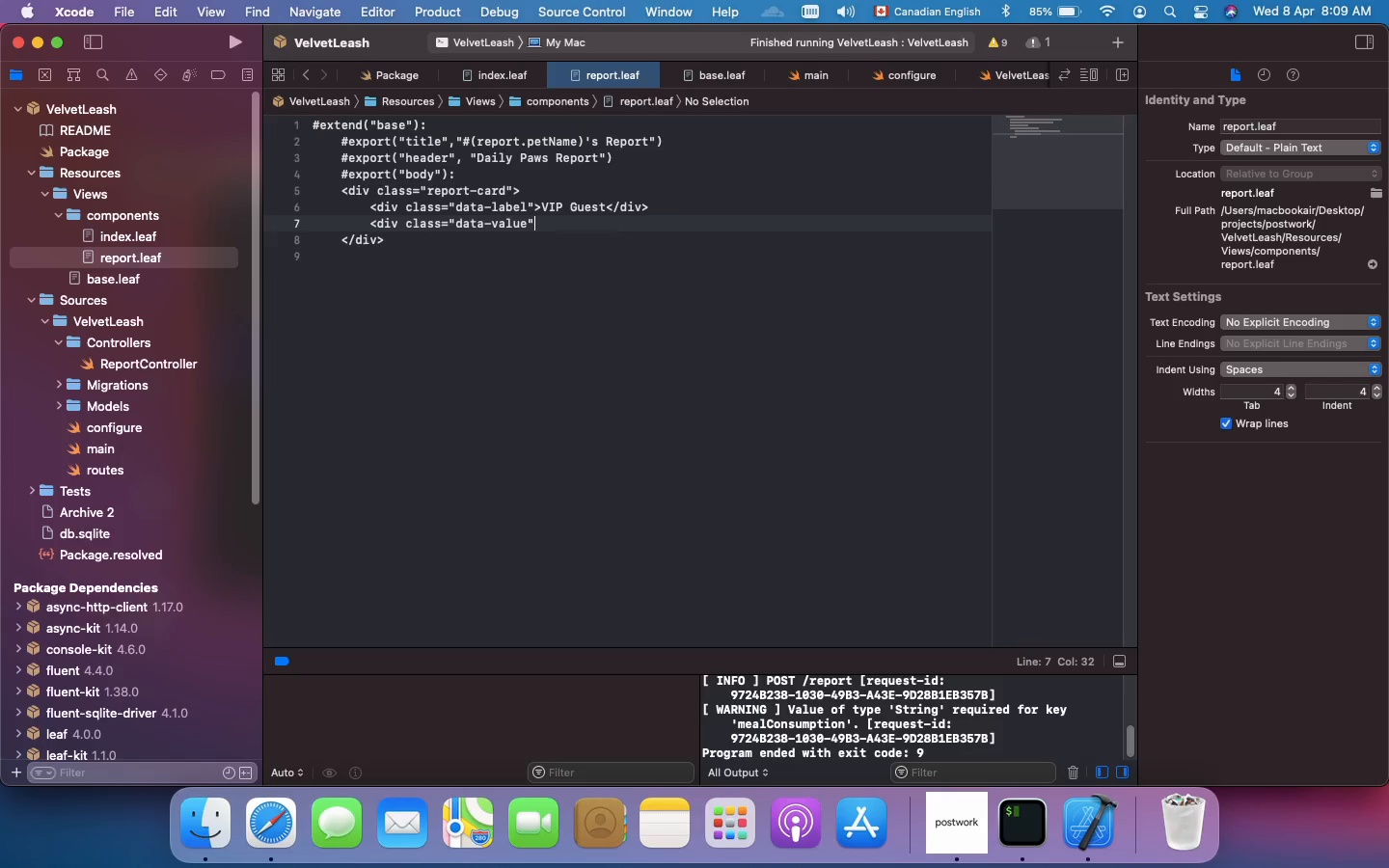 
wait(5.25)
 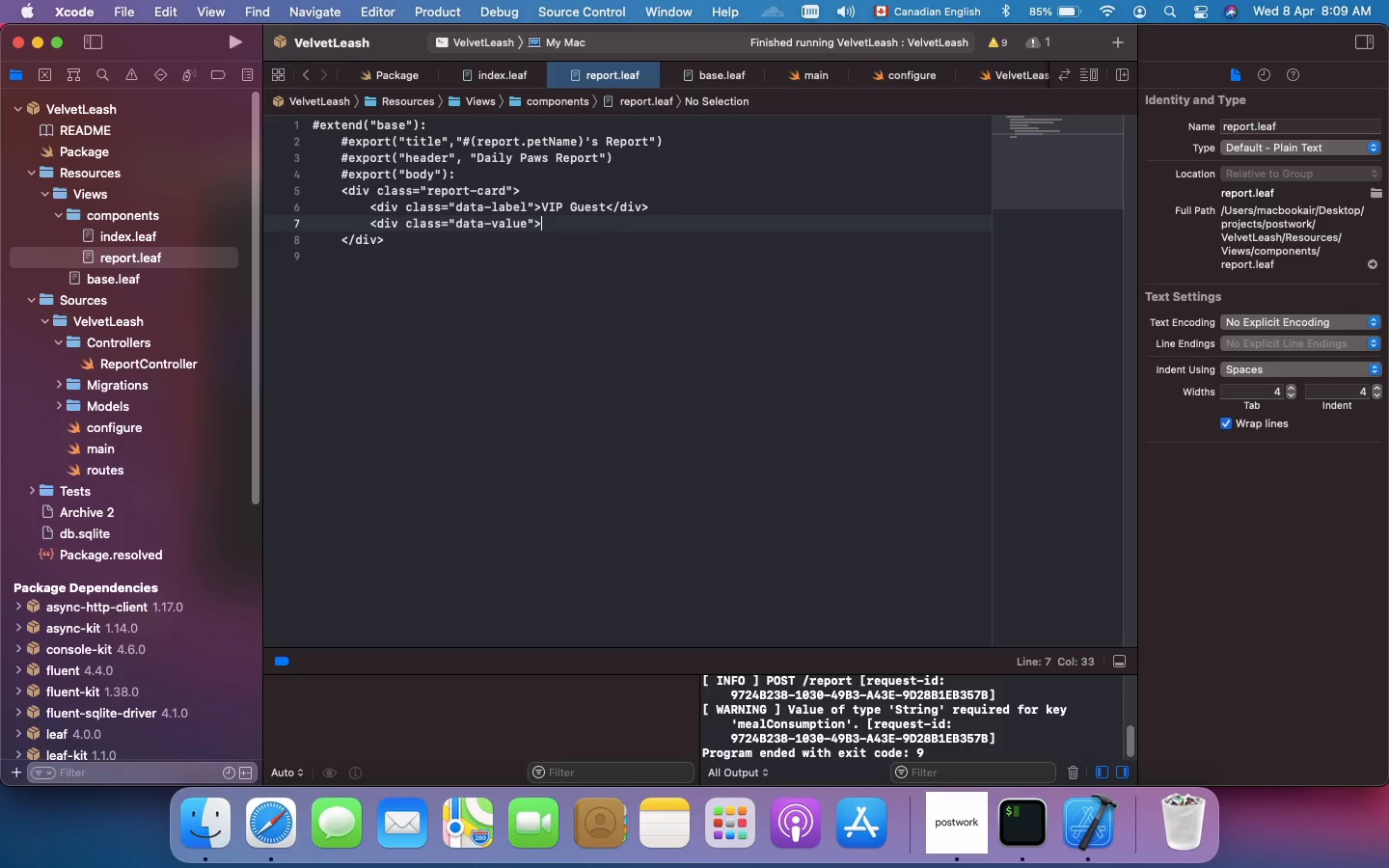 
key(Shift+Period)
 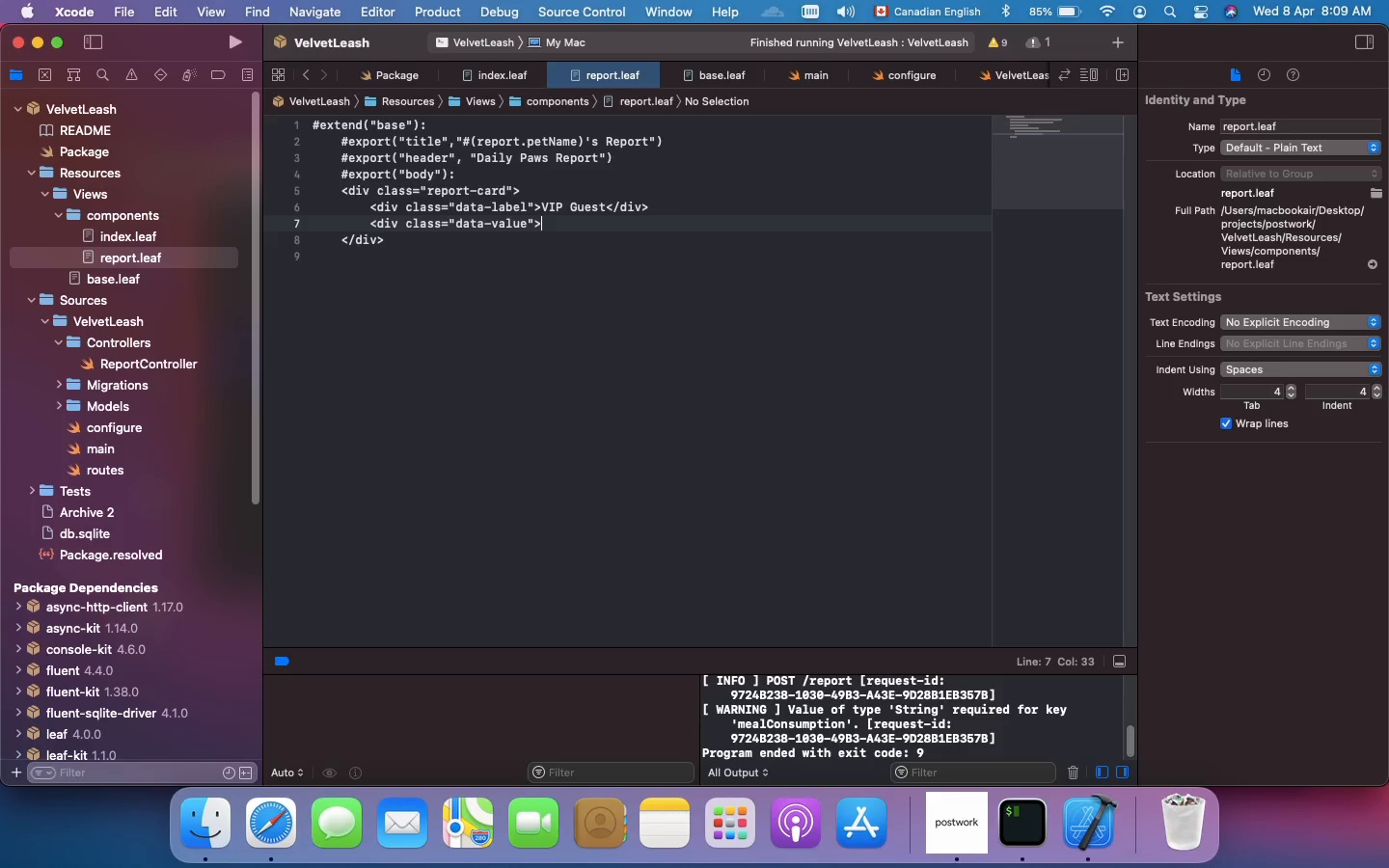 
wait(10.53)
 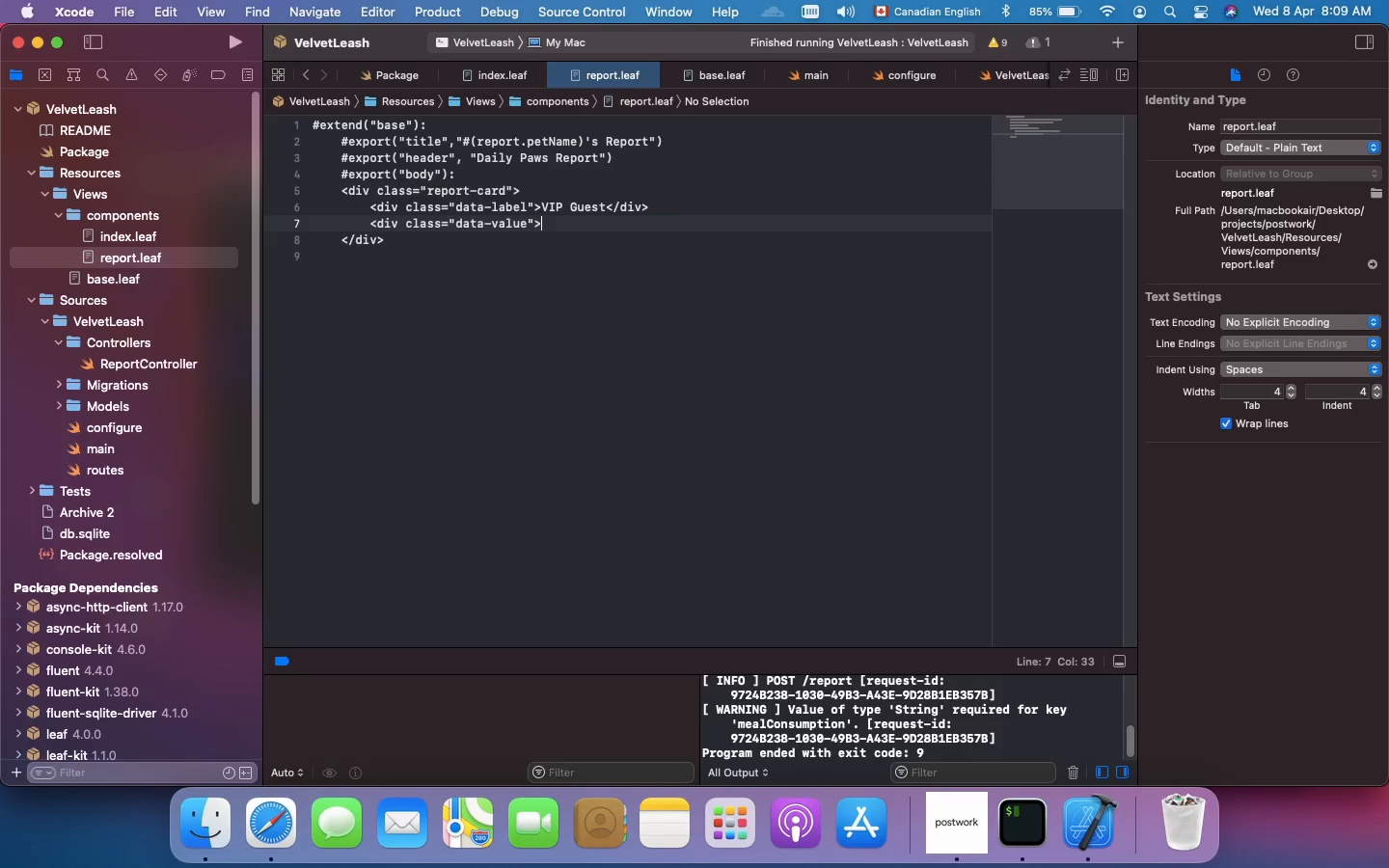 
left_click([401, 243])
 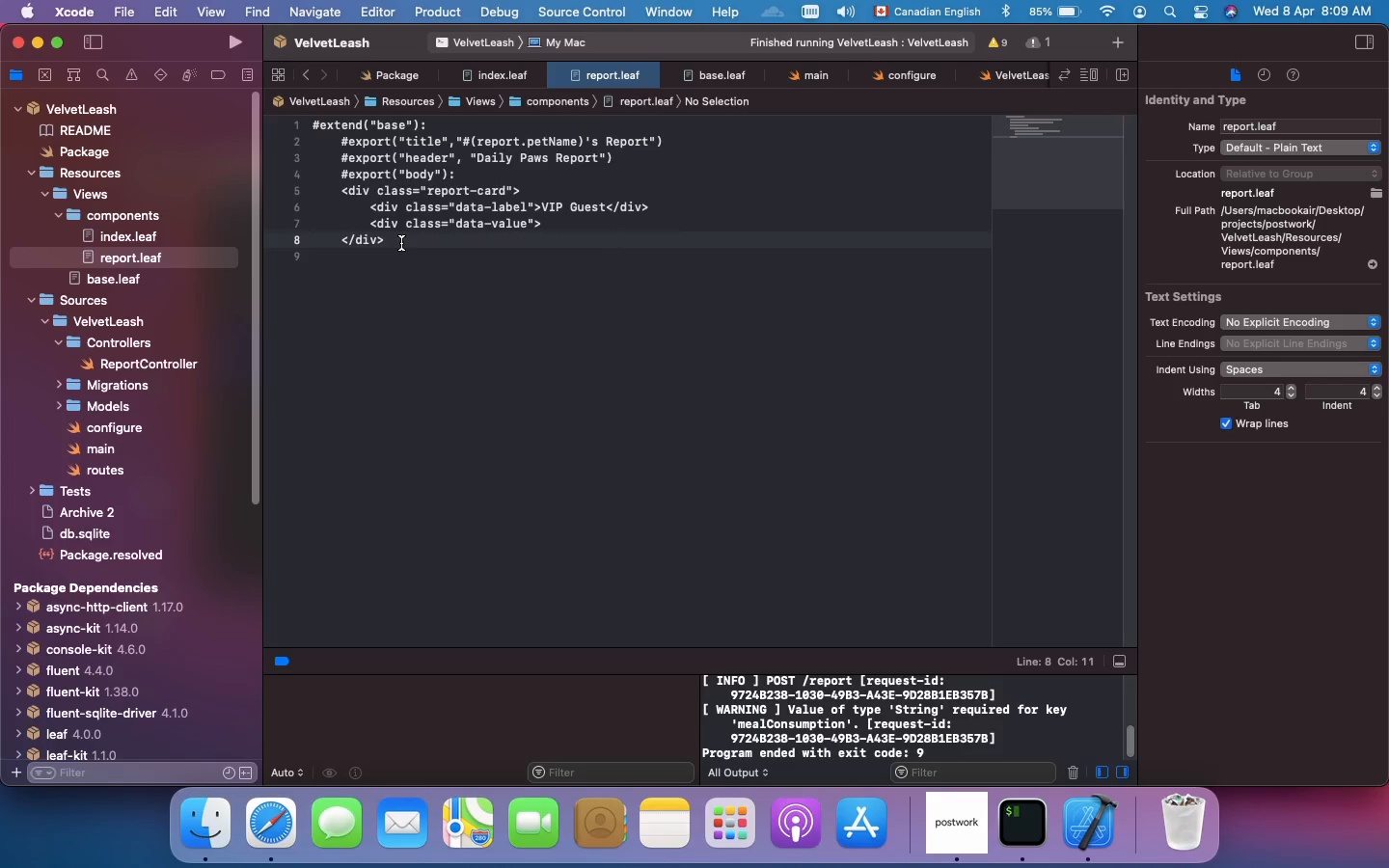 
left_click_drag(start_coordinate=[401, 243], to_coordinate=[340, 192])
 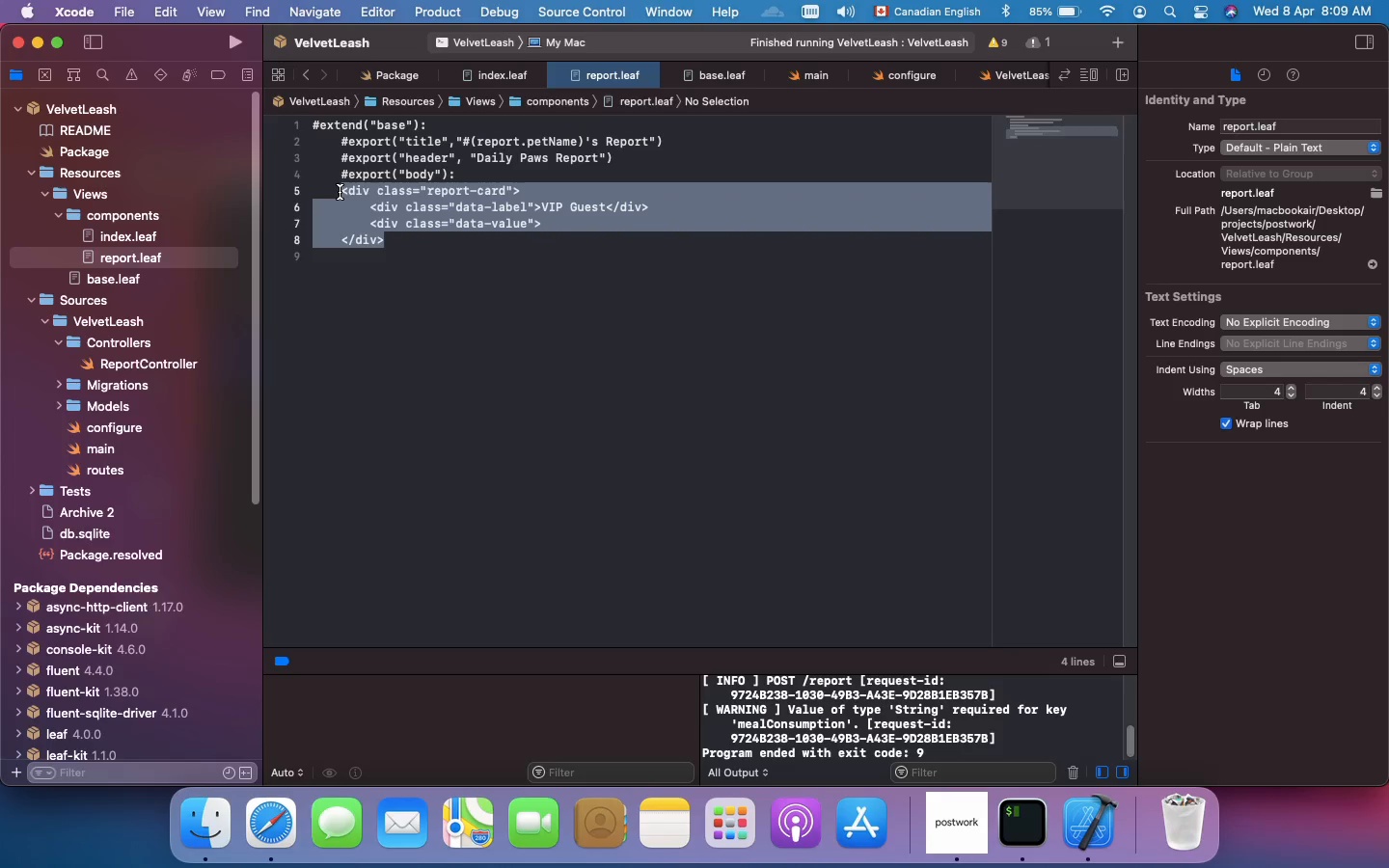 
key(Backspace)
 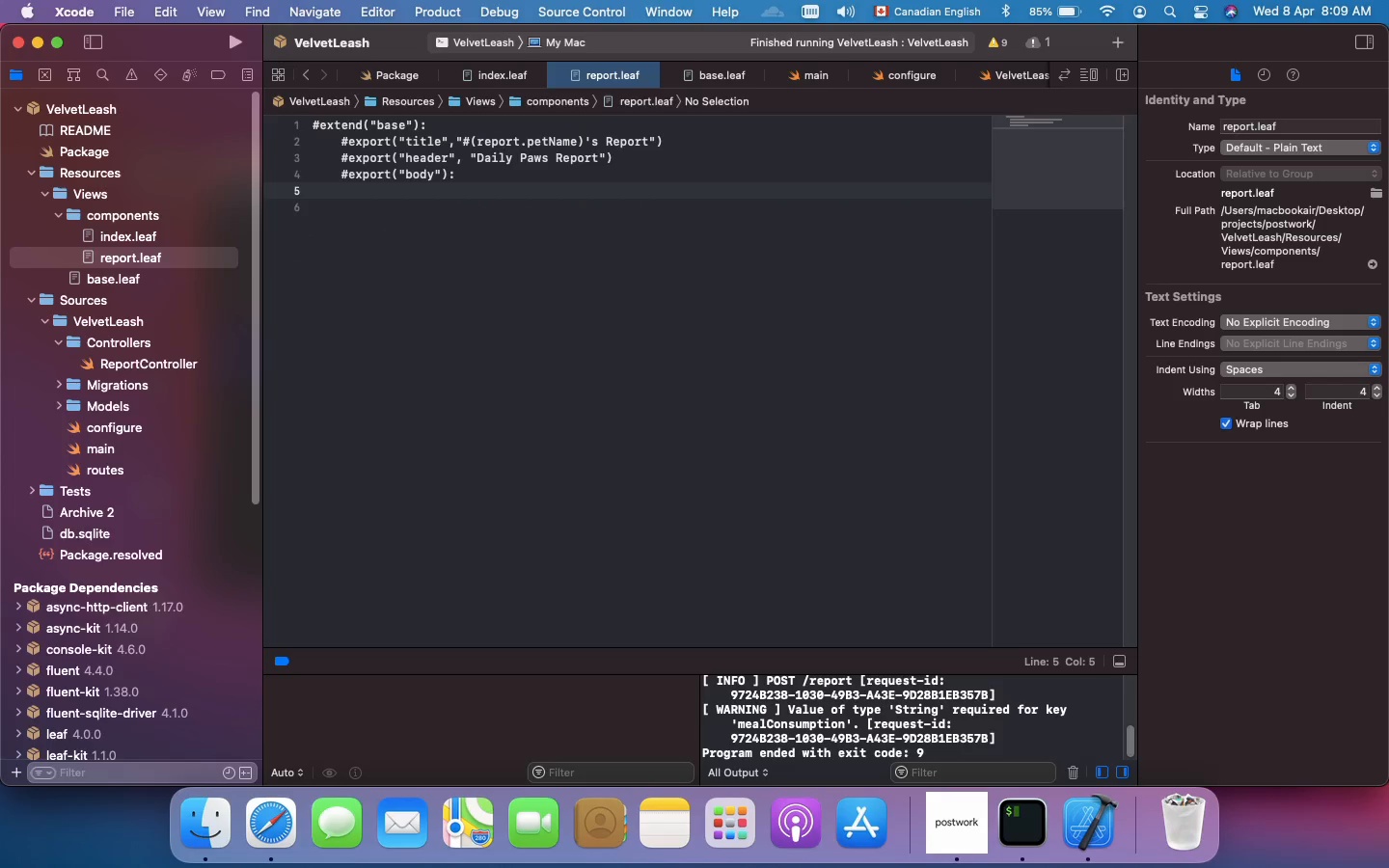 
key(Backspace)
 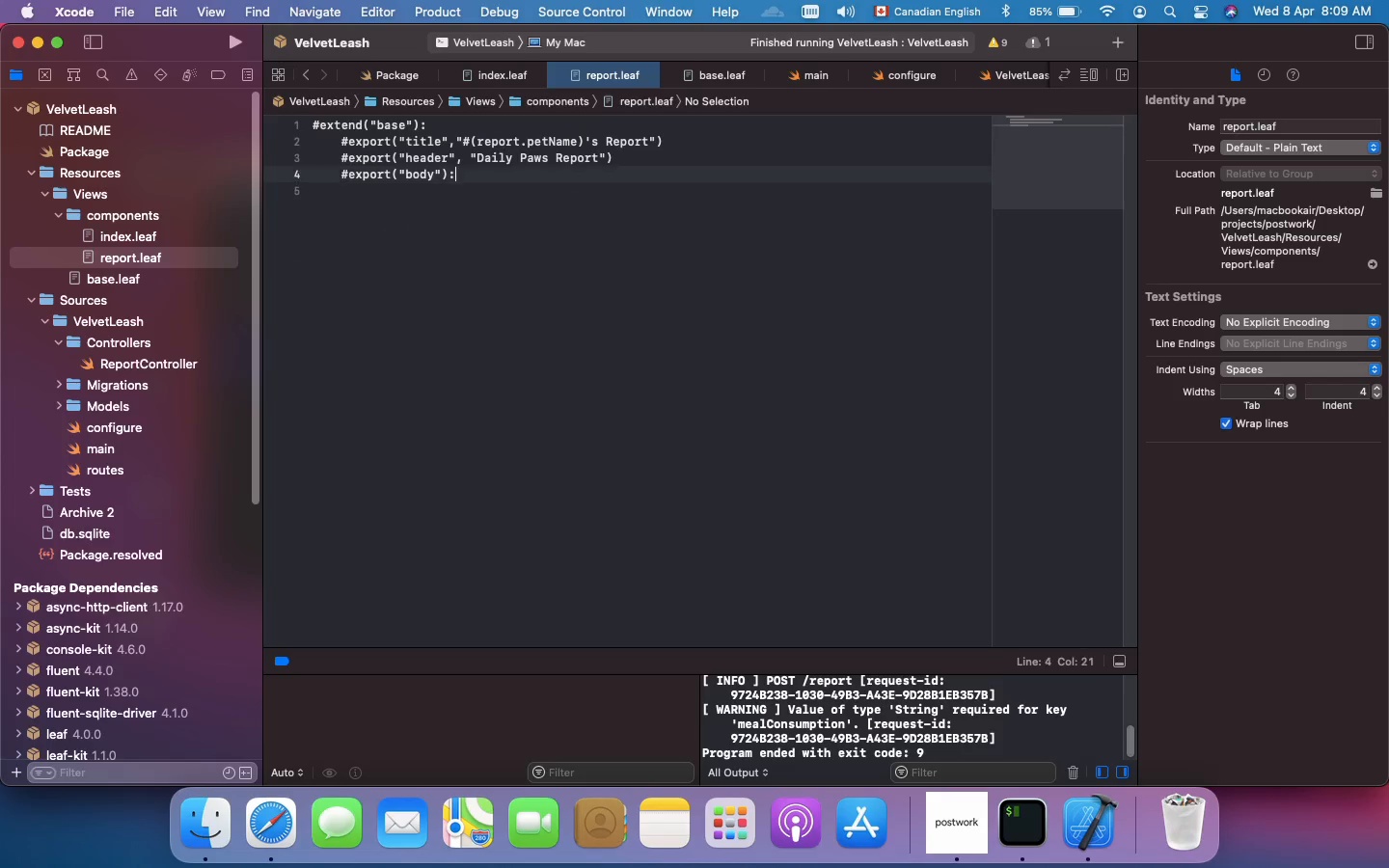 
key(Backspace)
 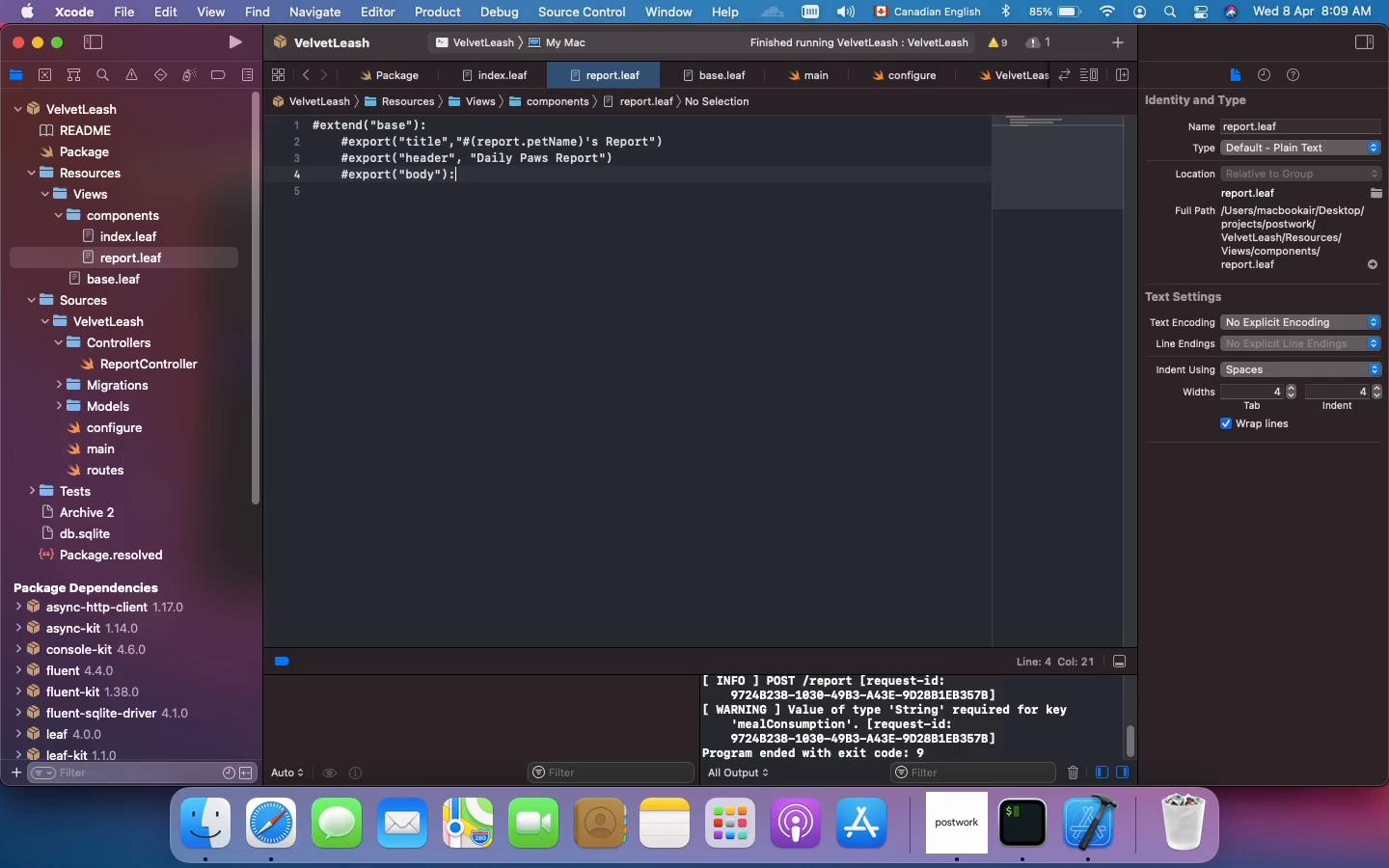 
key(Enter)
 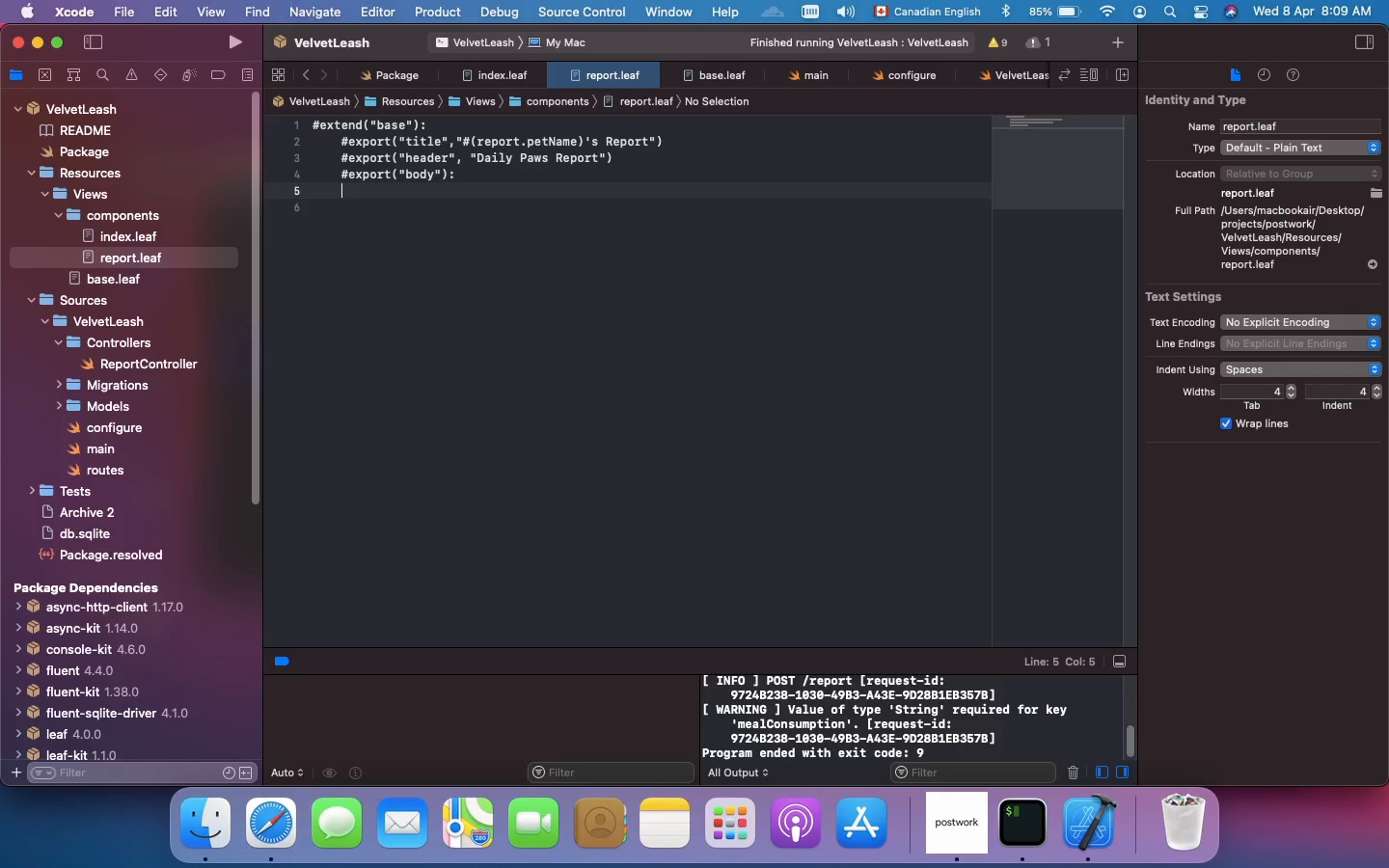 
key(Tab)
 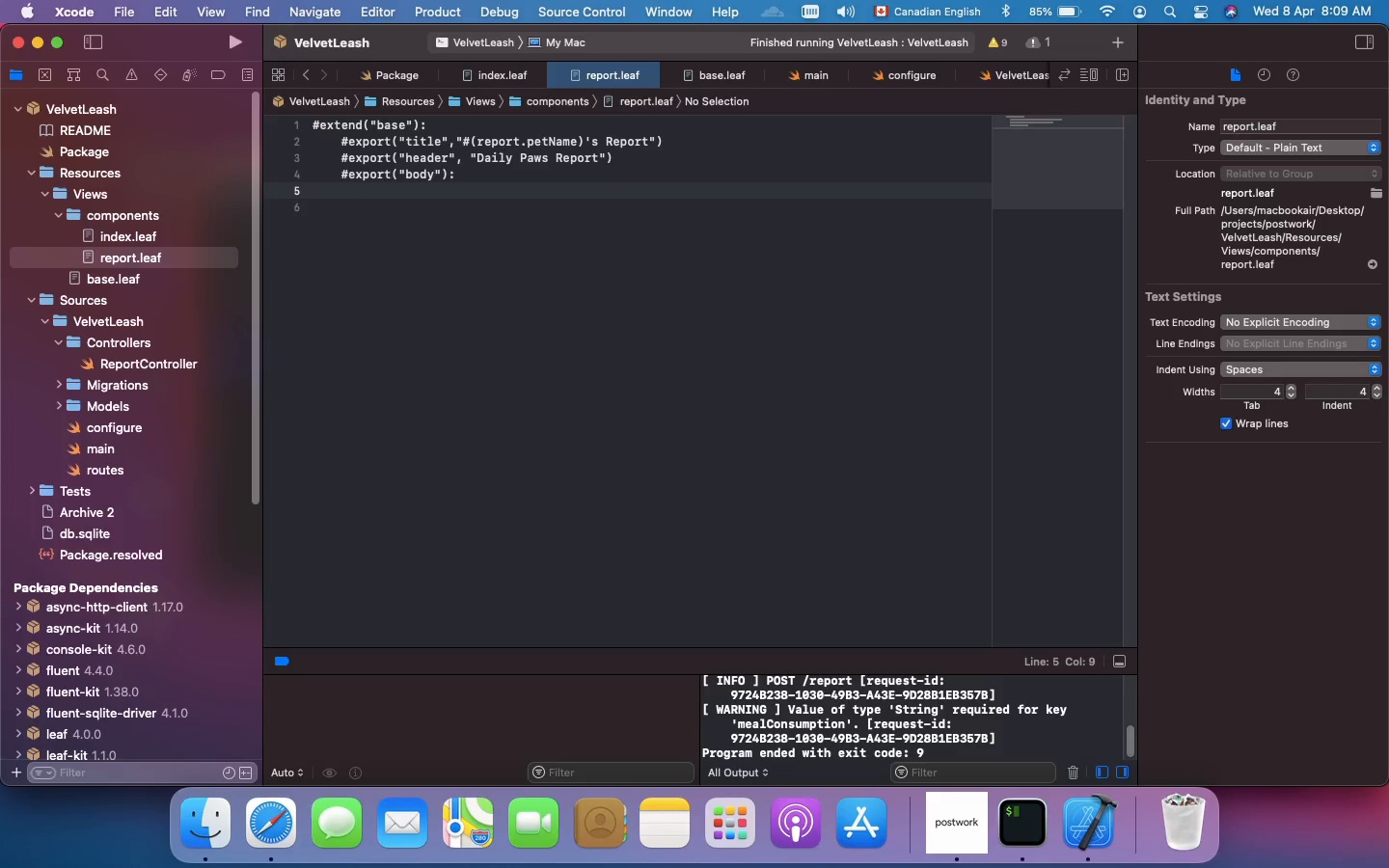 
key(Shift+Comma)
 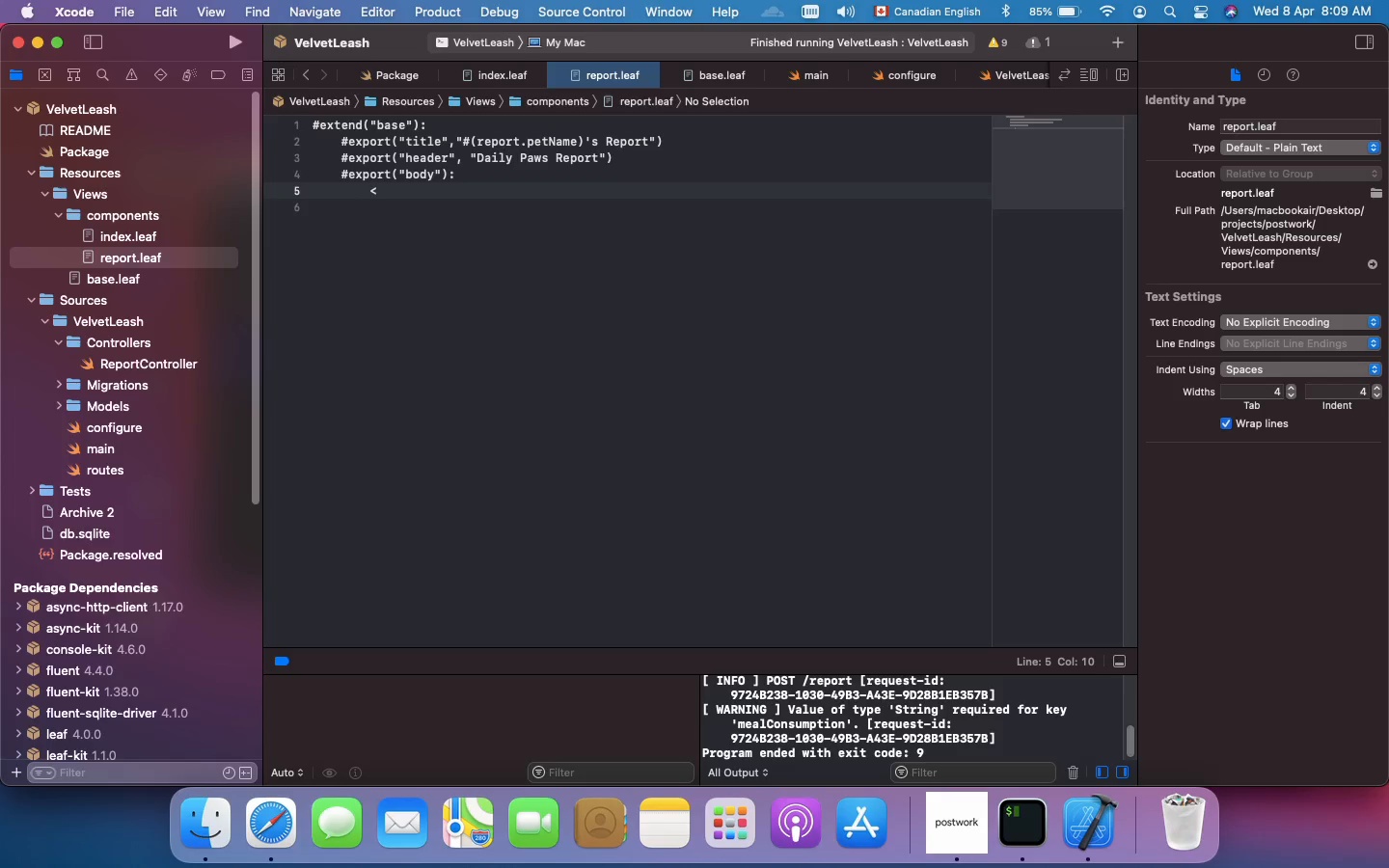 
type(div></div>)
 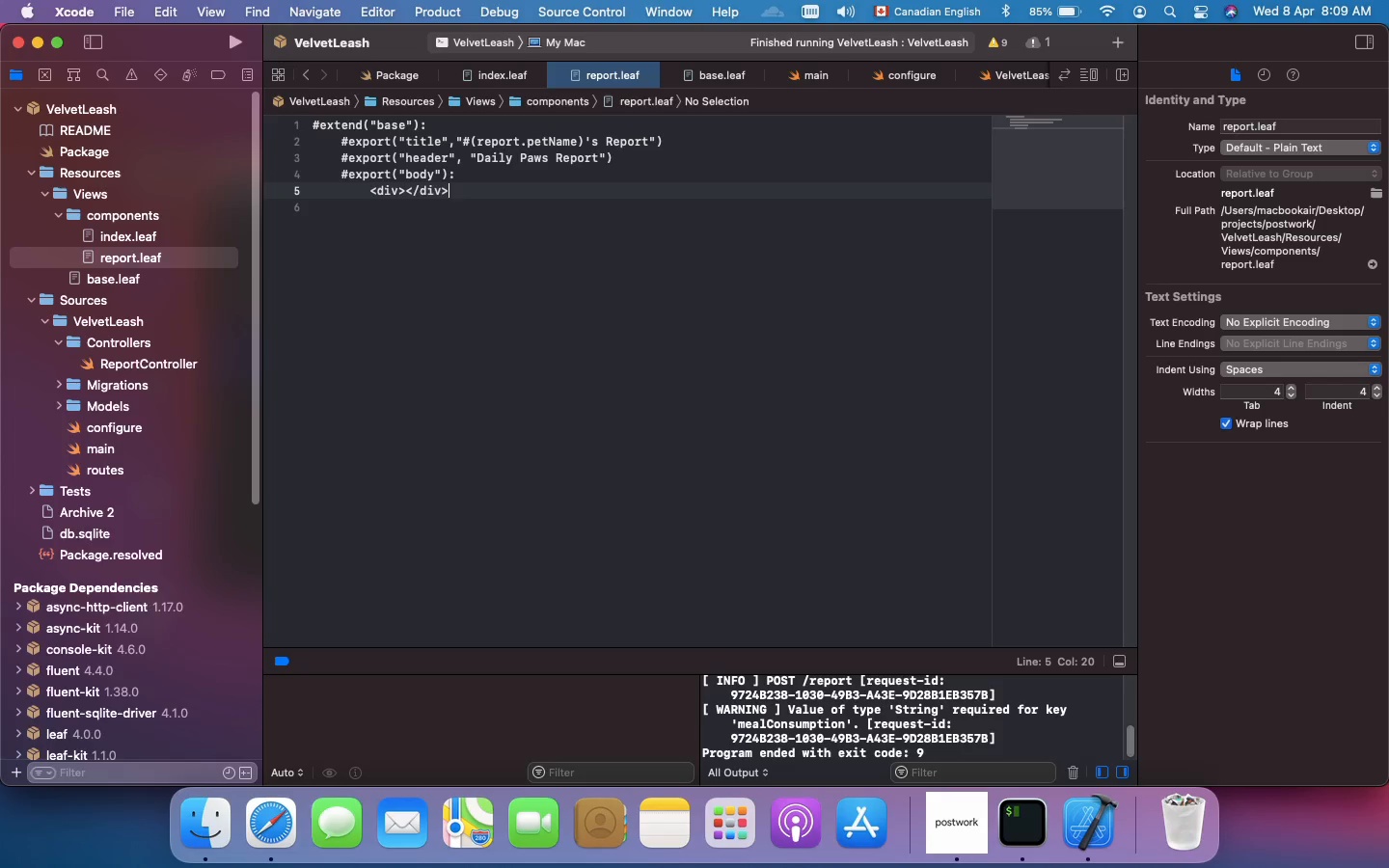 
key(ArrowLeft)
 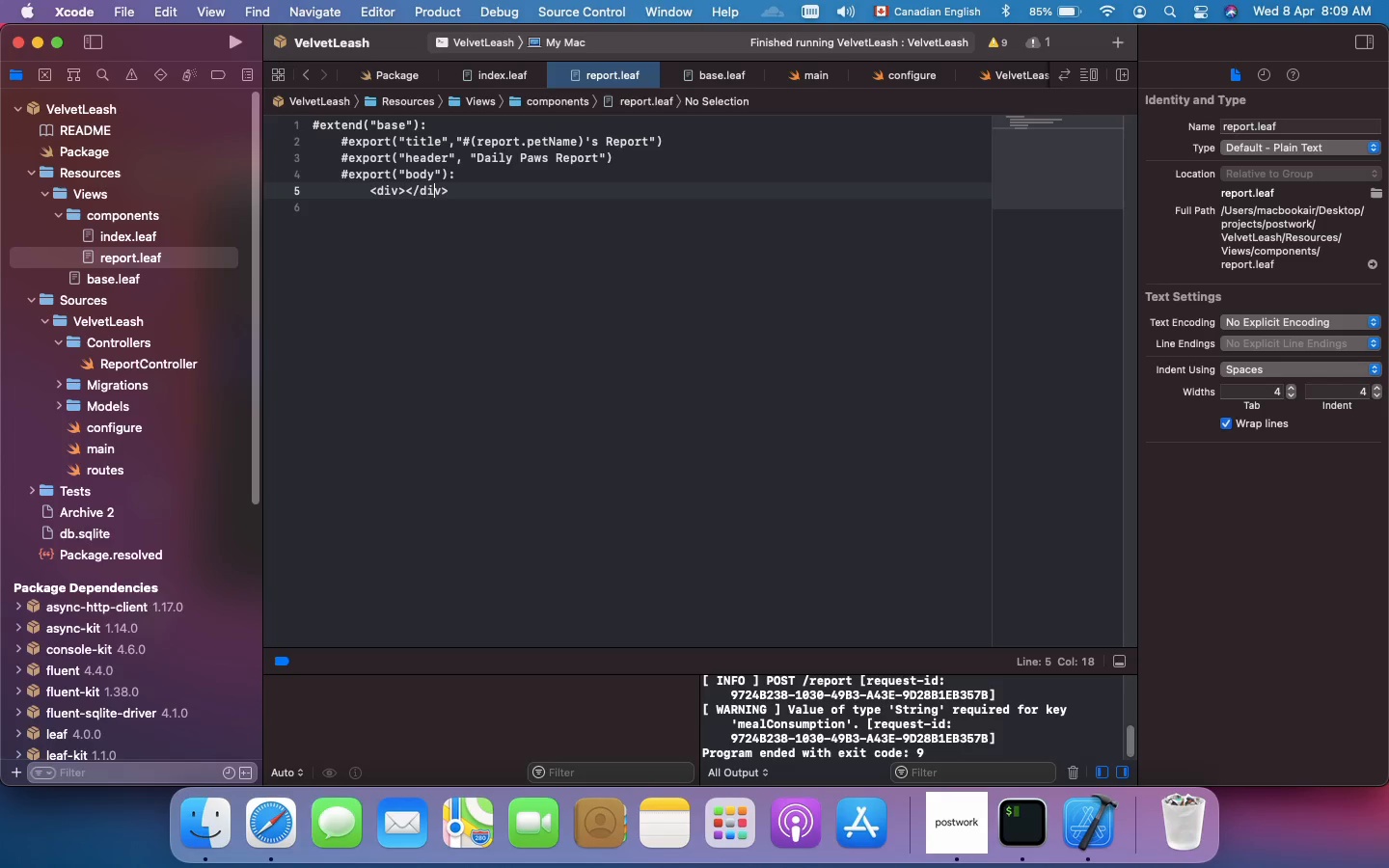 
key(ArrowLeft)
 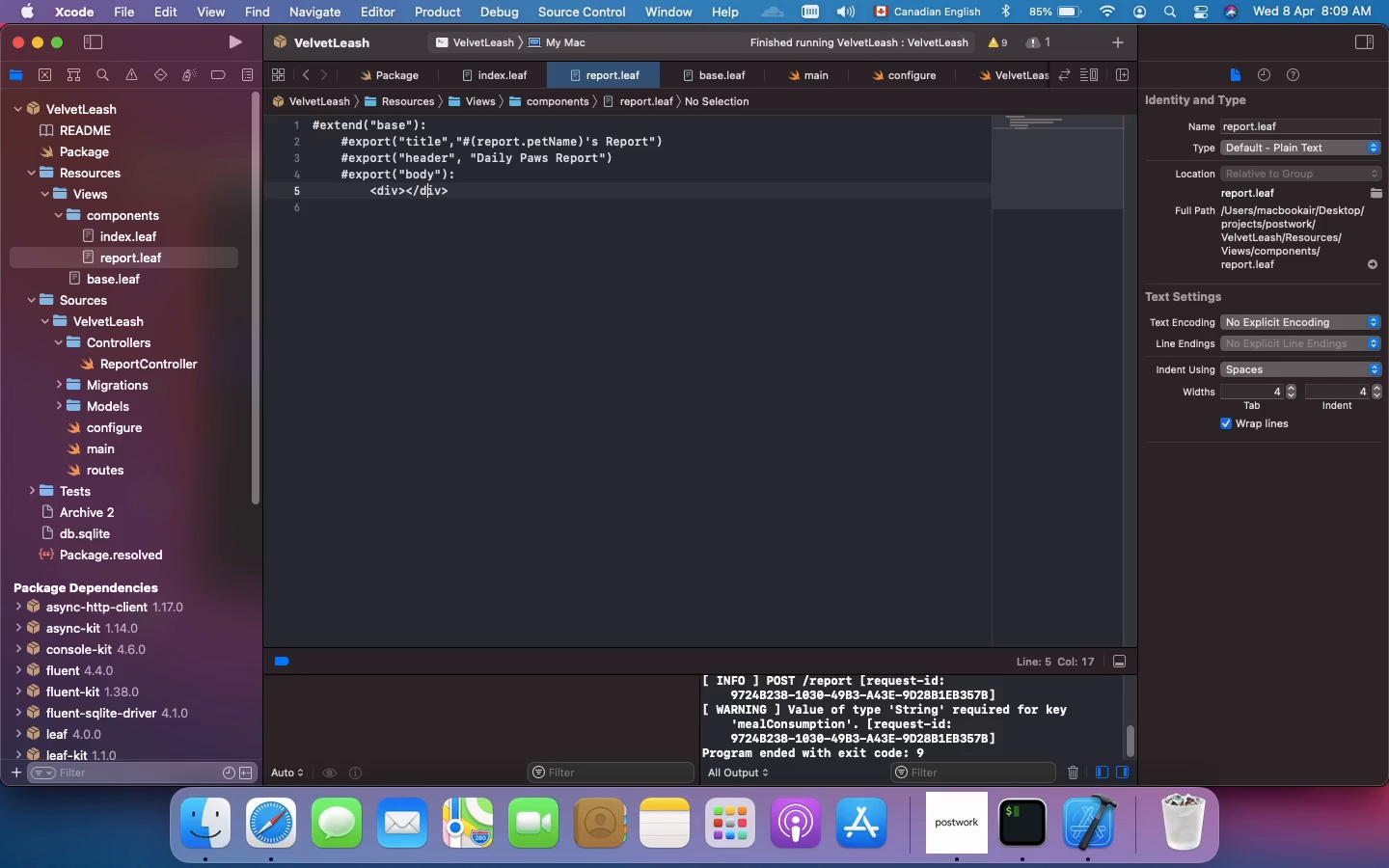 
key(ArrowLeft)
 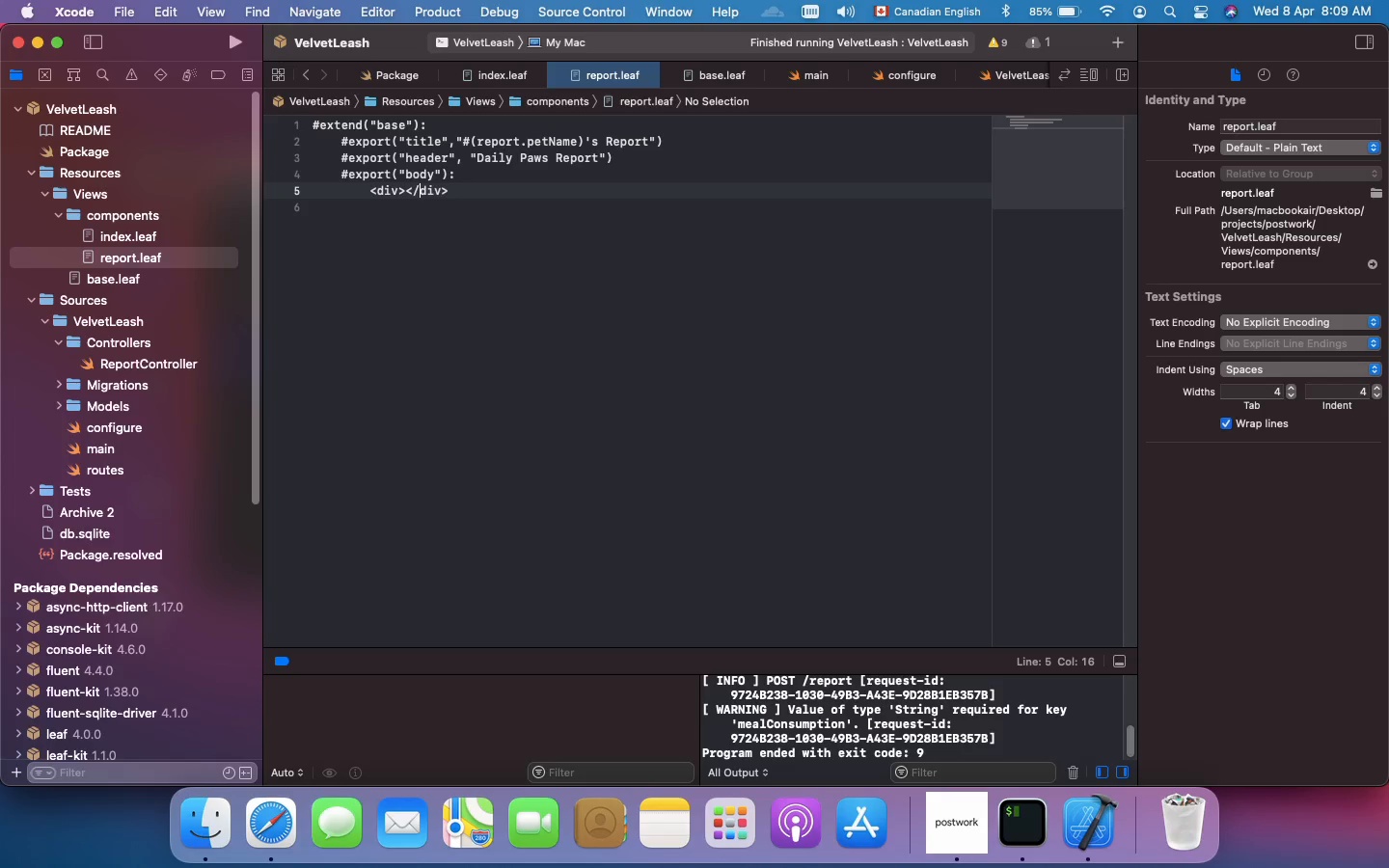 
key(ArrowLeft)
 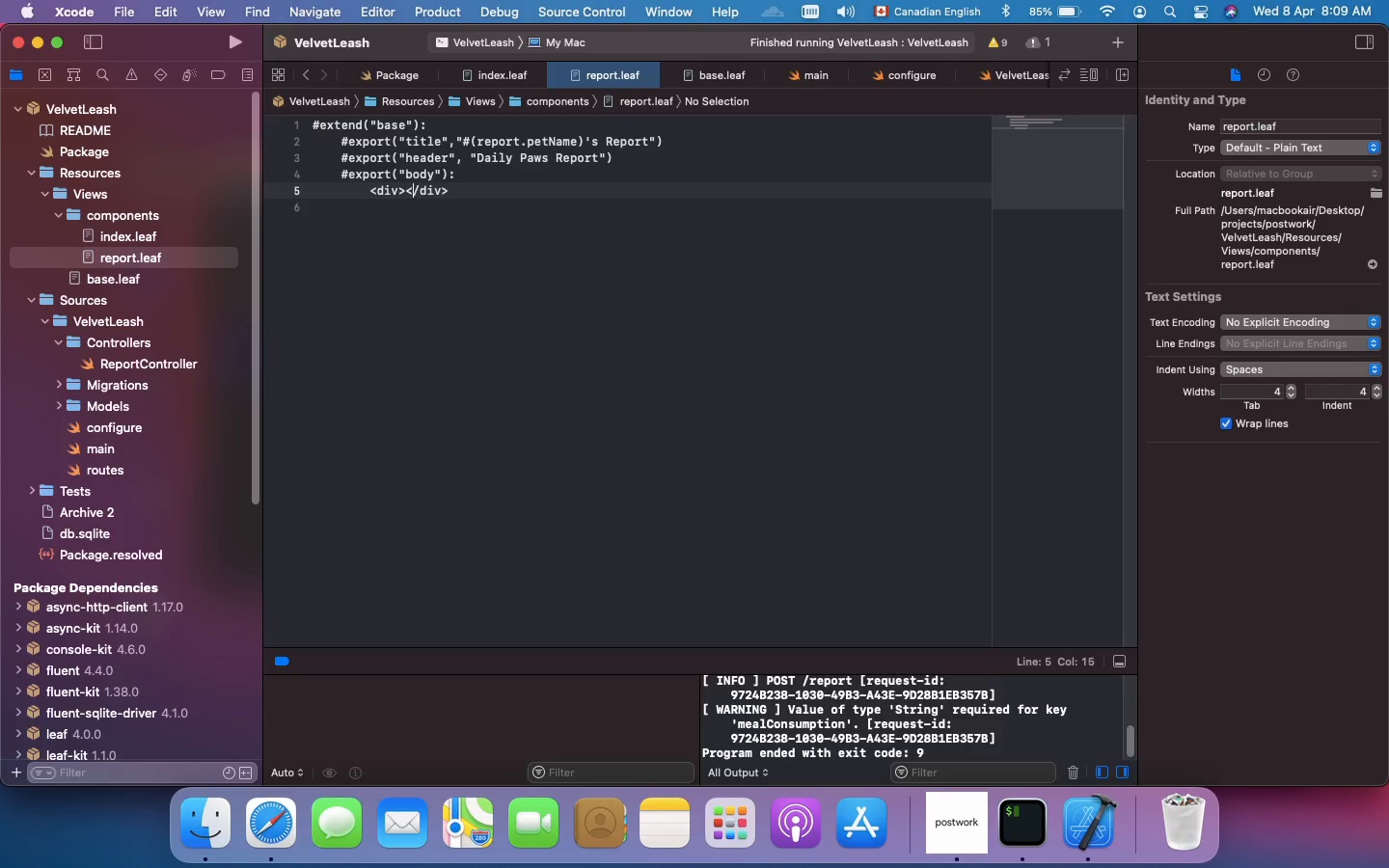 
key(ArrowLeft)
 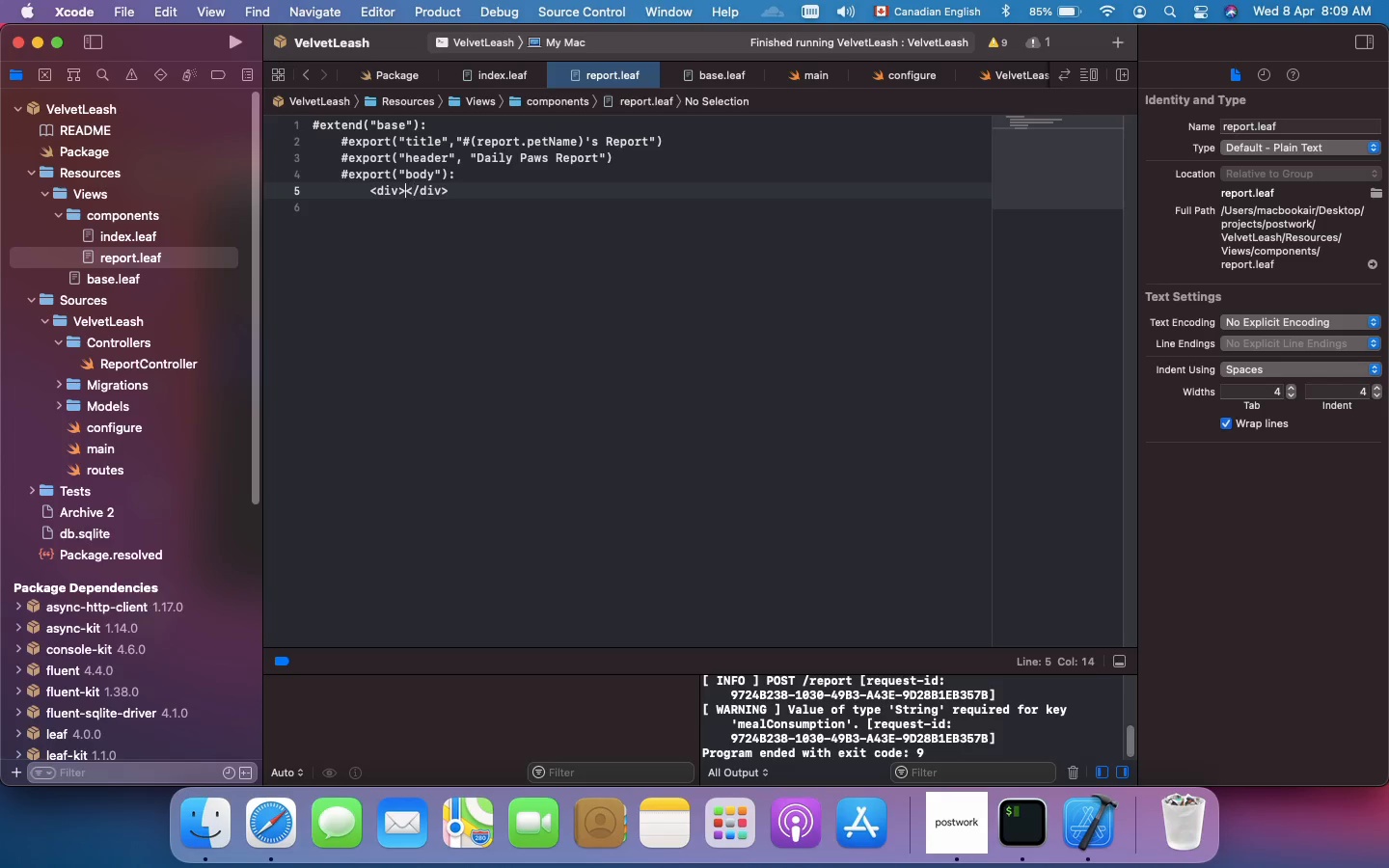 
key(ArrowLeft)
 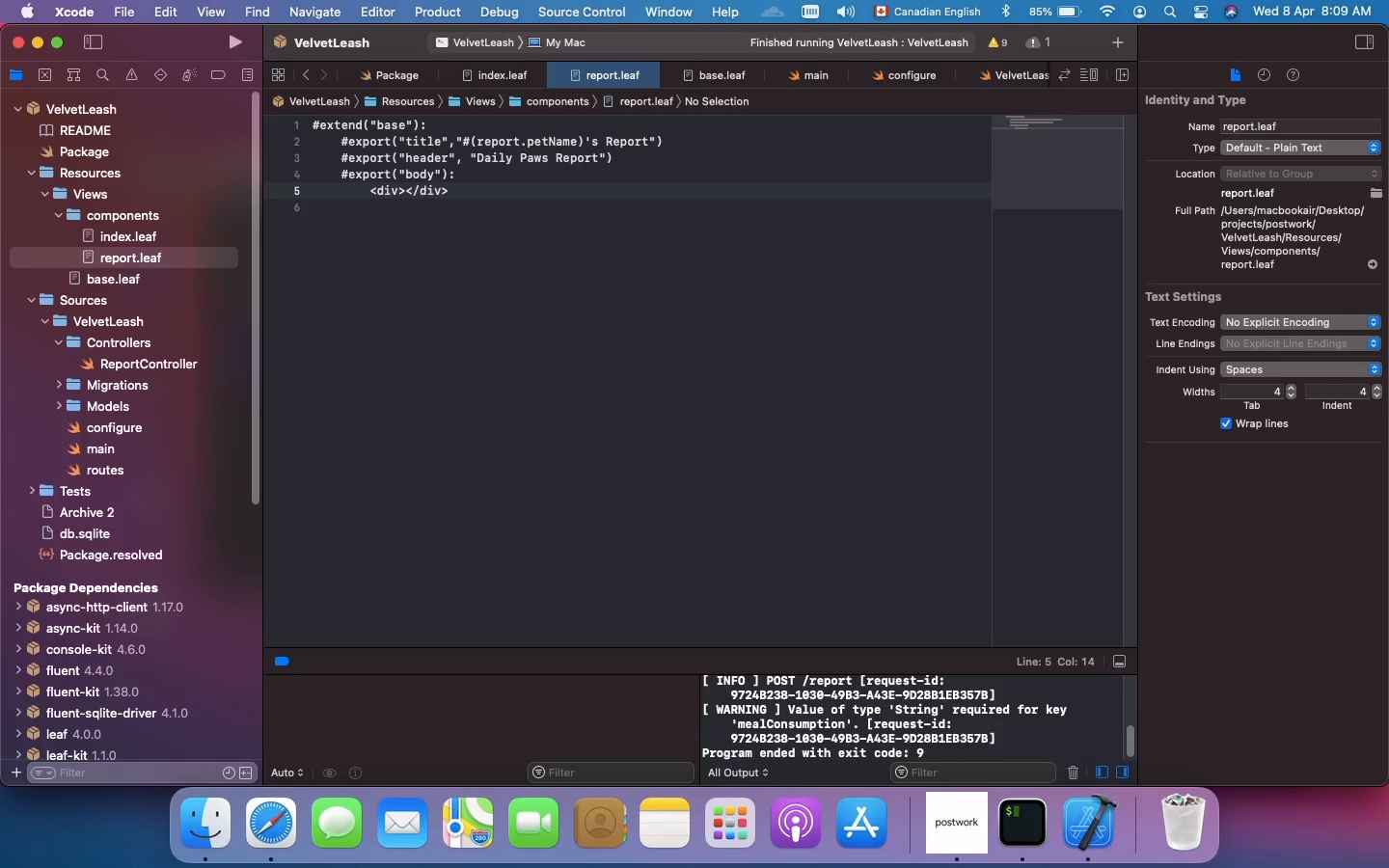 
key(Enter)
 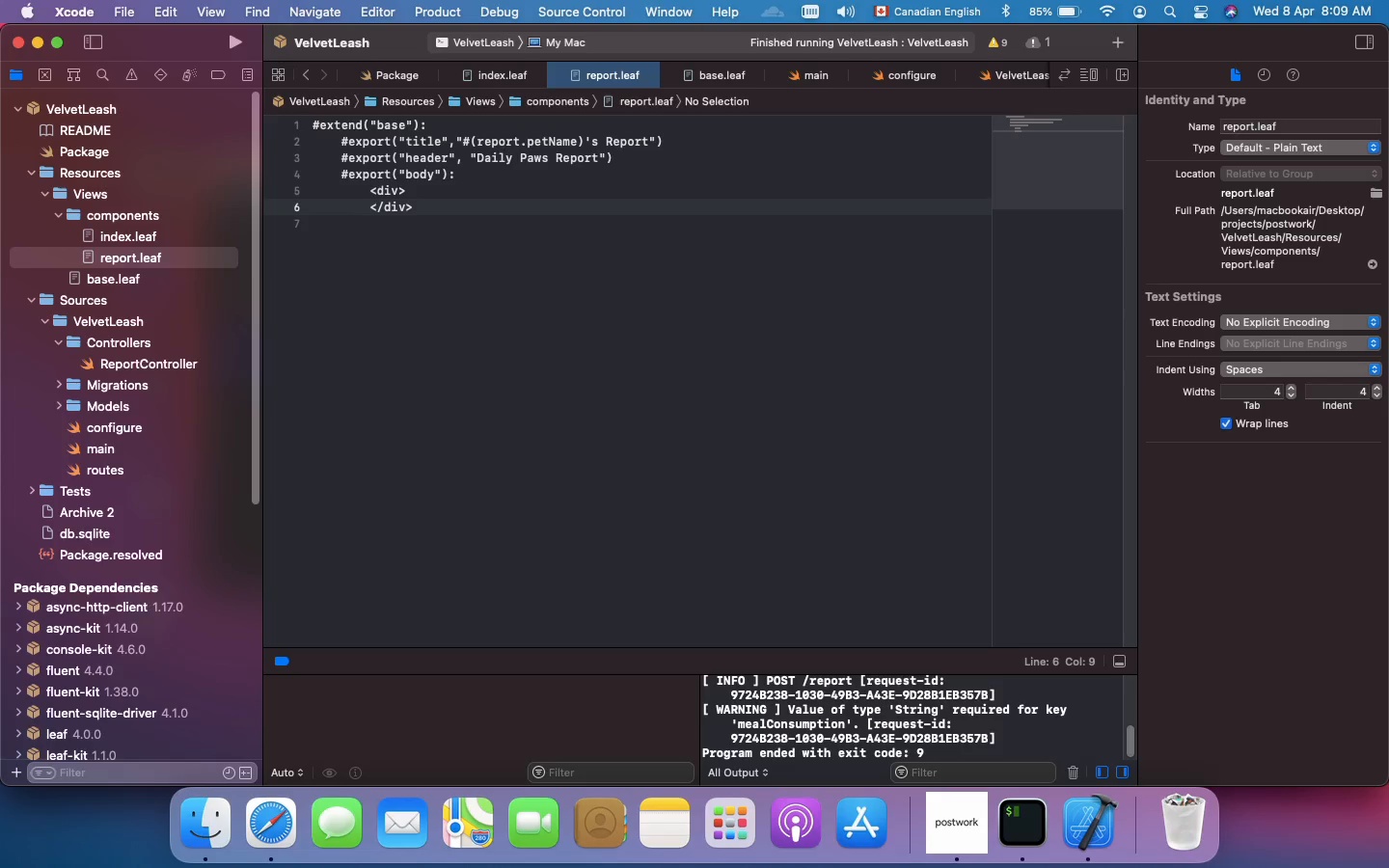 
key(Enter)
 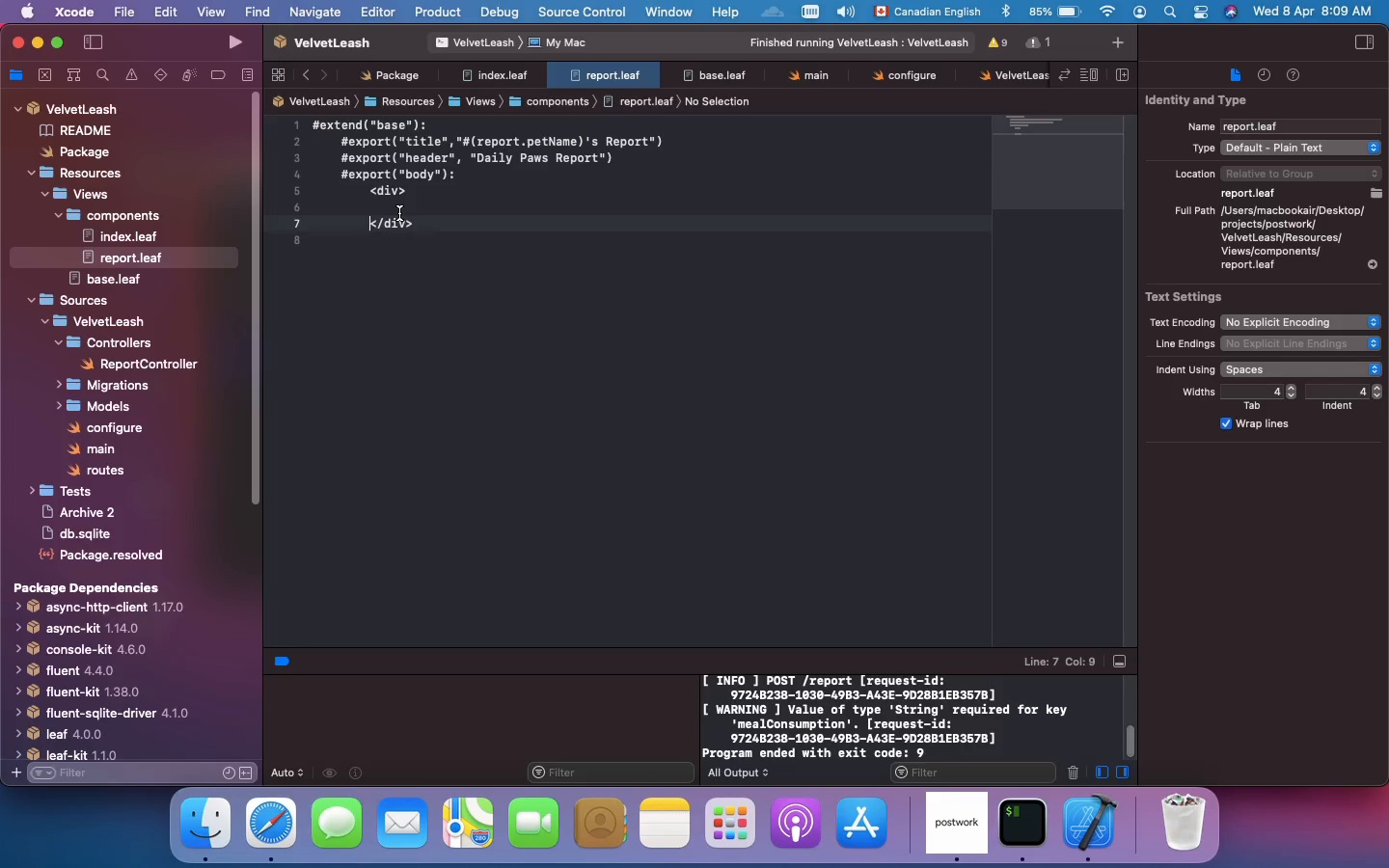 
wait(5.06)
 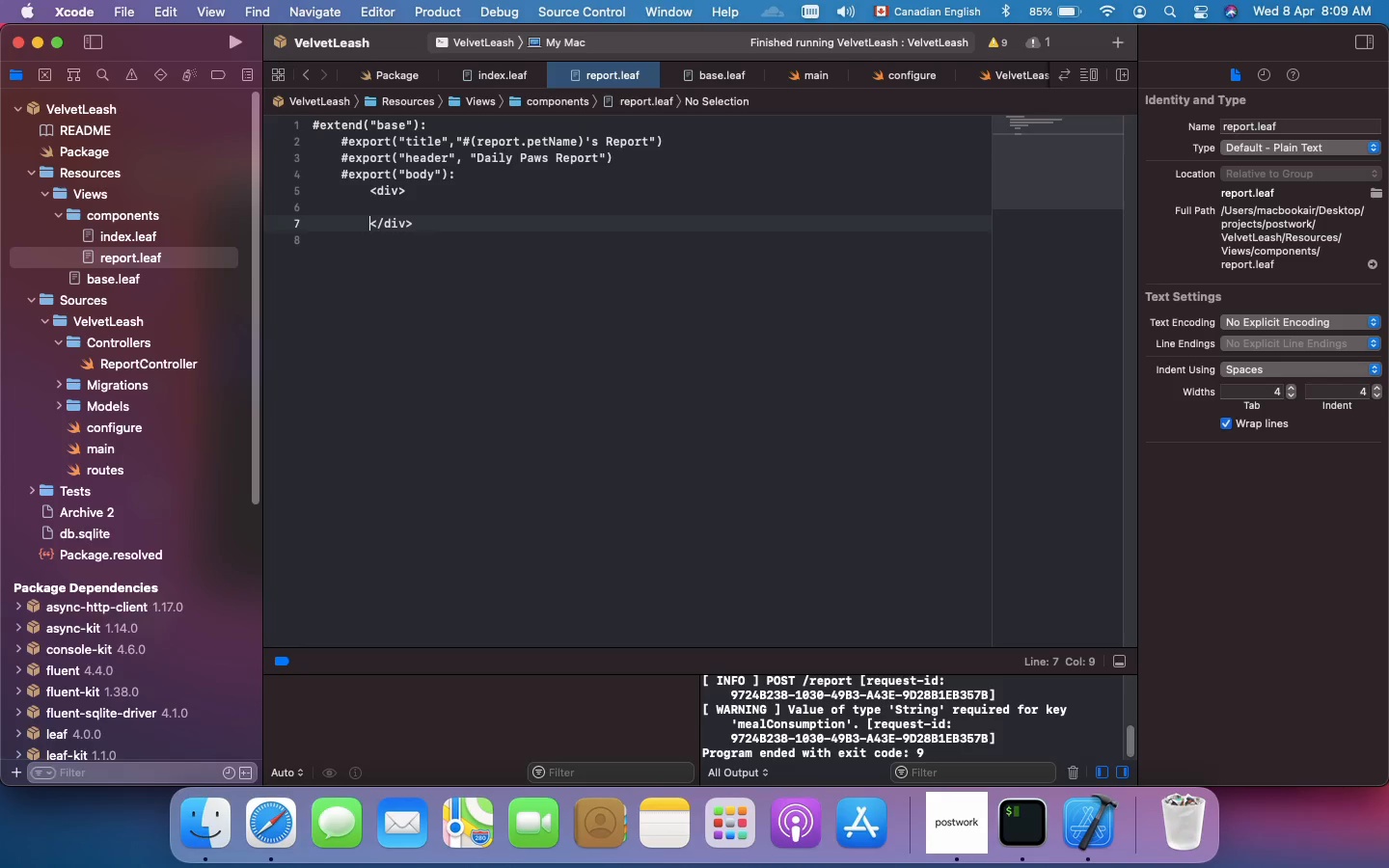 
left_click([399, 193])
 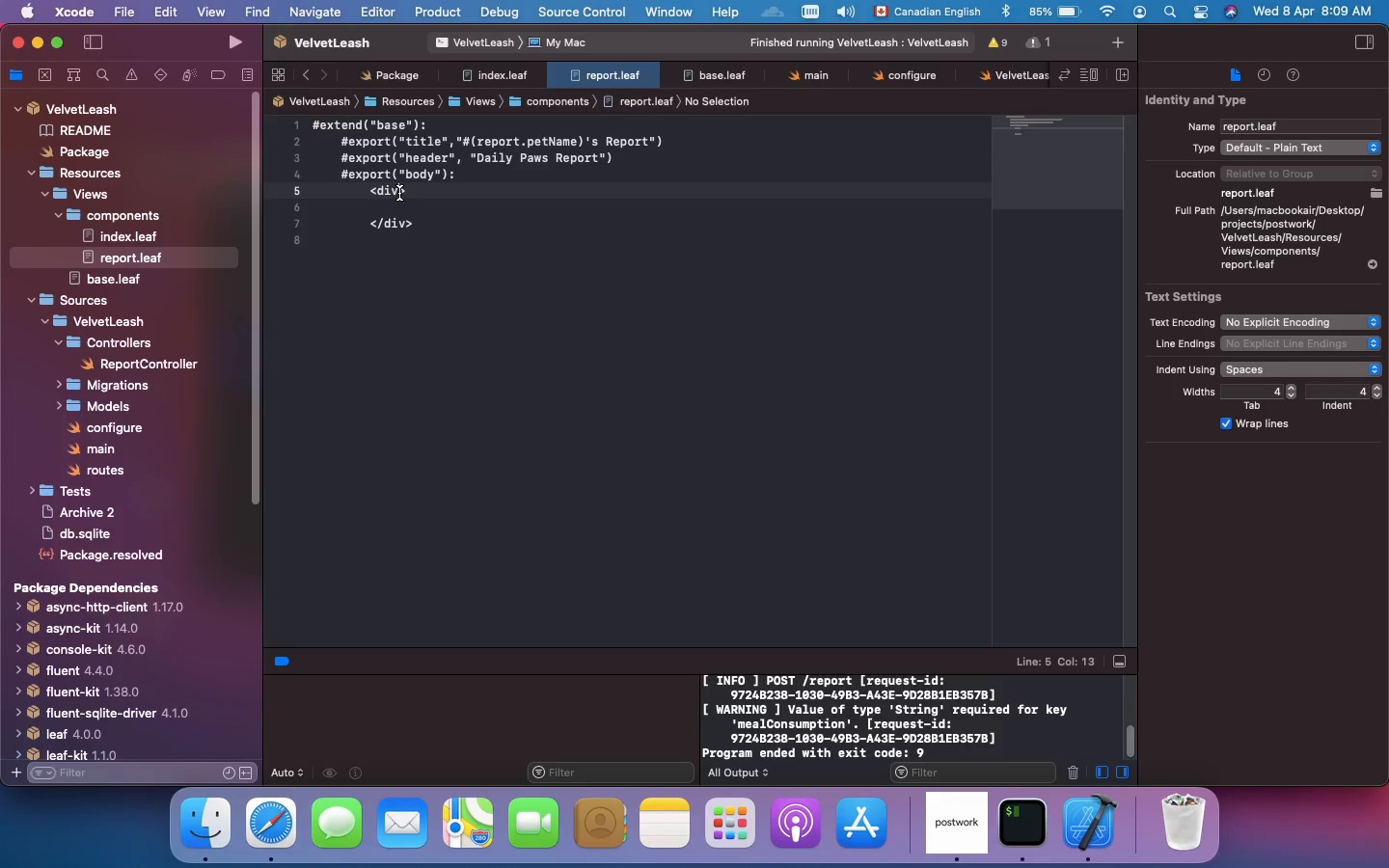 
type( class=")
 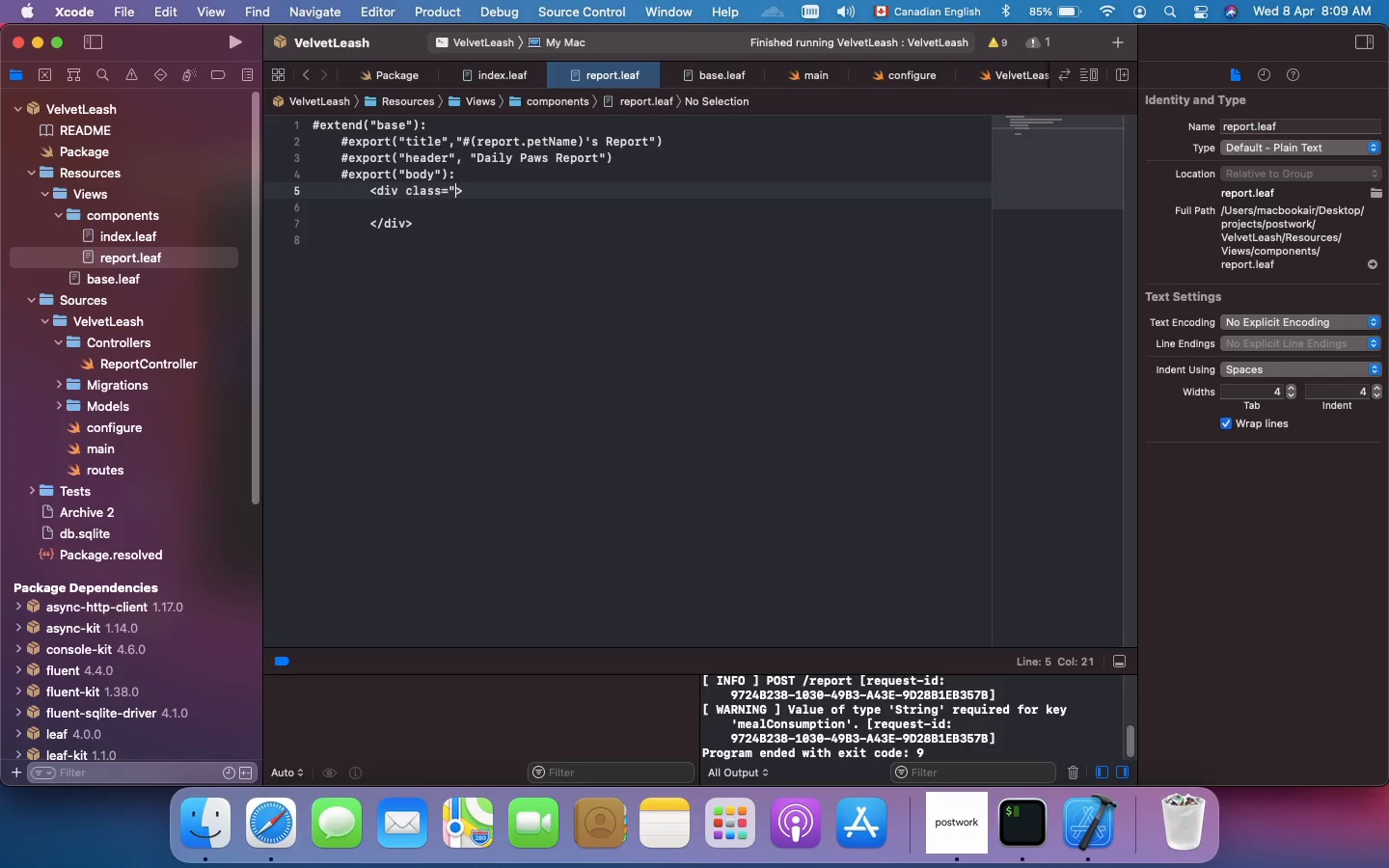 
wait(6.23)
 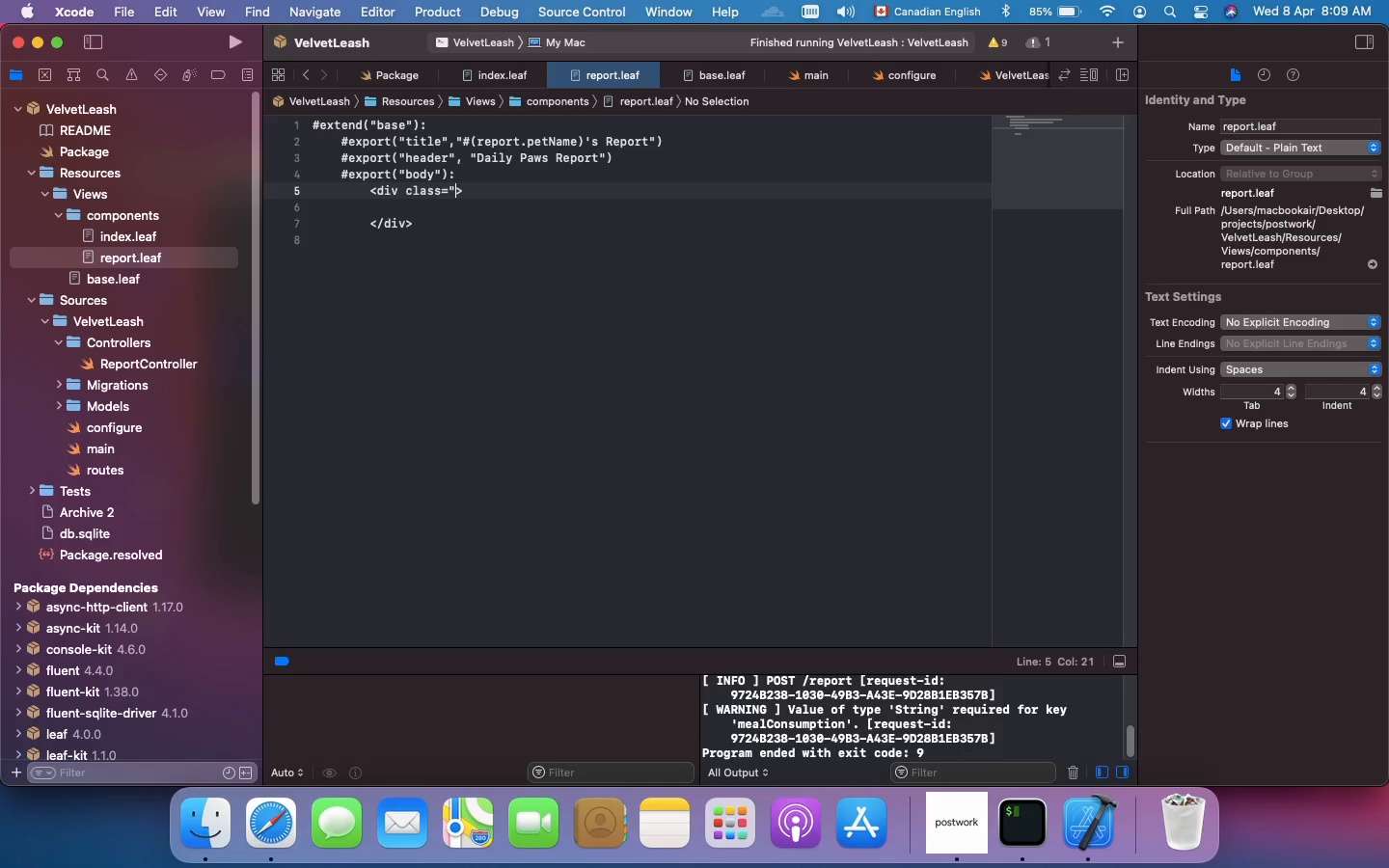 
type(report-card)
 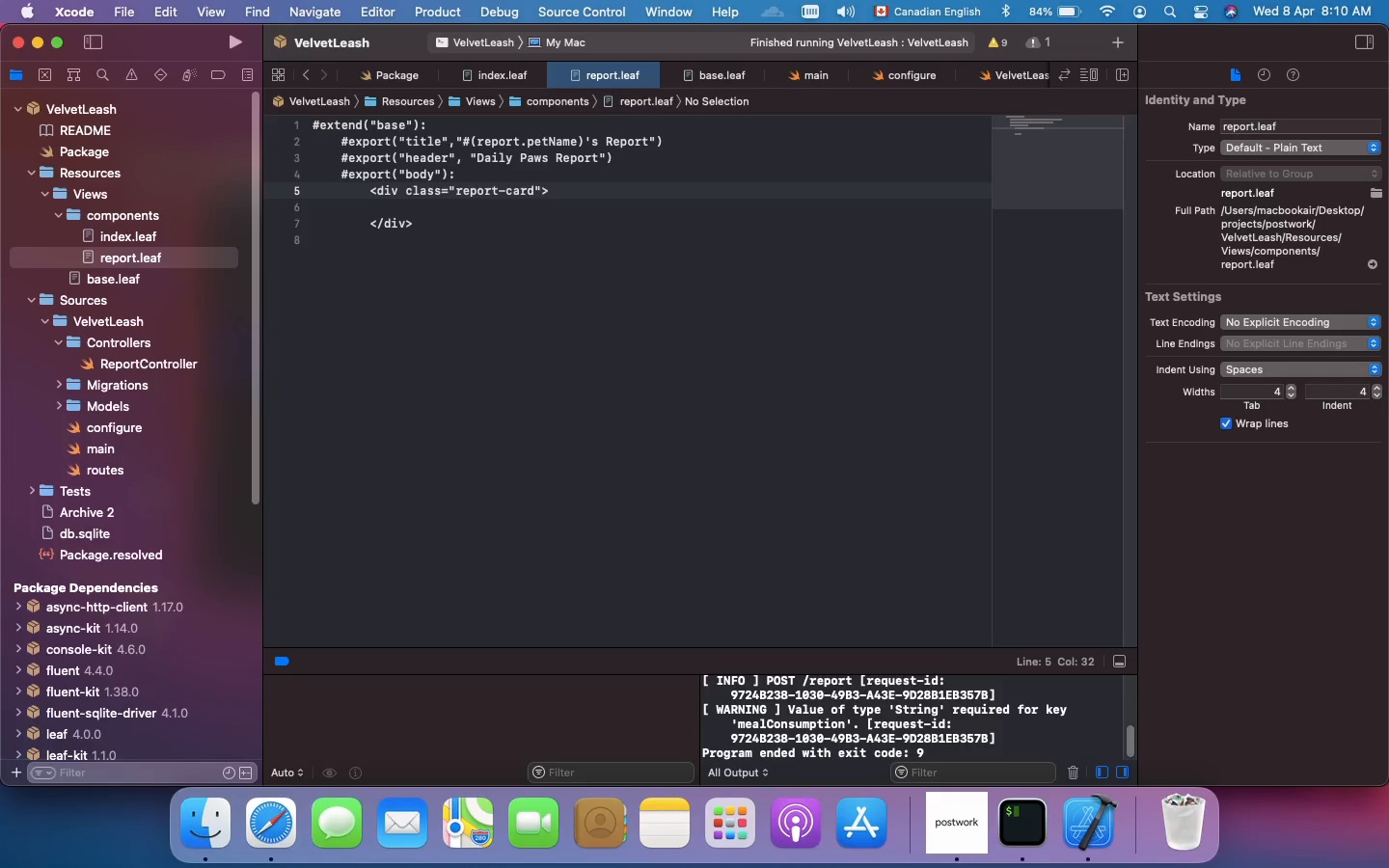 
wait(18.2)
 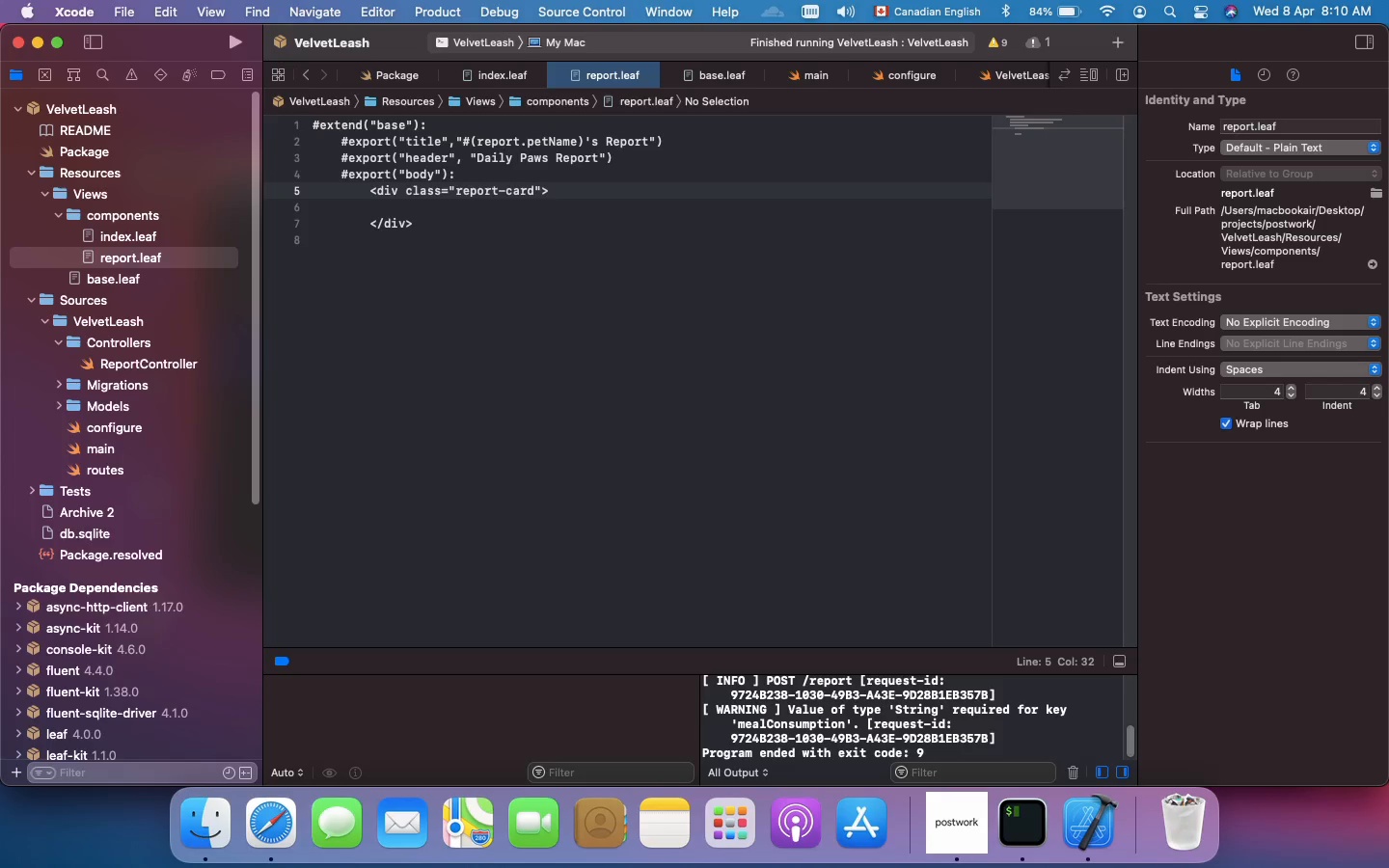 
key(ArrowRight)
 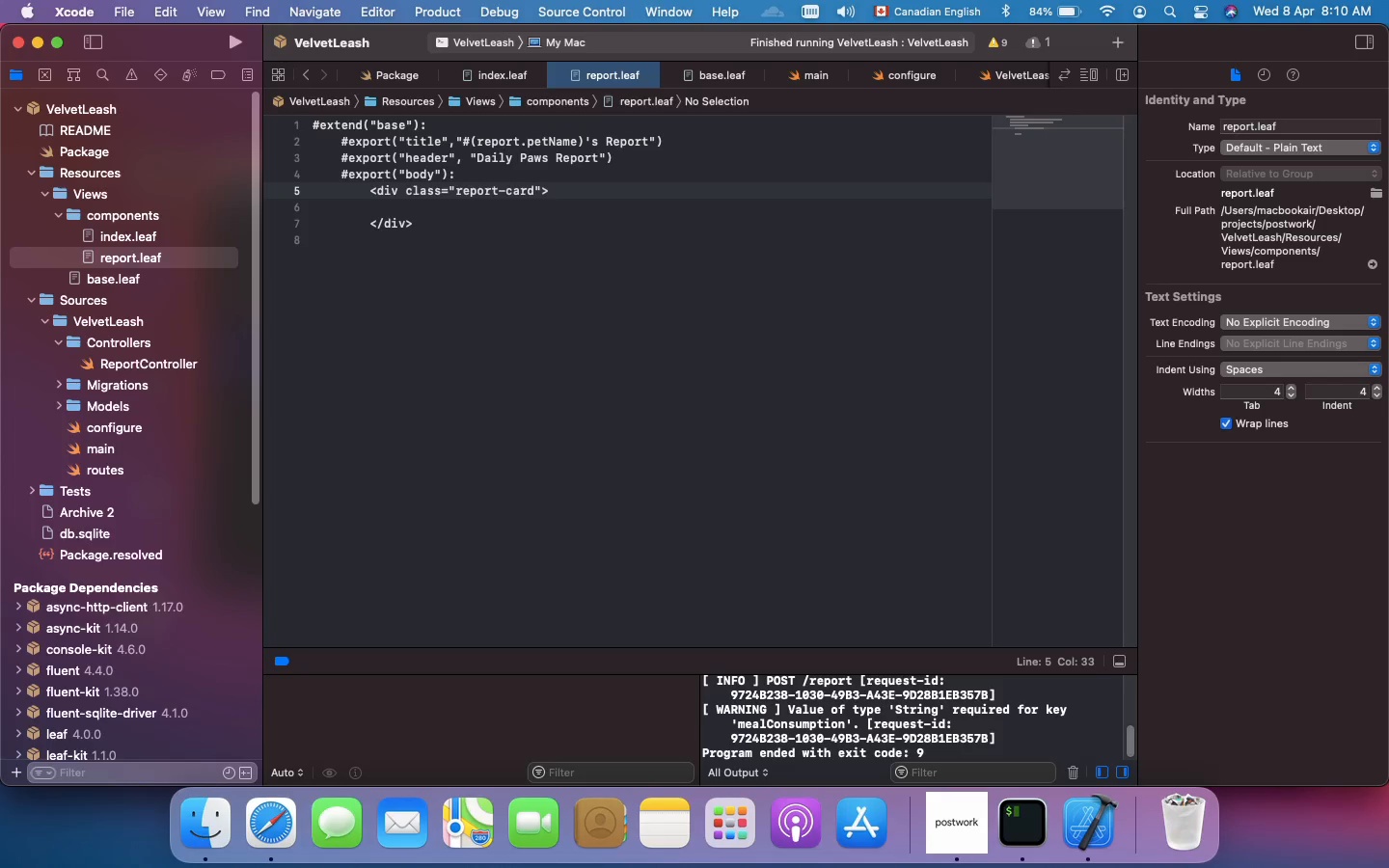 
key(ArrowRight)
 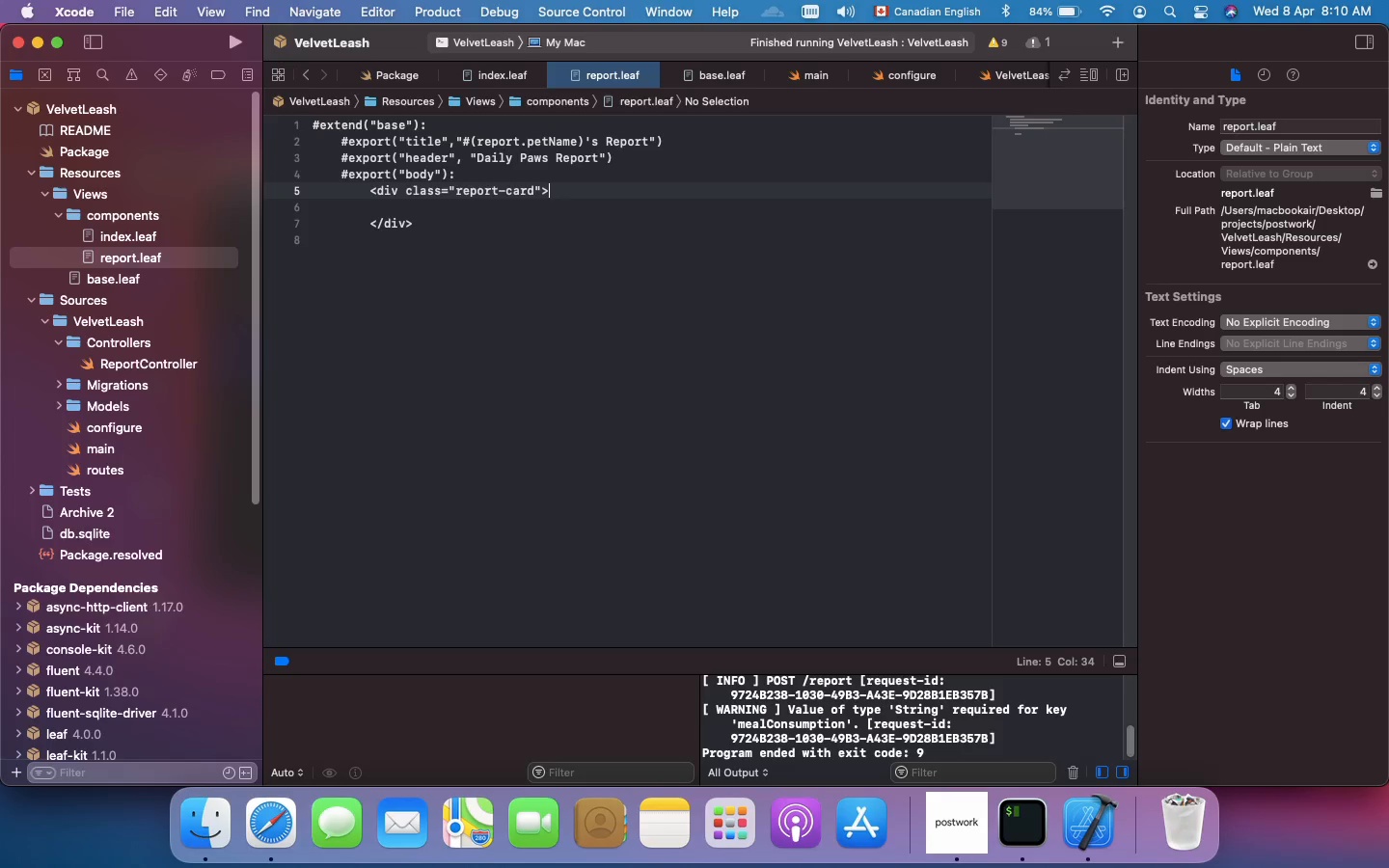 
key(ArrowDown)
 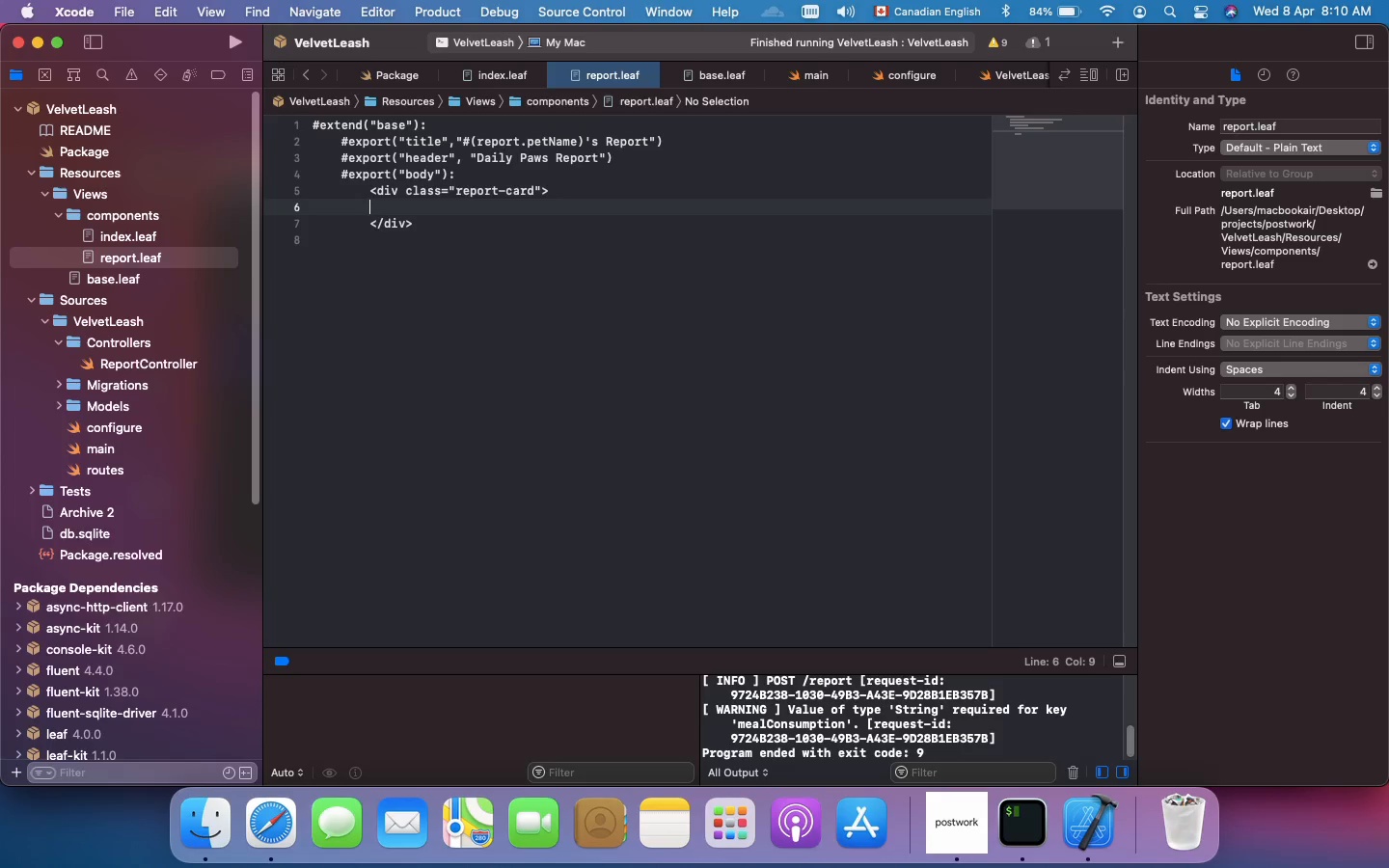 
key(Tab)
 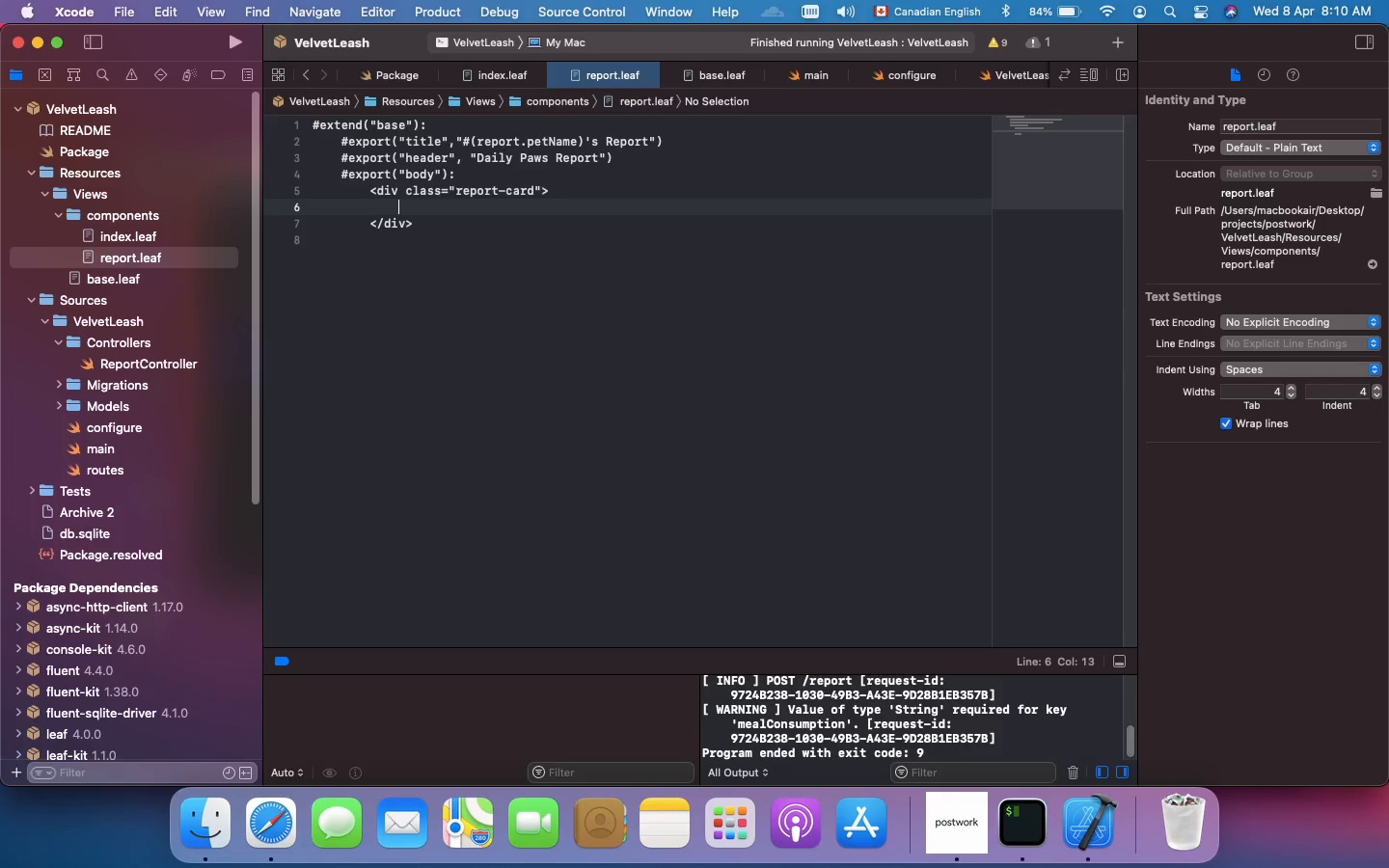 
wait(5.51)
 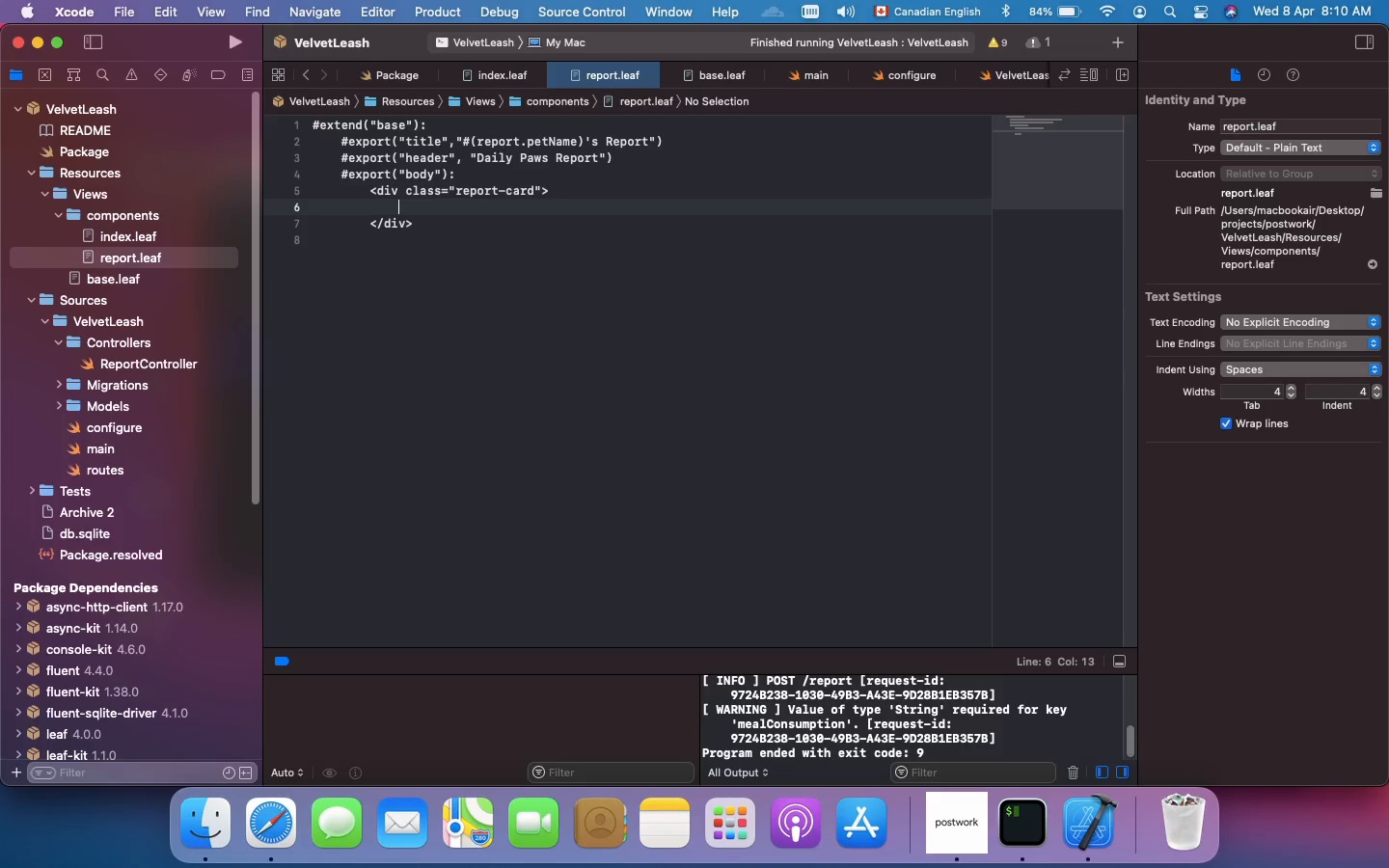 
type(<div)
 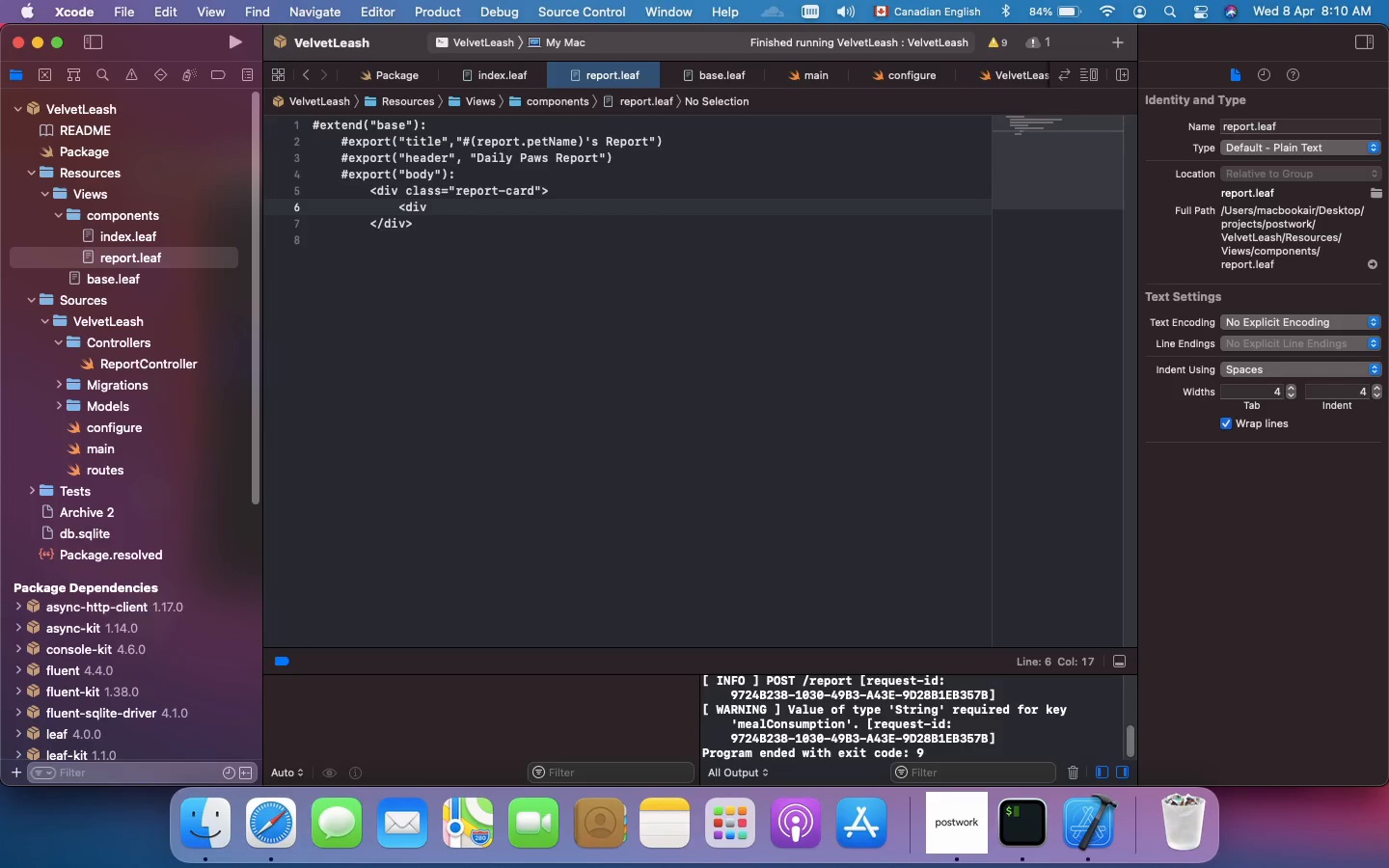 
type( class=)
 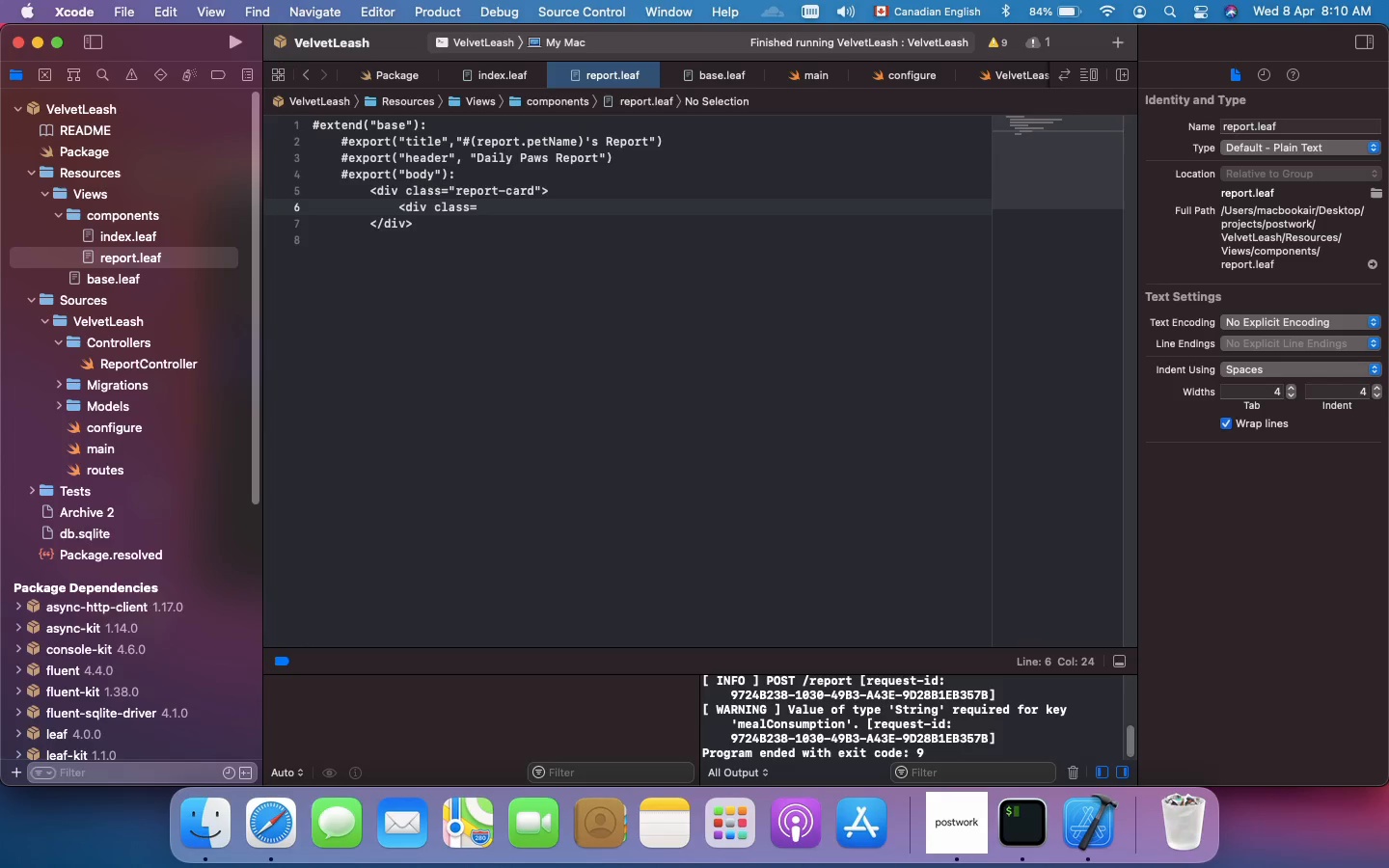 
wait(5.39)
 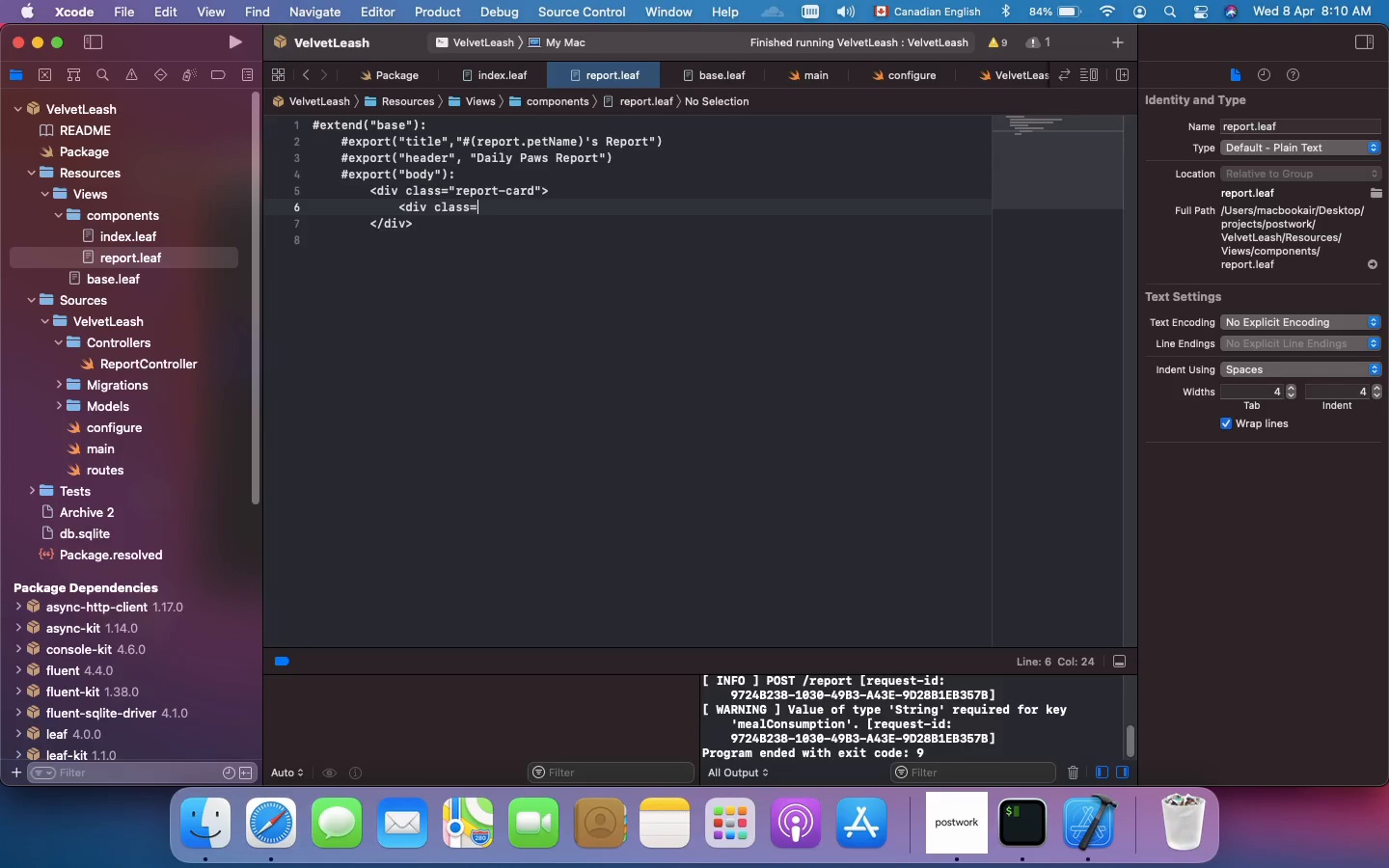 
type(dat)
key(Backspace)
key(Backspace)
key(Backspace)
type("data)
 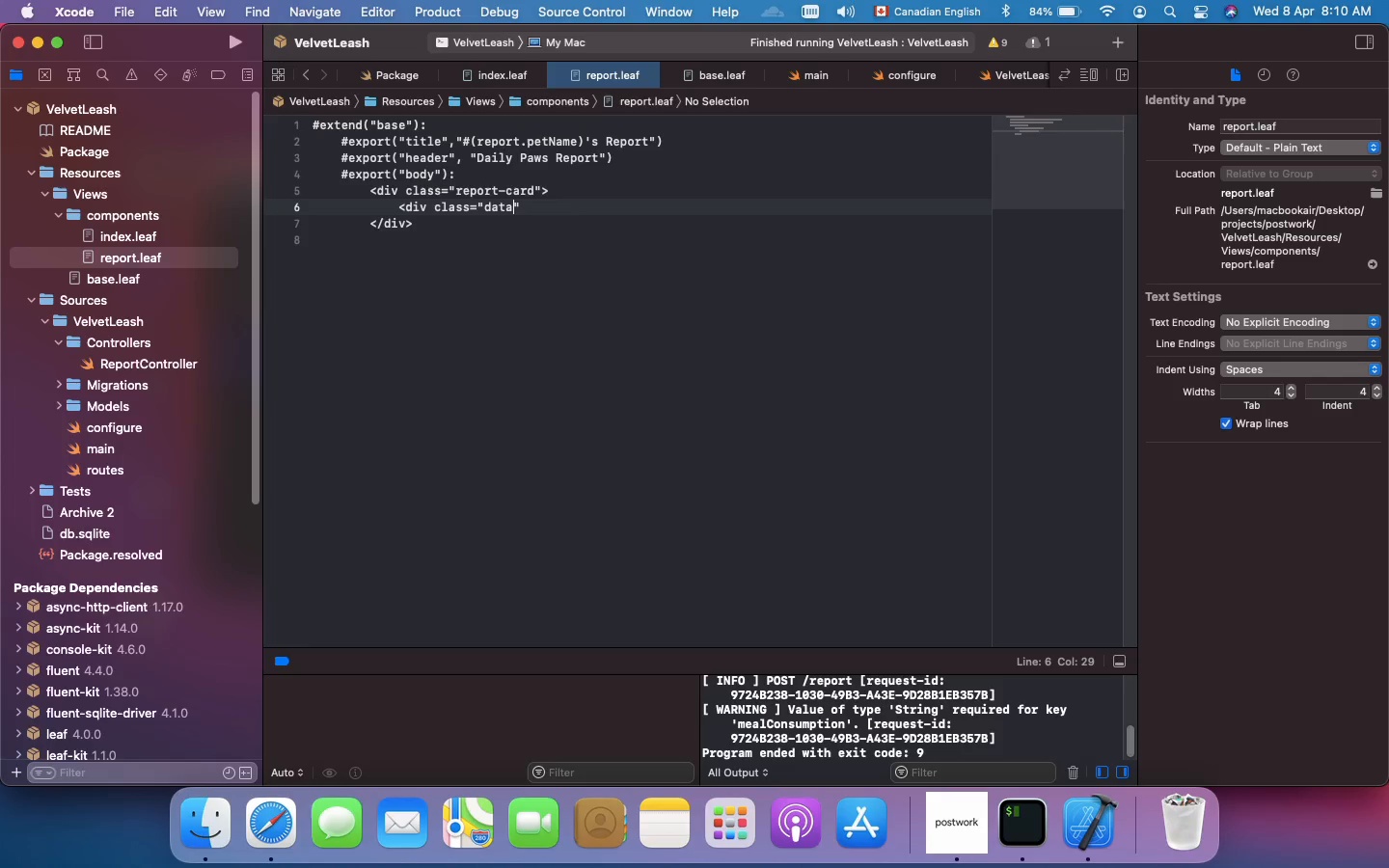 
type(-label)
 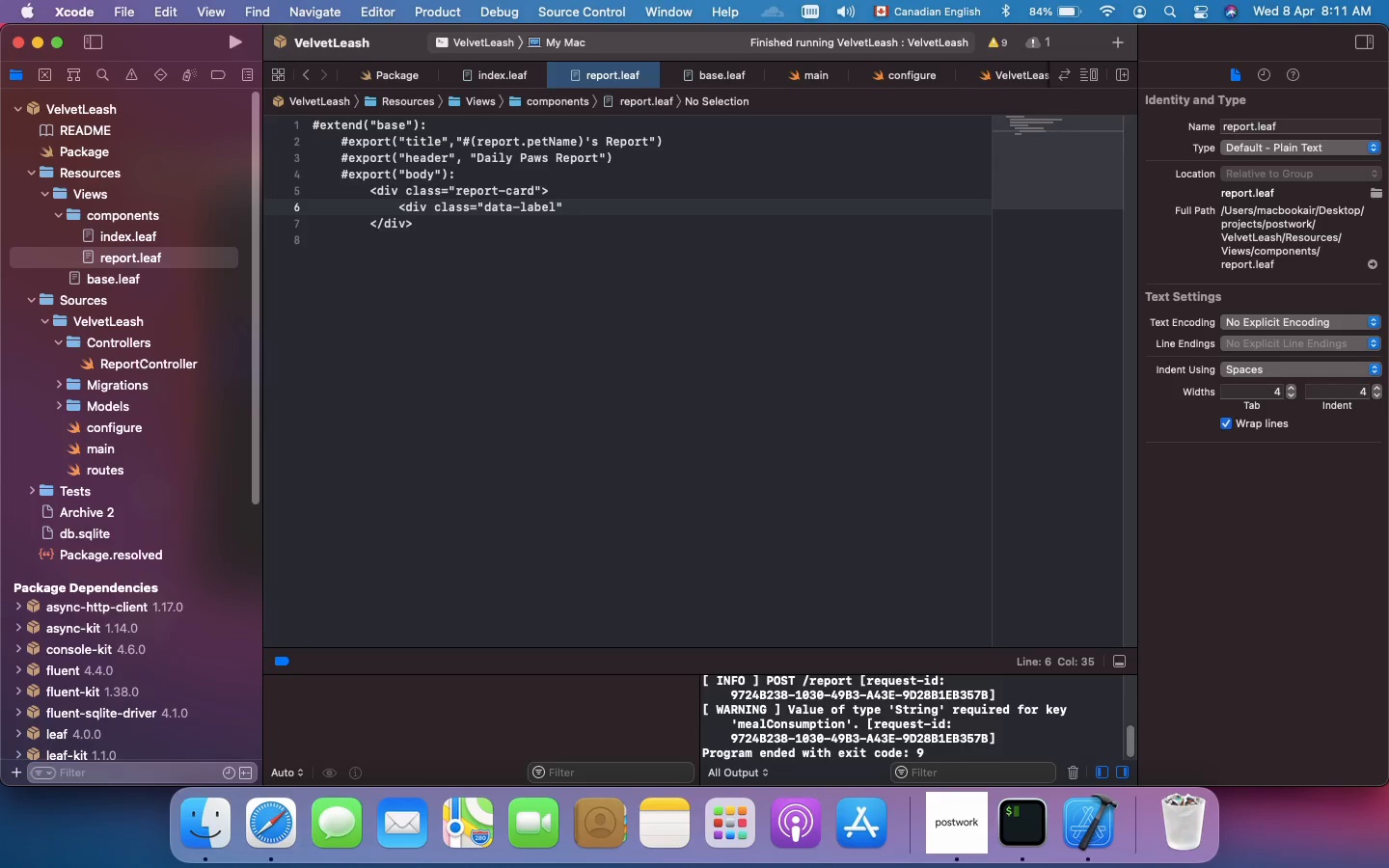 
key(ArrowRight)
 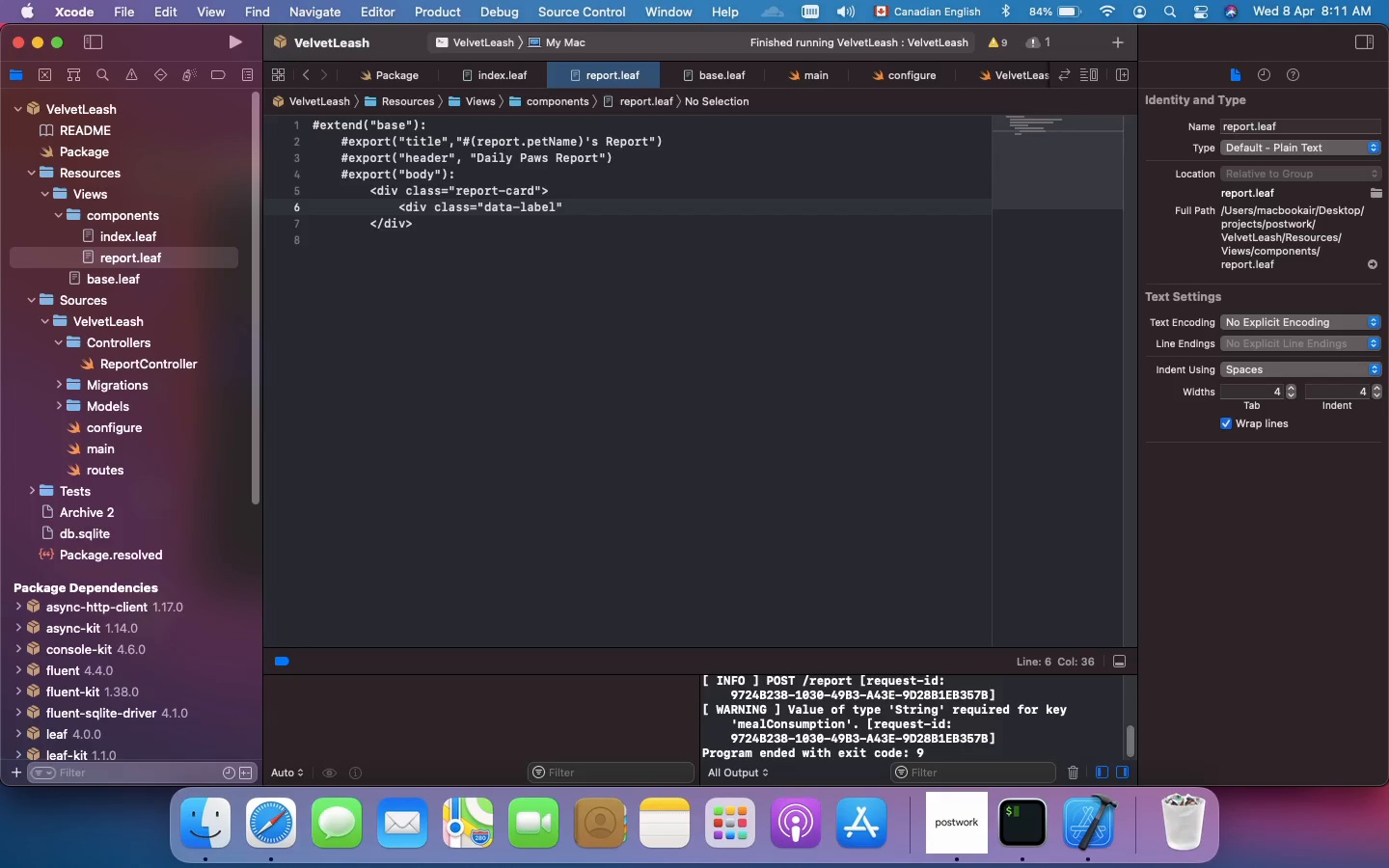 
type(>VIP Guest</div>)
 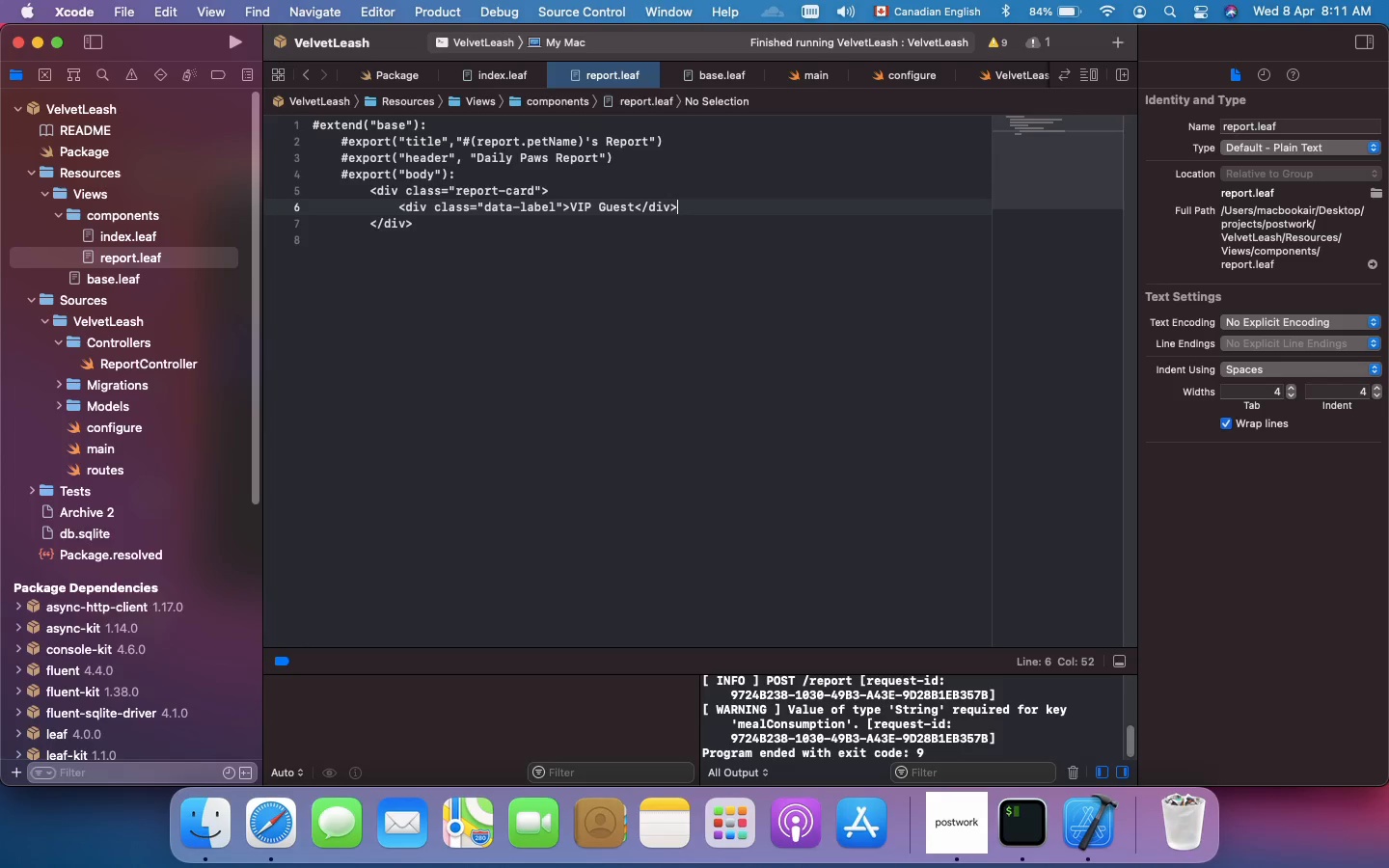 
 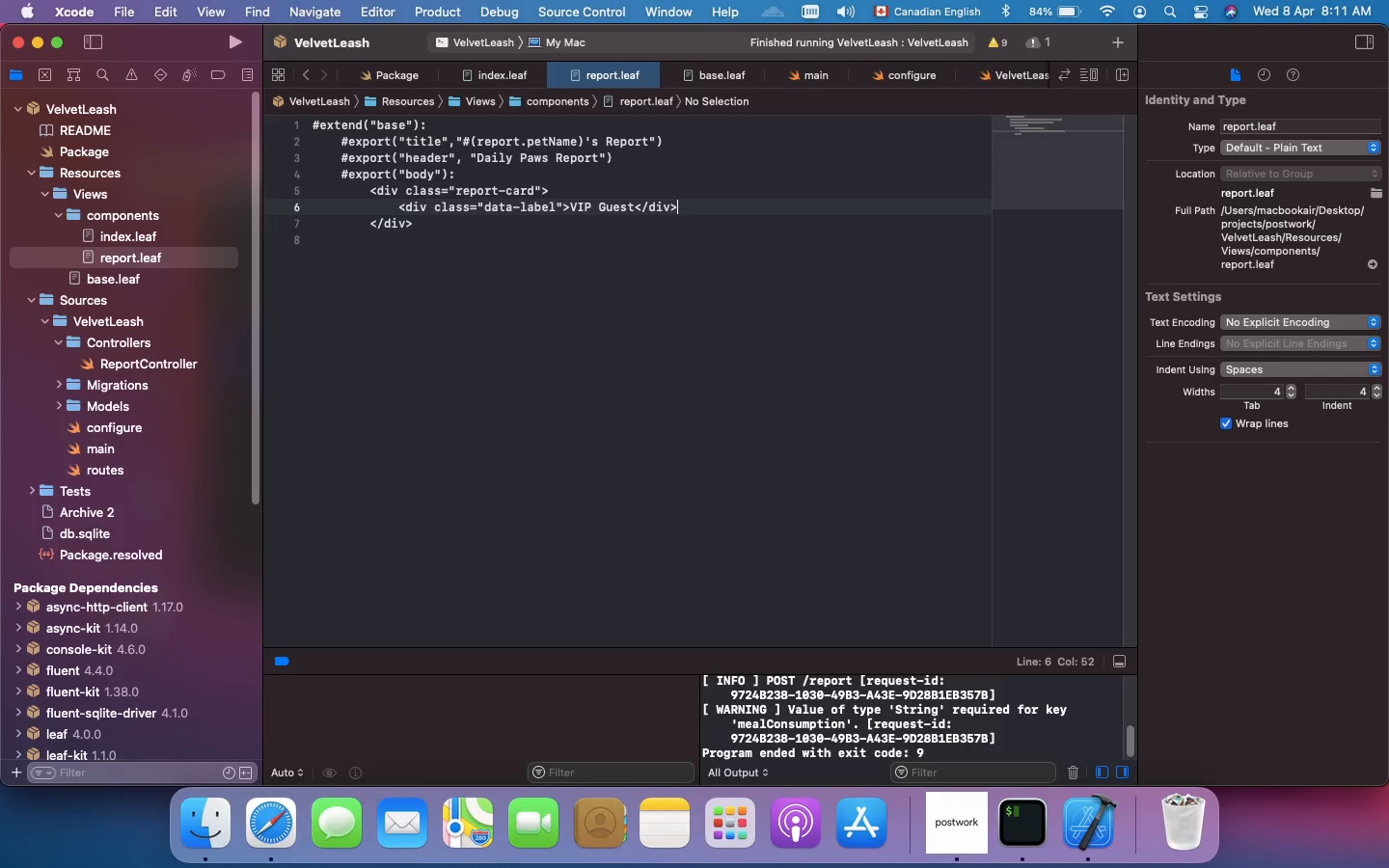 
key(Enter)
 